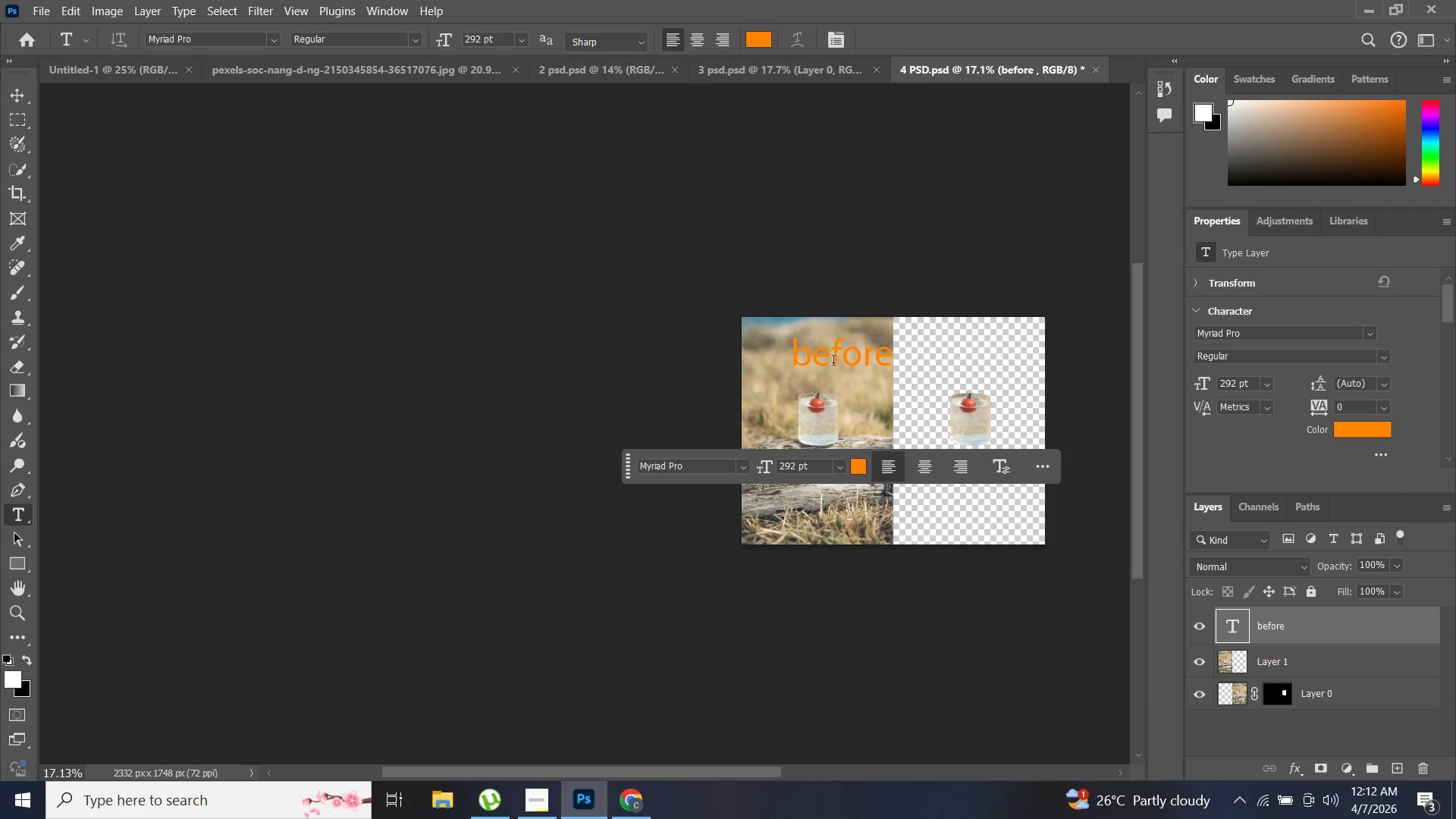 
left_click([28, 89])
 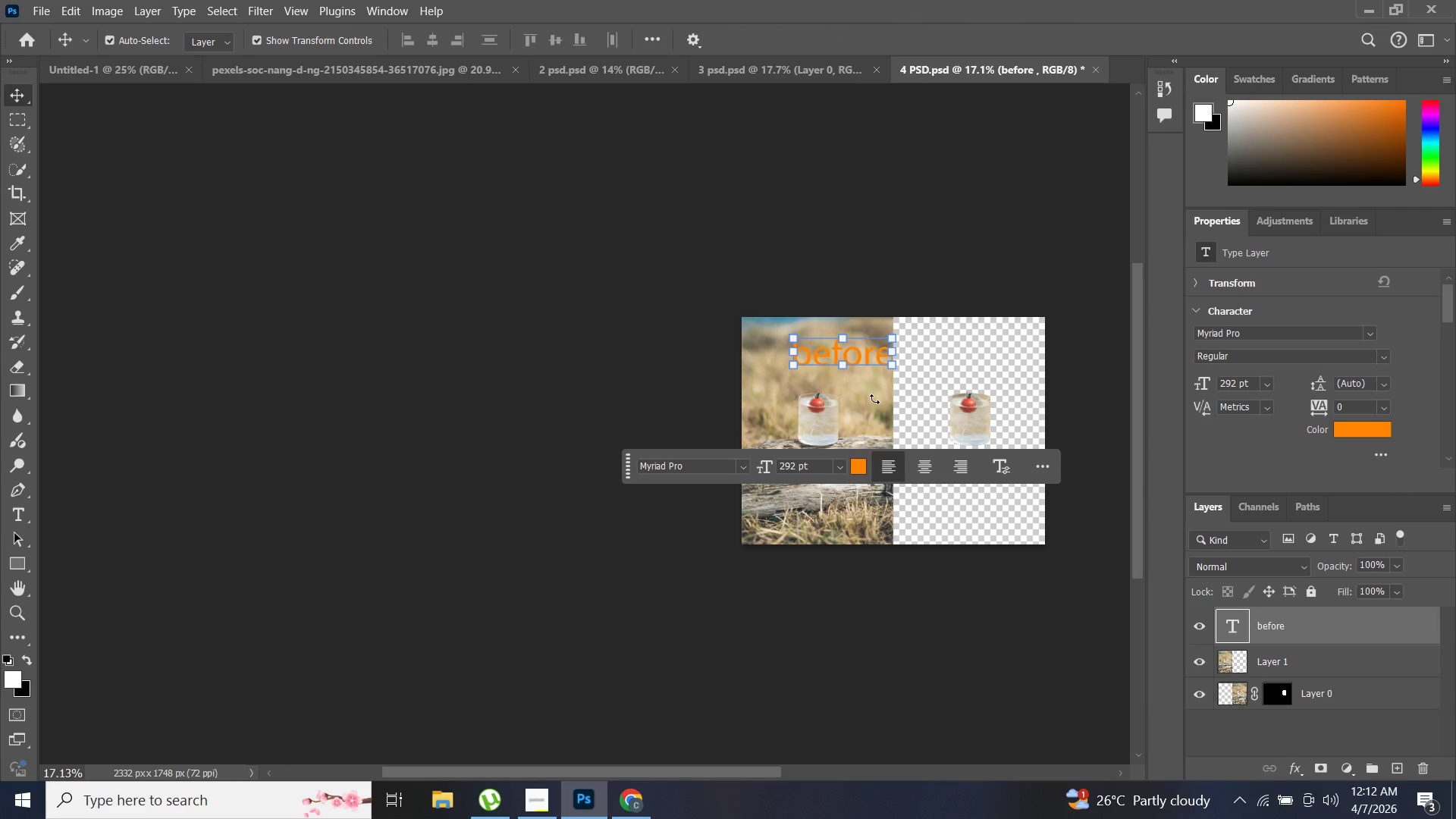 
left_click_drag(start_coordinate=[896, 339], to_coordinate=[864, 356])
 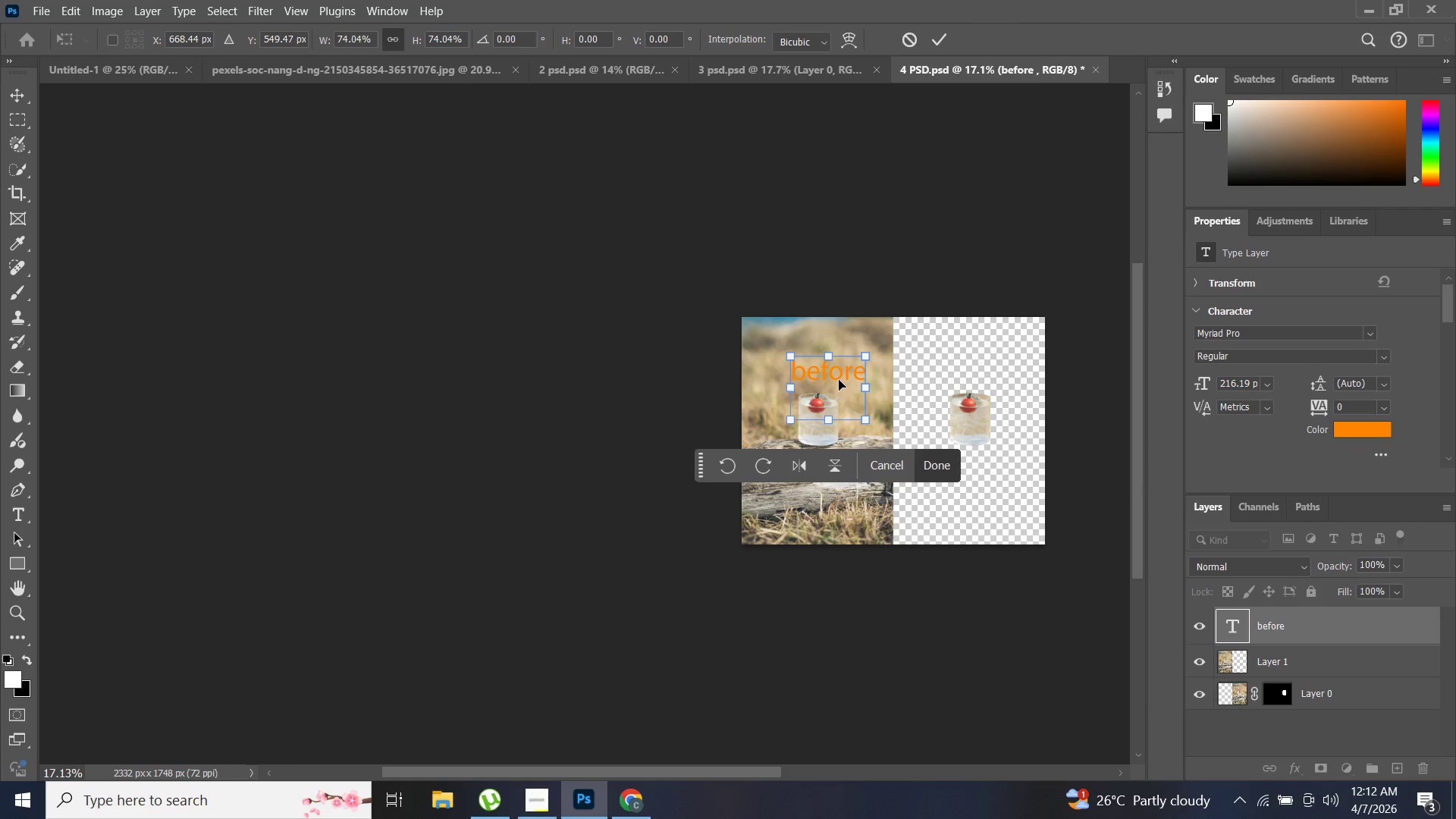 
left_click_drag(start_coordinate=[839, 380], to_coordinate=[821, 362])
 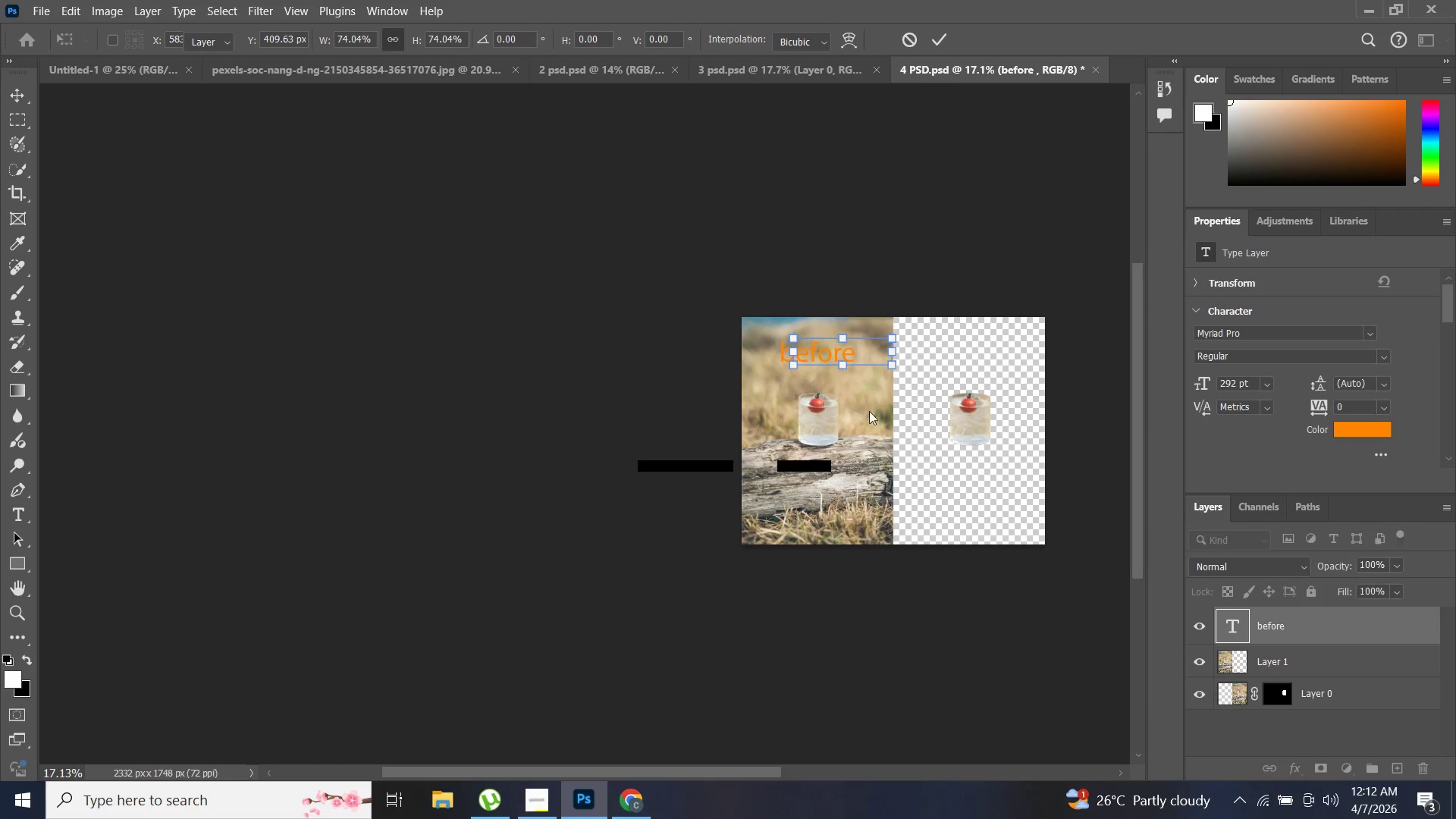 
key(Control+C)
 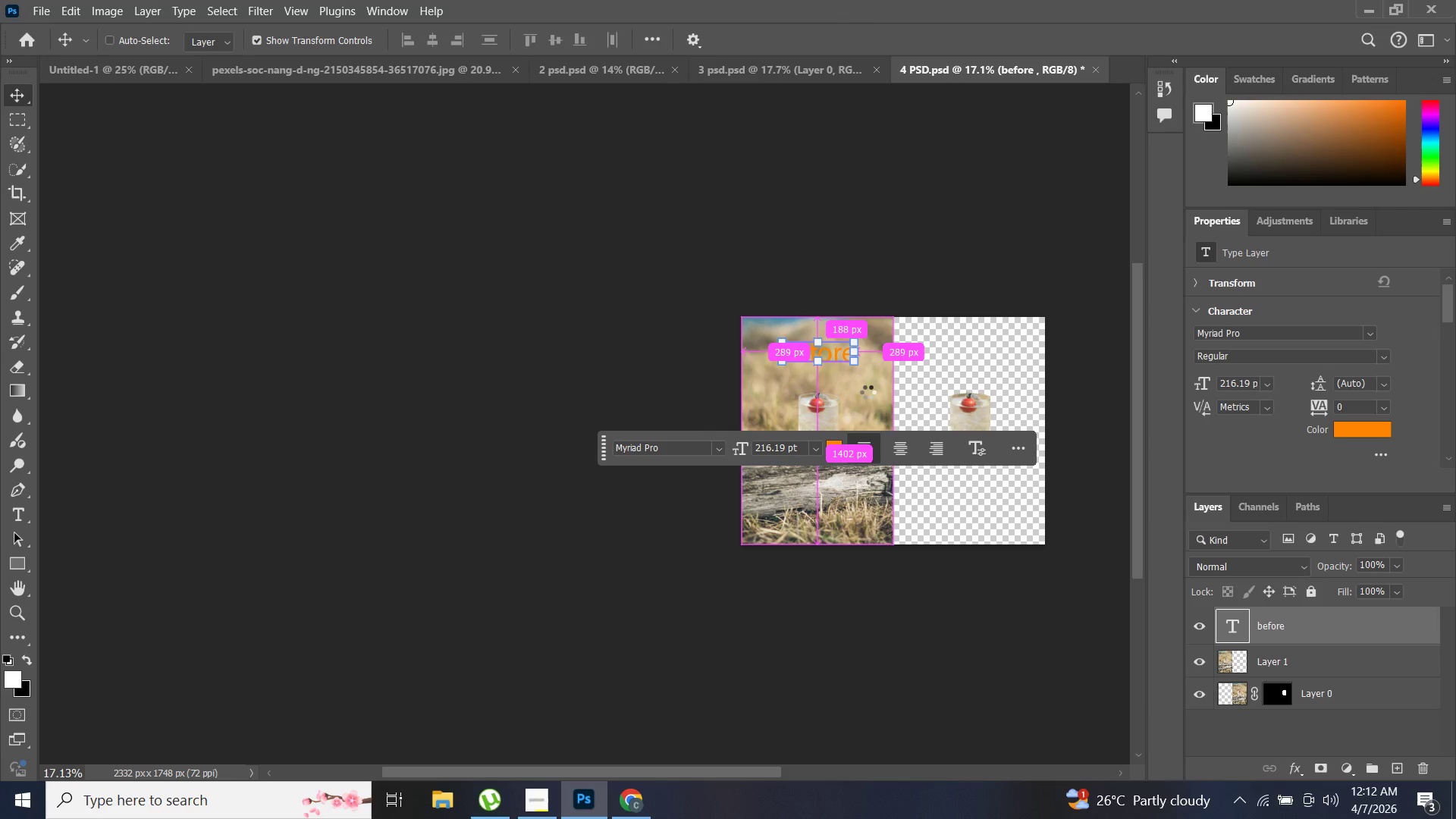 
key(Control+V)
 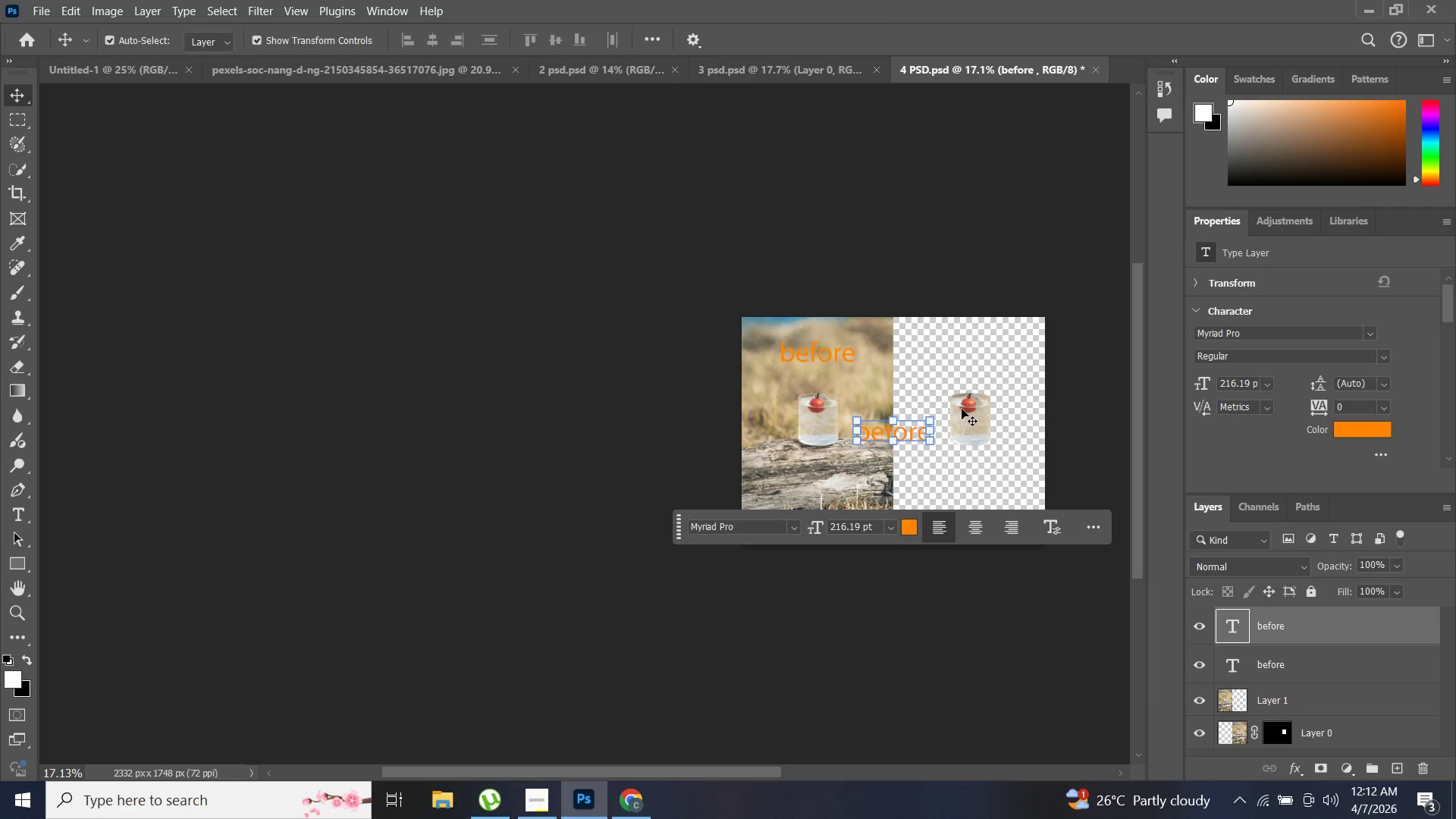 
left_click_drag(start_coordinate=[905, 433], to_coordinate=[981, 355])
 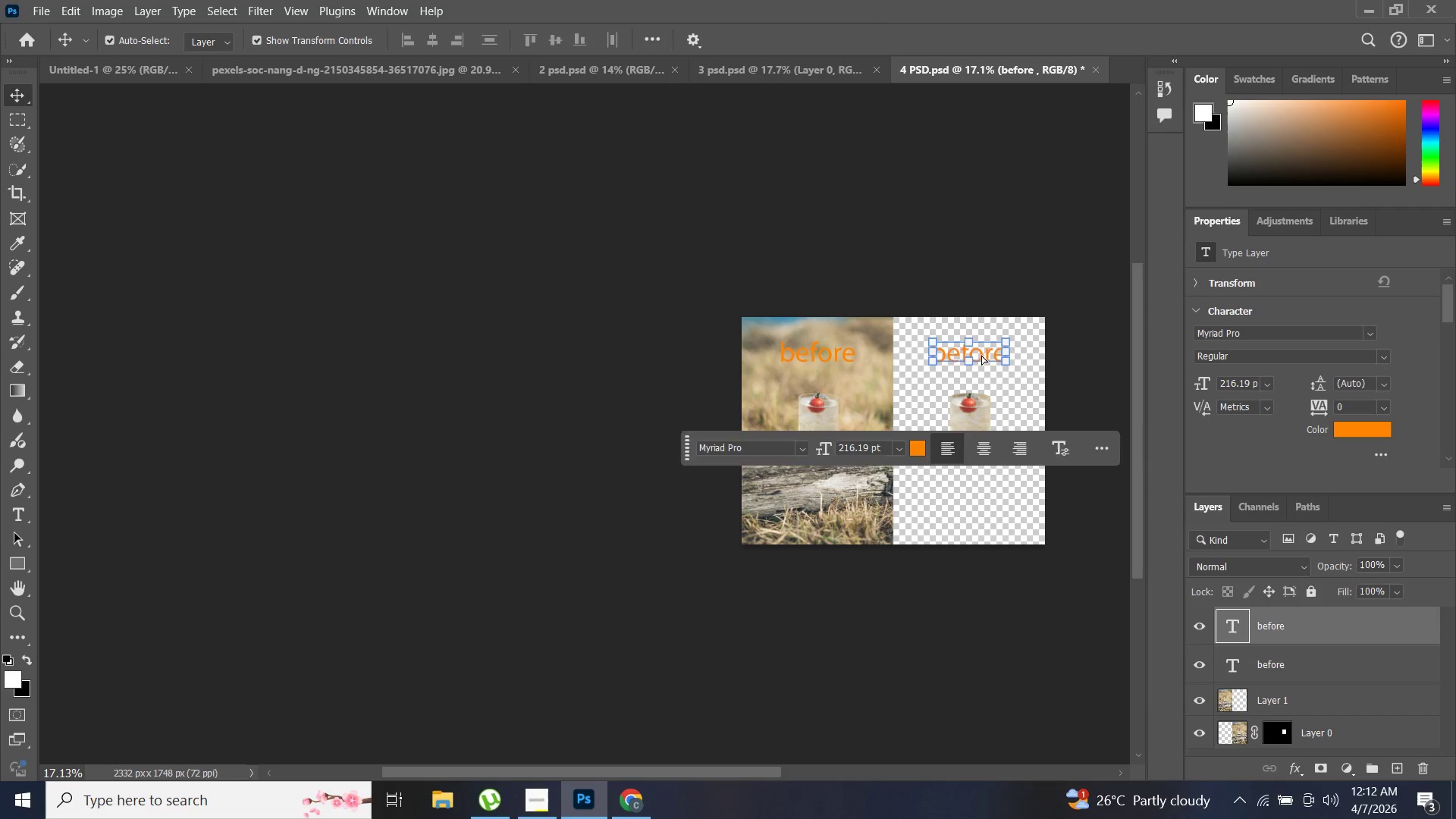 
double_click([981, 355])
 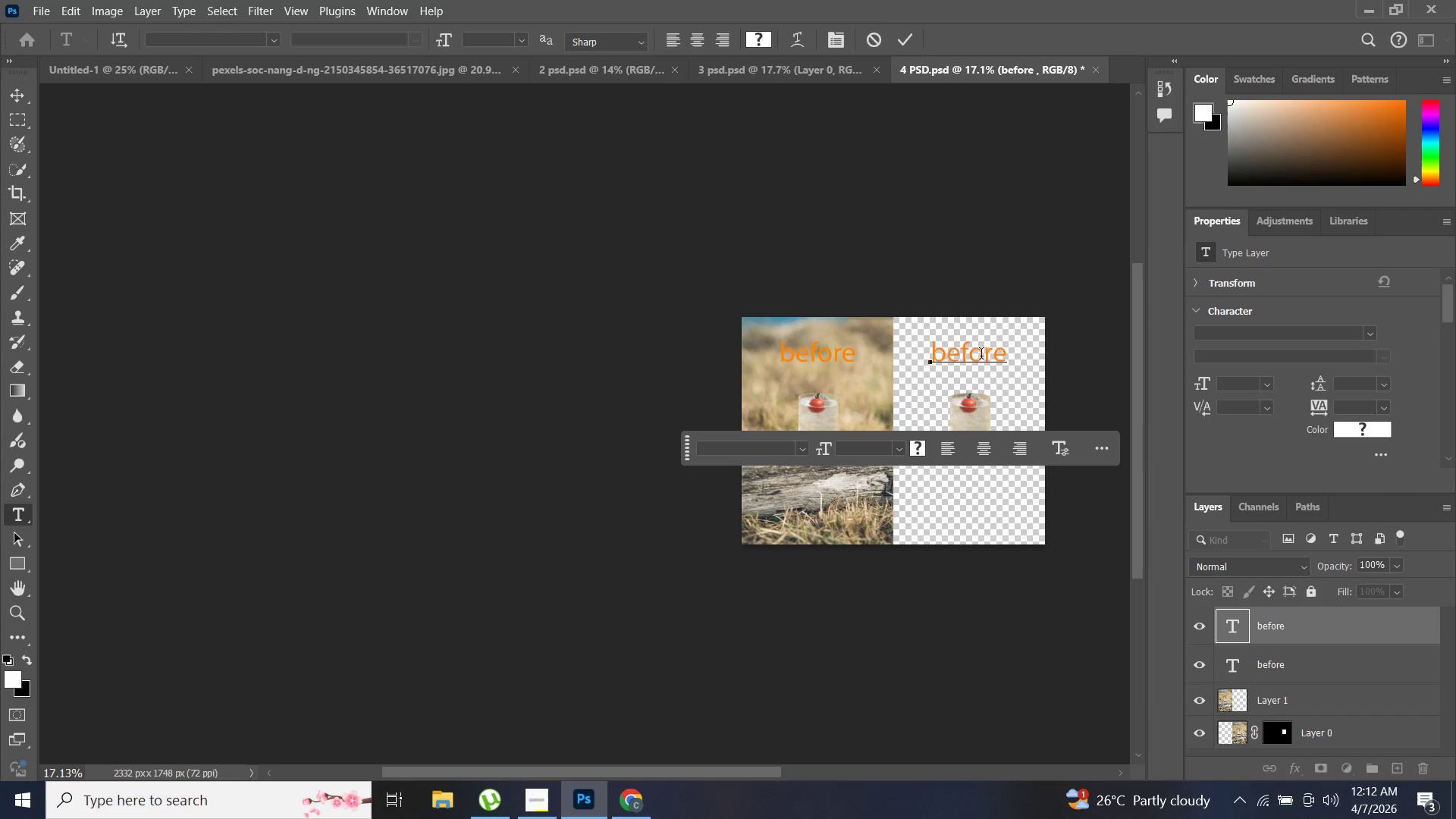 
double_click([981, 356])
 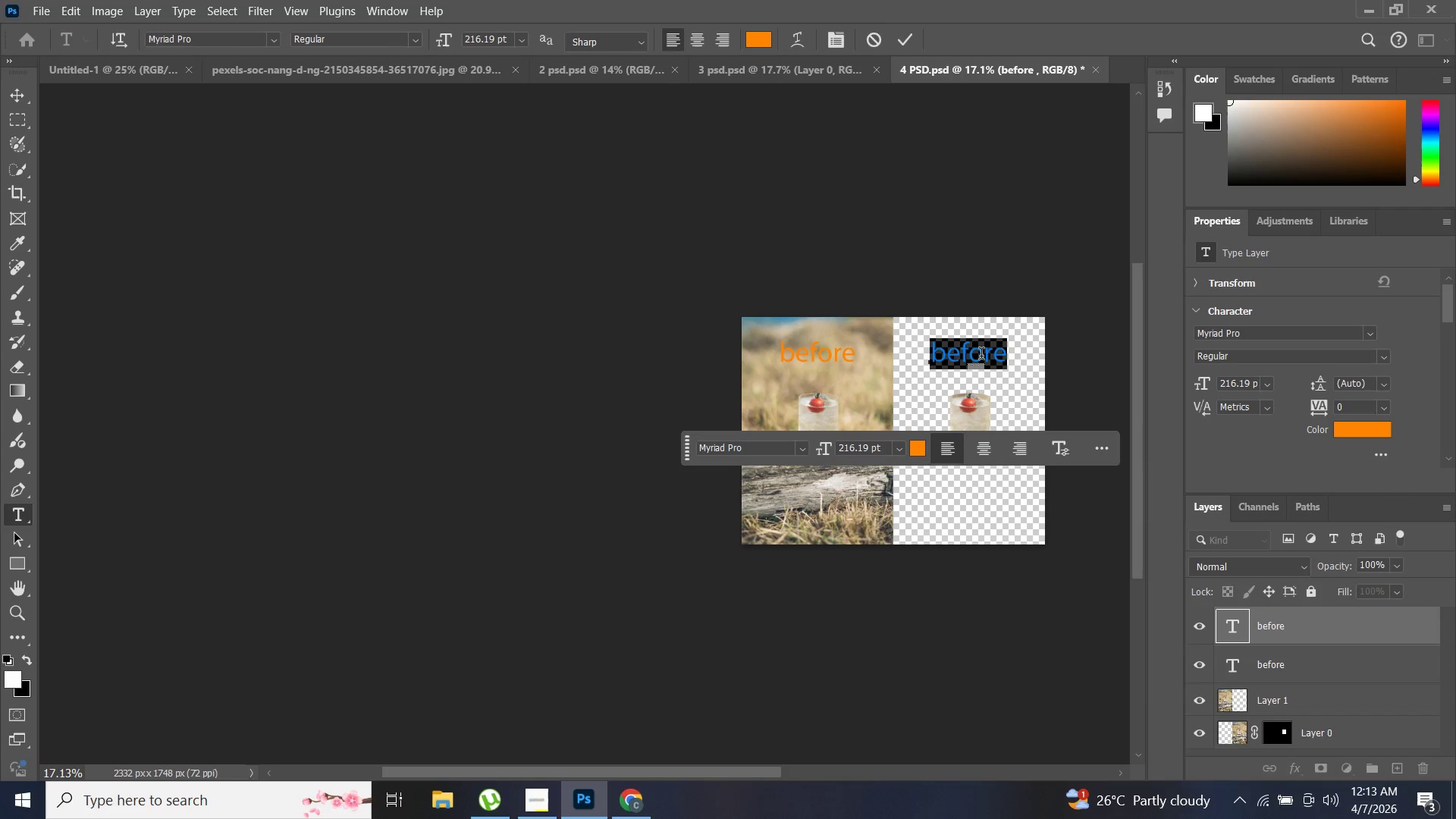 
type(after)
 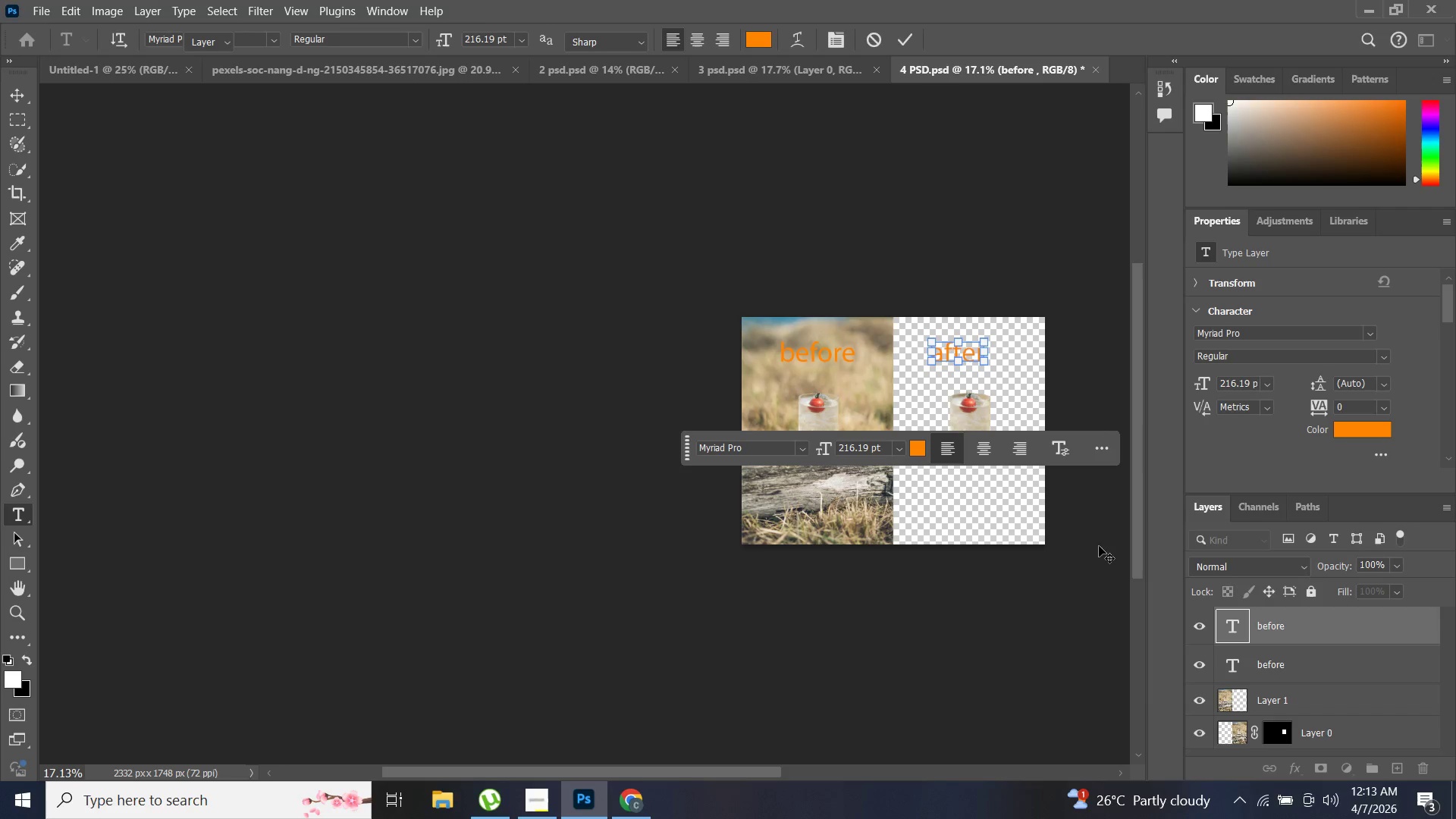 
left_click([1097, 566])
 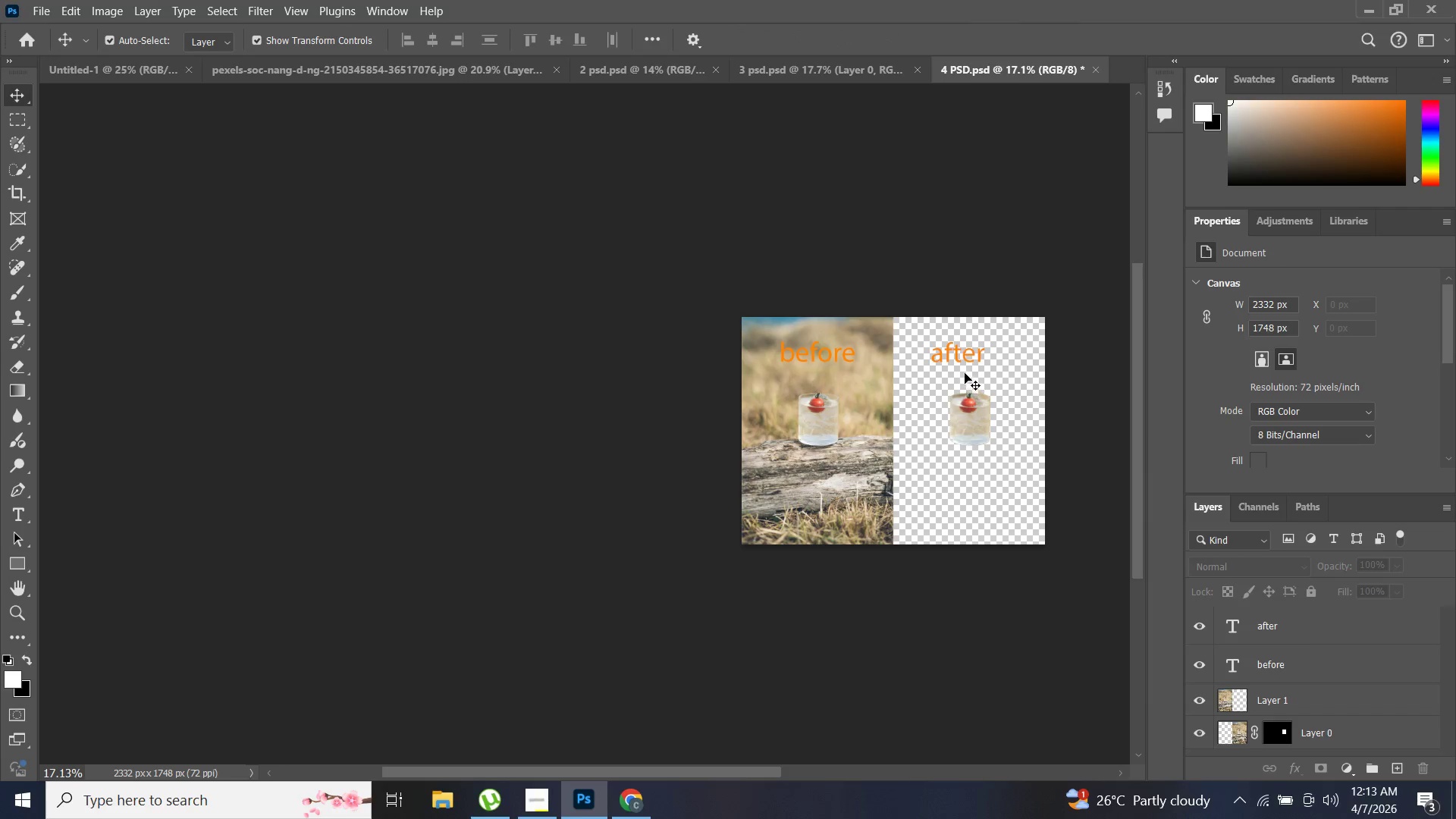 
left_click_drag(start_coordinate=[964, 358], to_coordinate=[975, 358])
 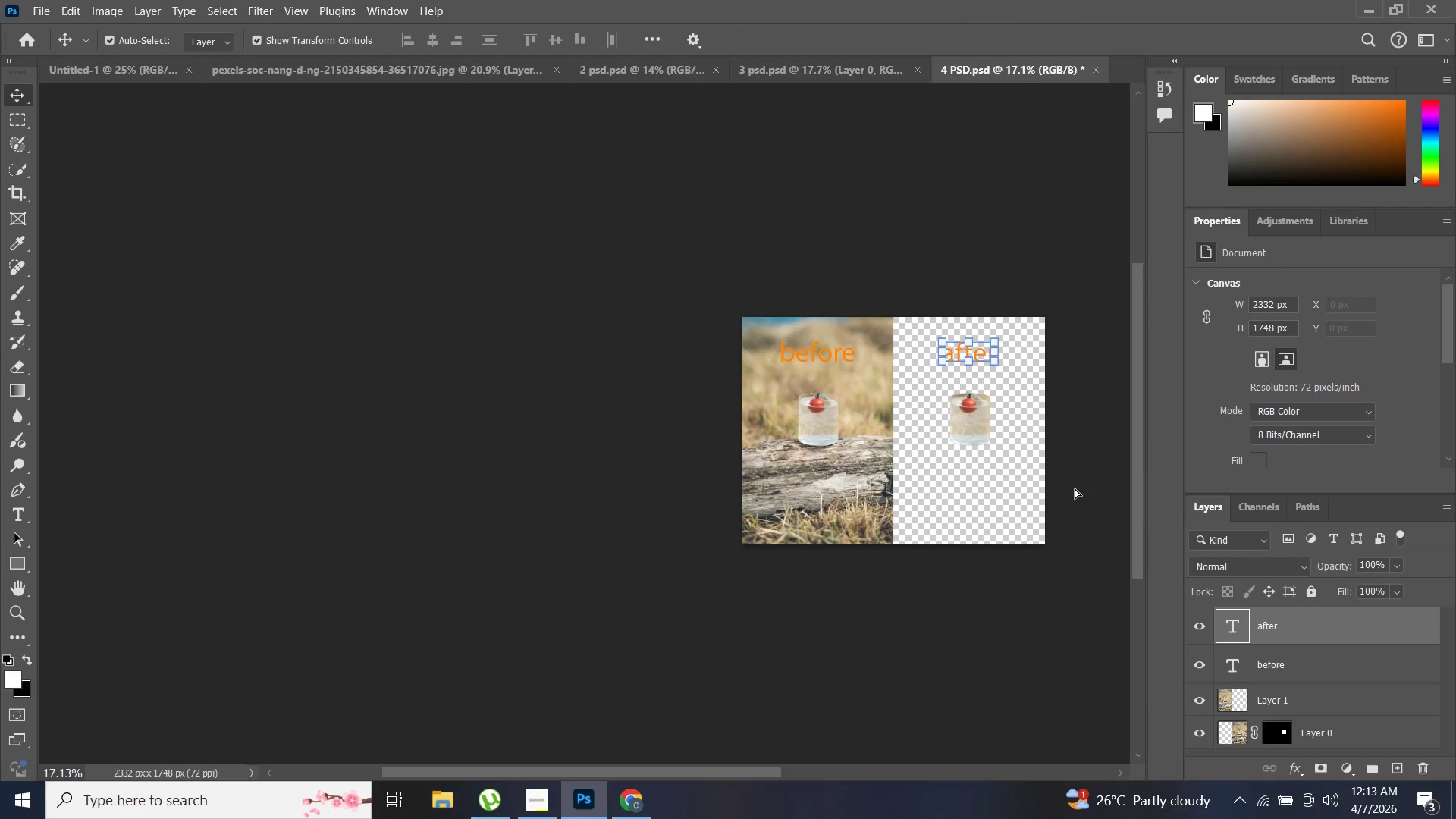 
left_click([1075, 493])
 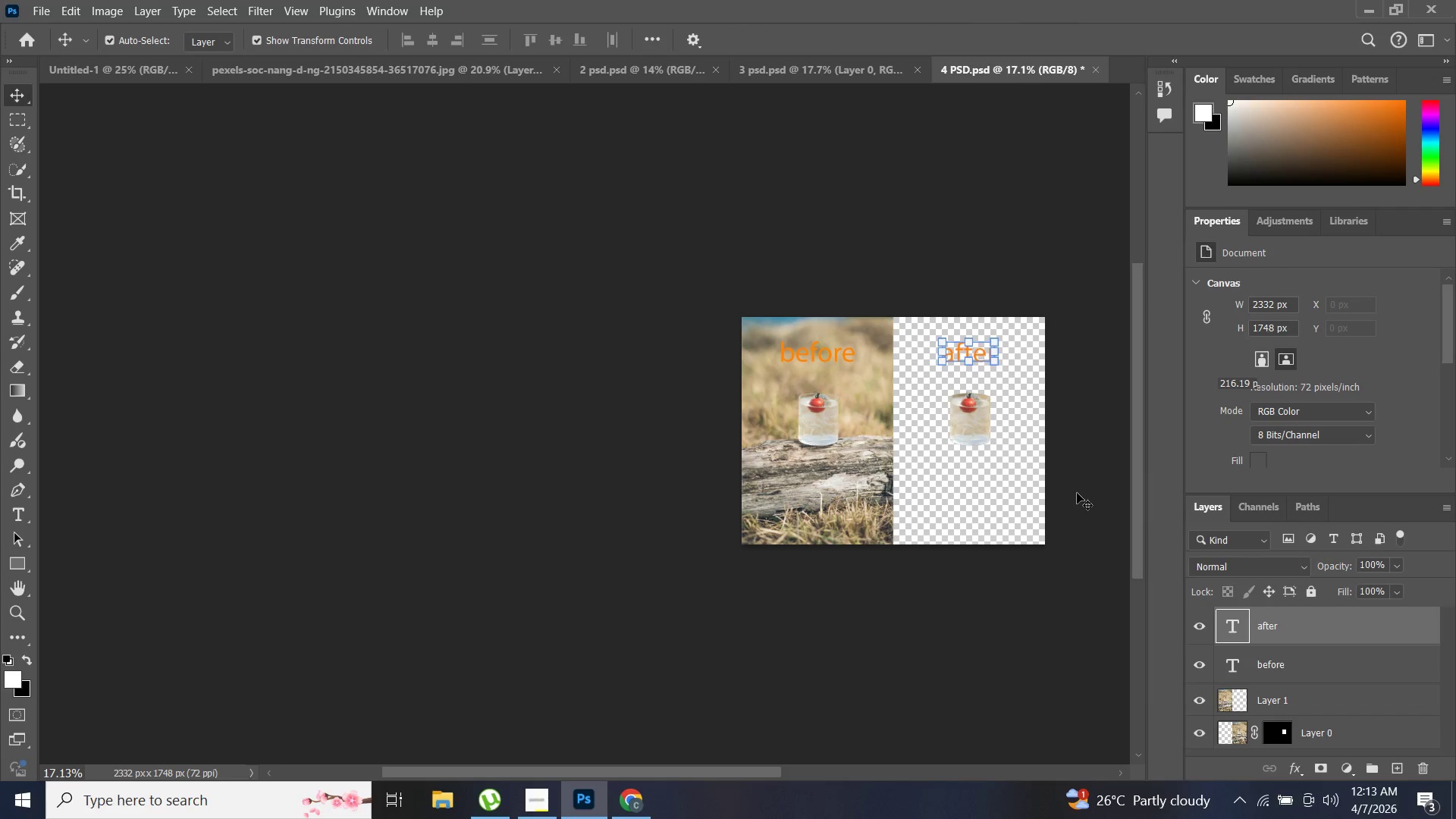 
left_click([1077, 493])
 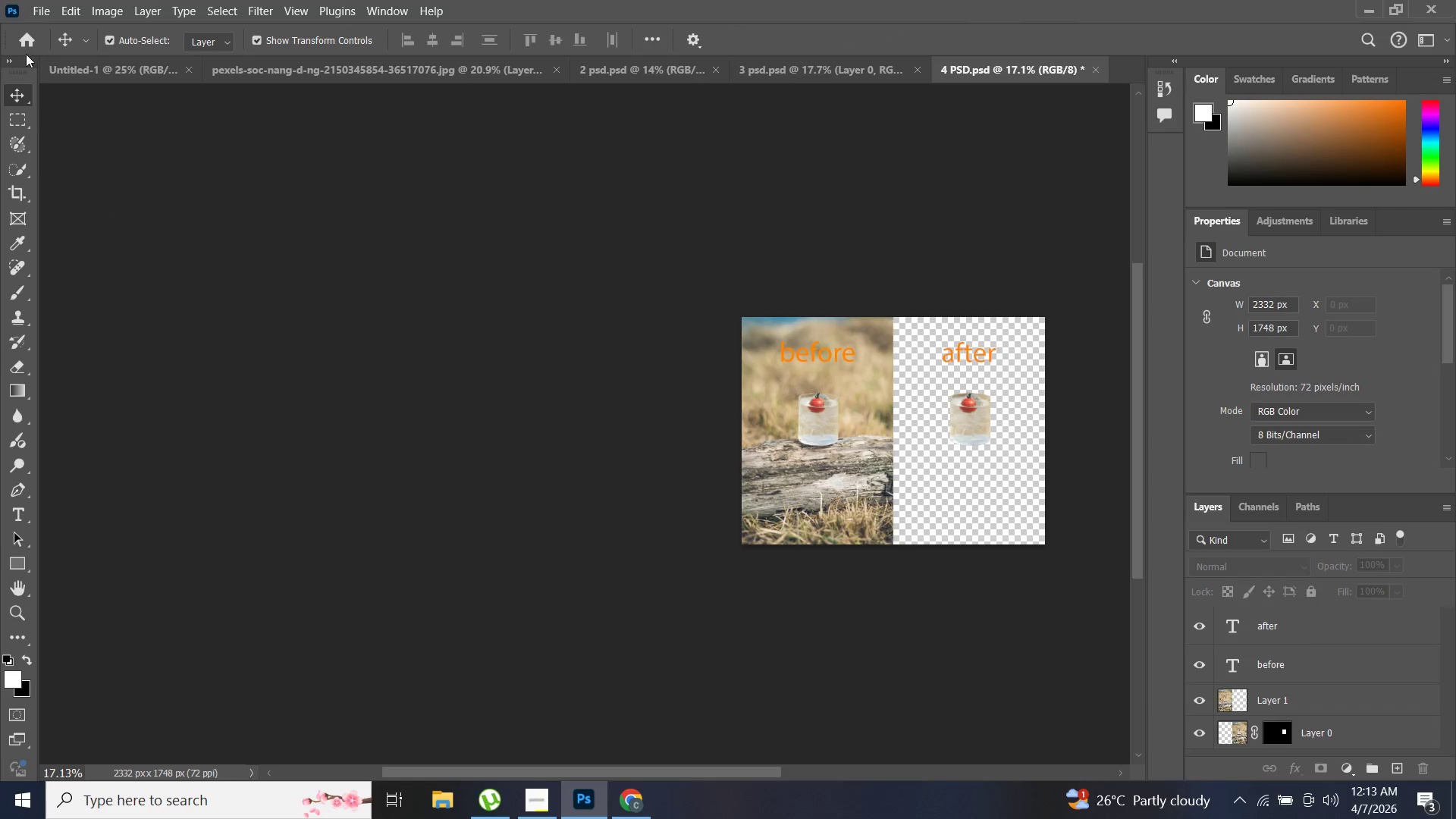 
left_click([40, 19])
 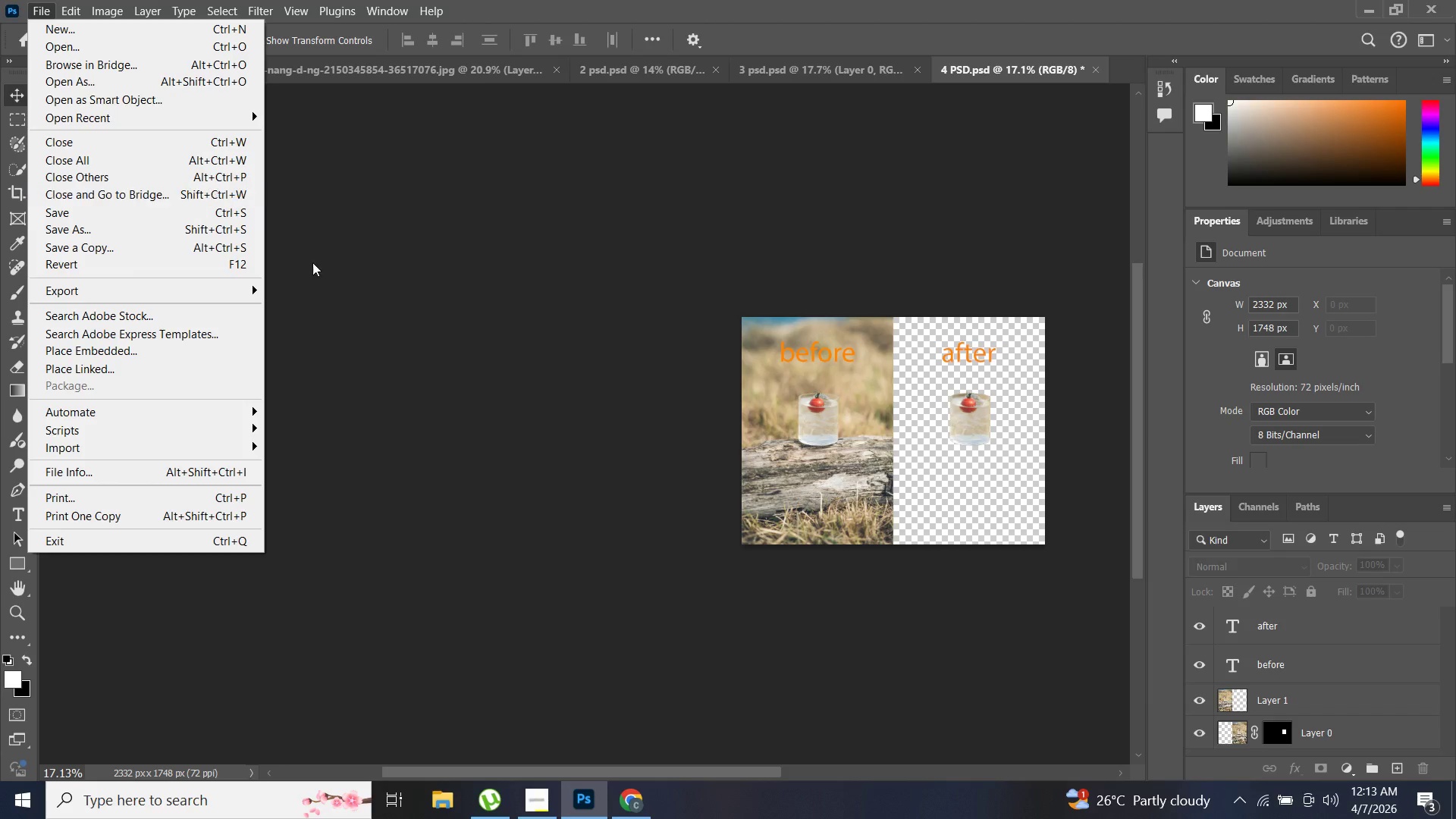 
left_click([379, 265])
 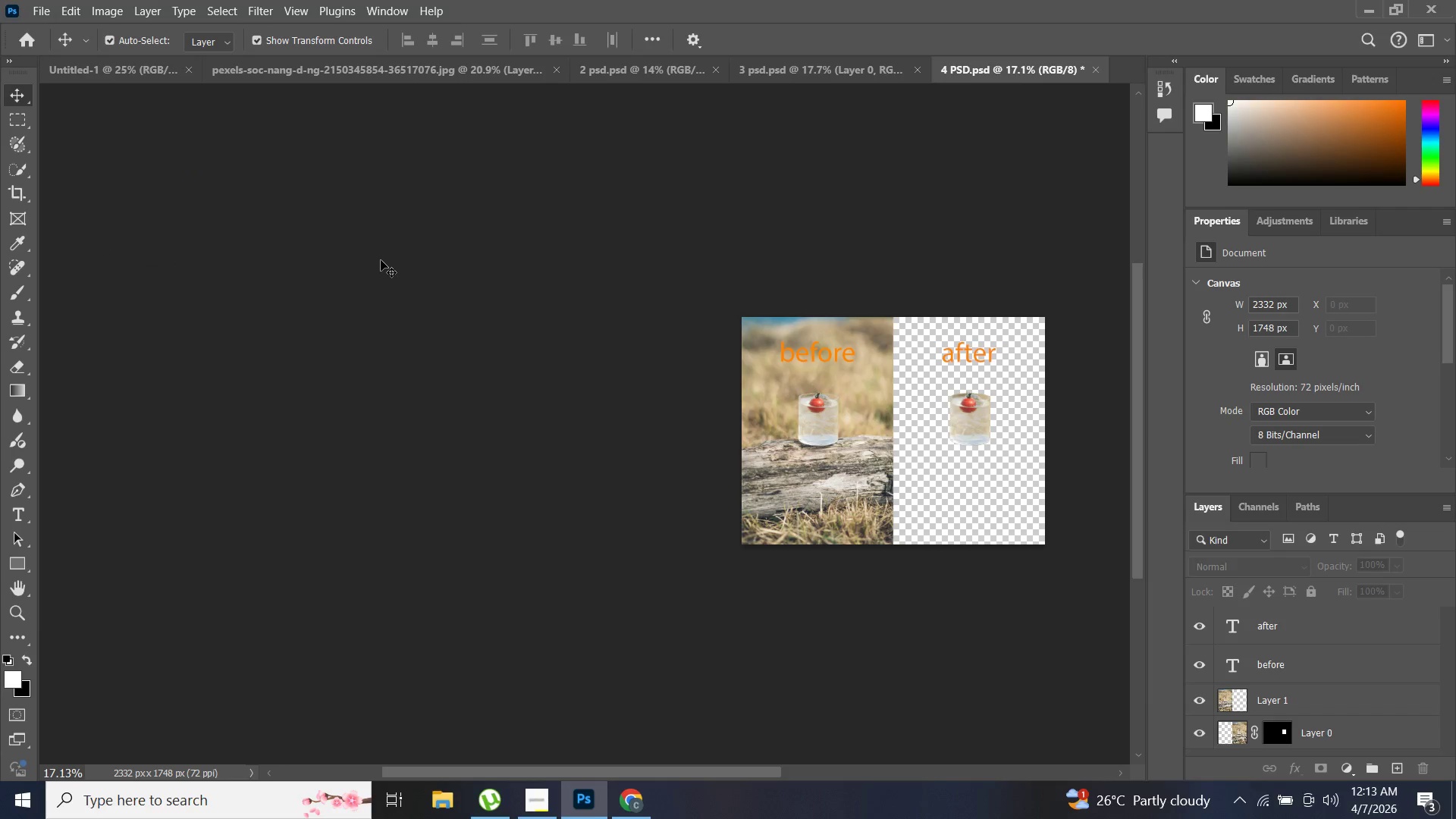 
key(Alt+Control+Shift+W)
 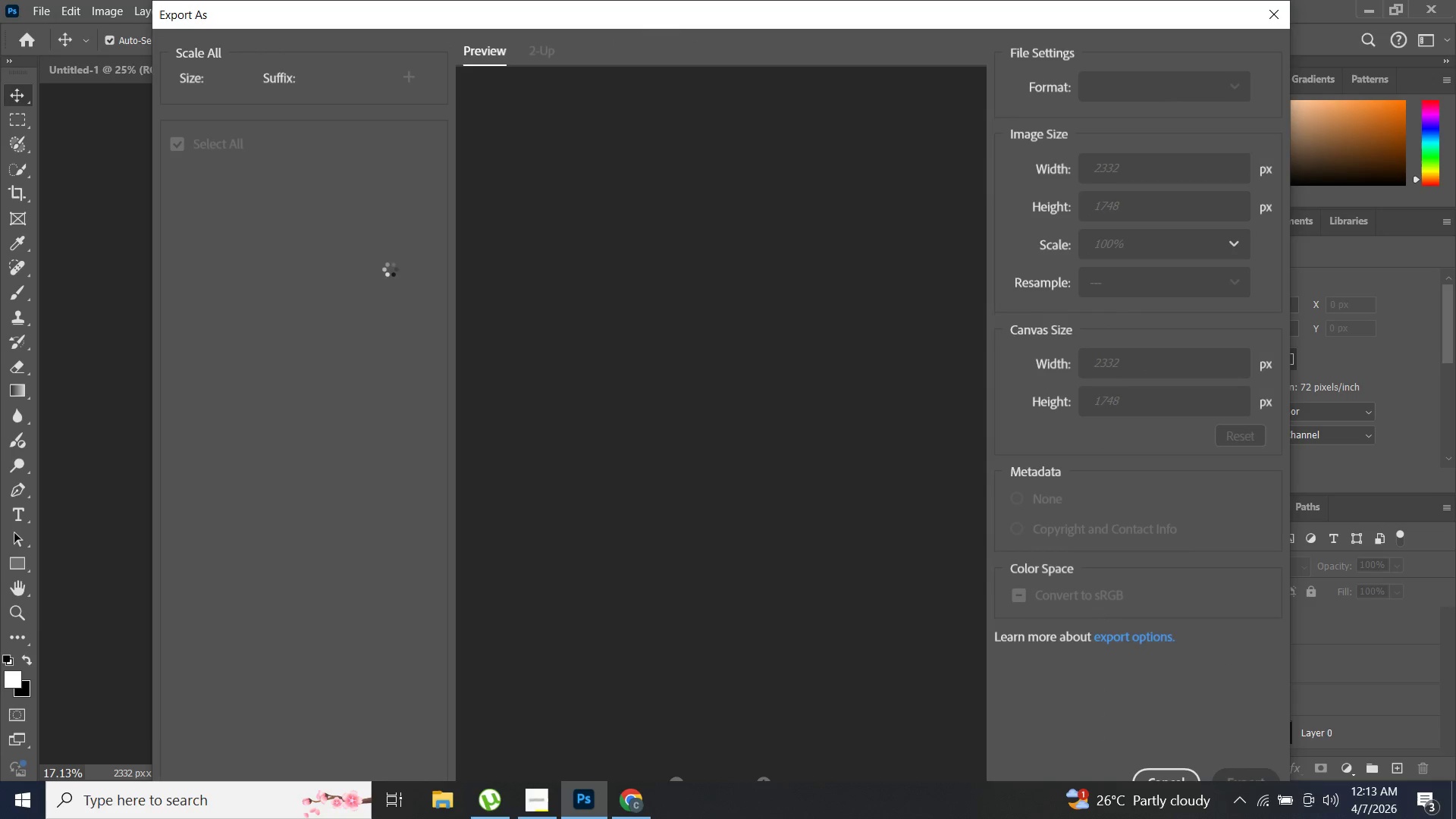 
wait(6.72)
 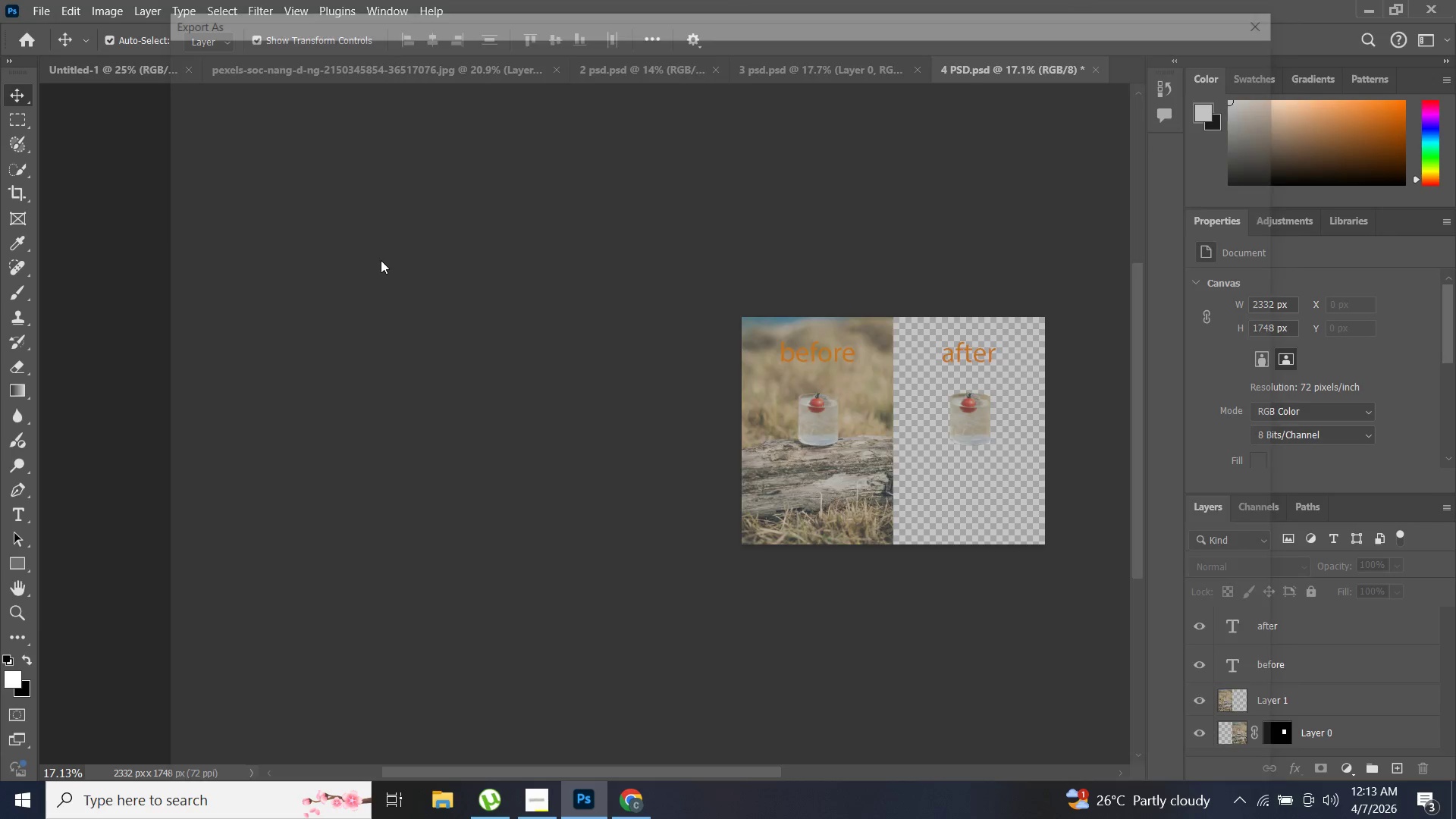 
left_click([1235, 89])
 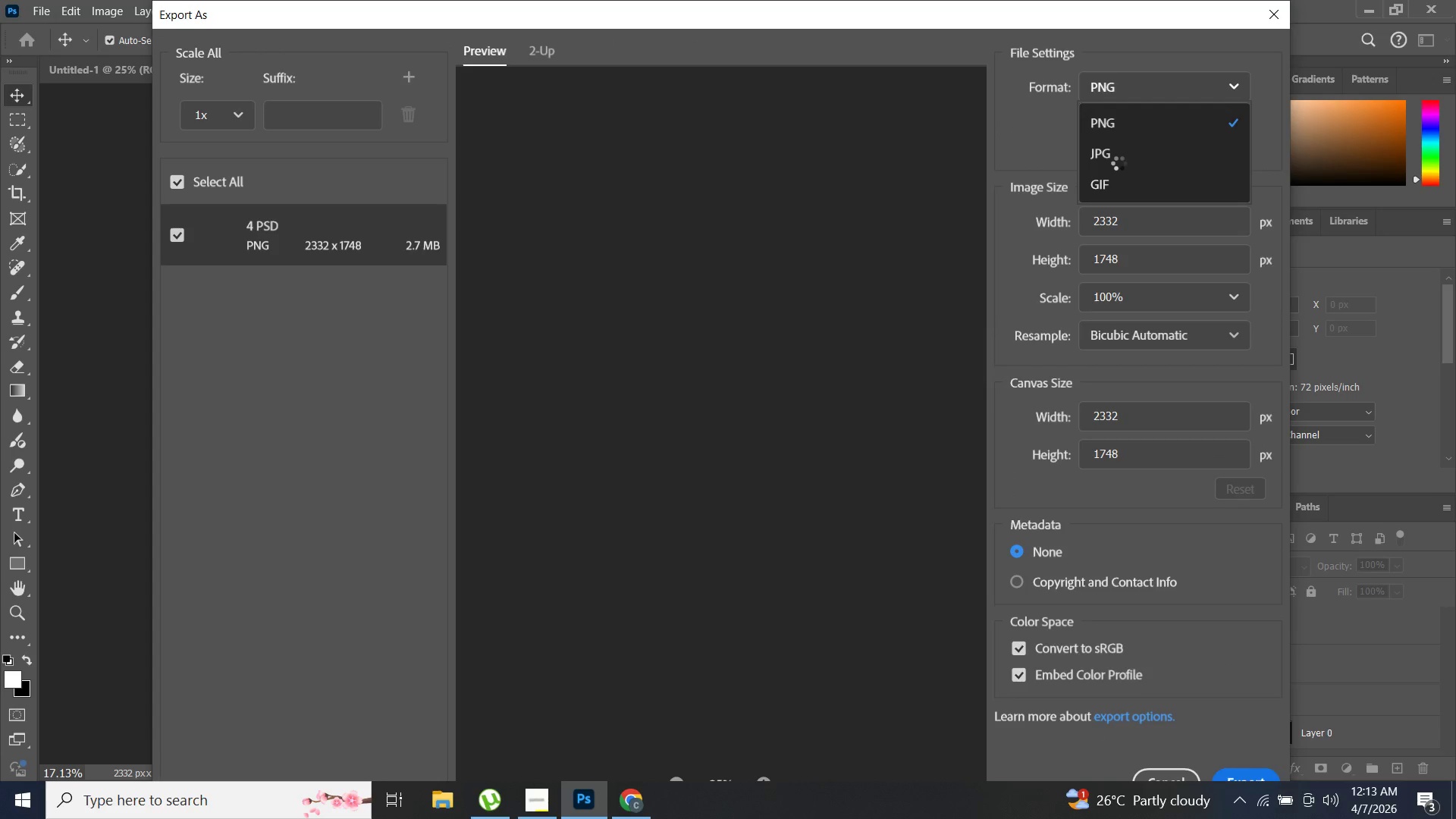 
mouse_move([1127, 174])
 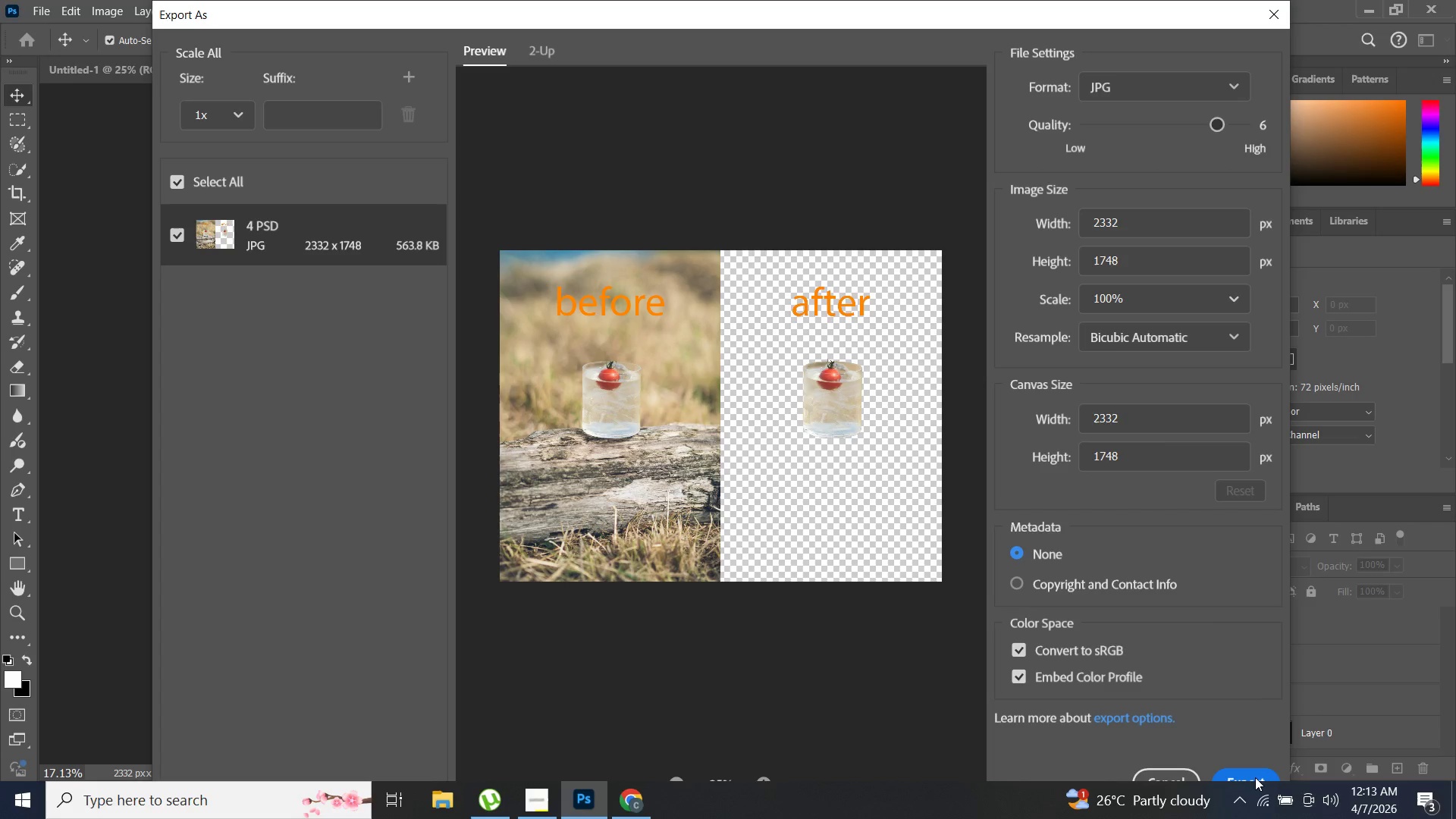 
left_click([1247, 780])
 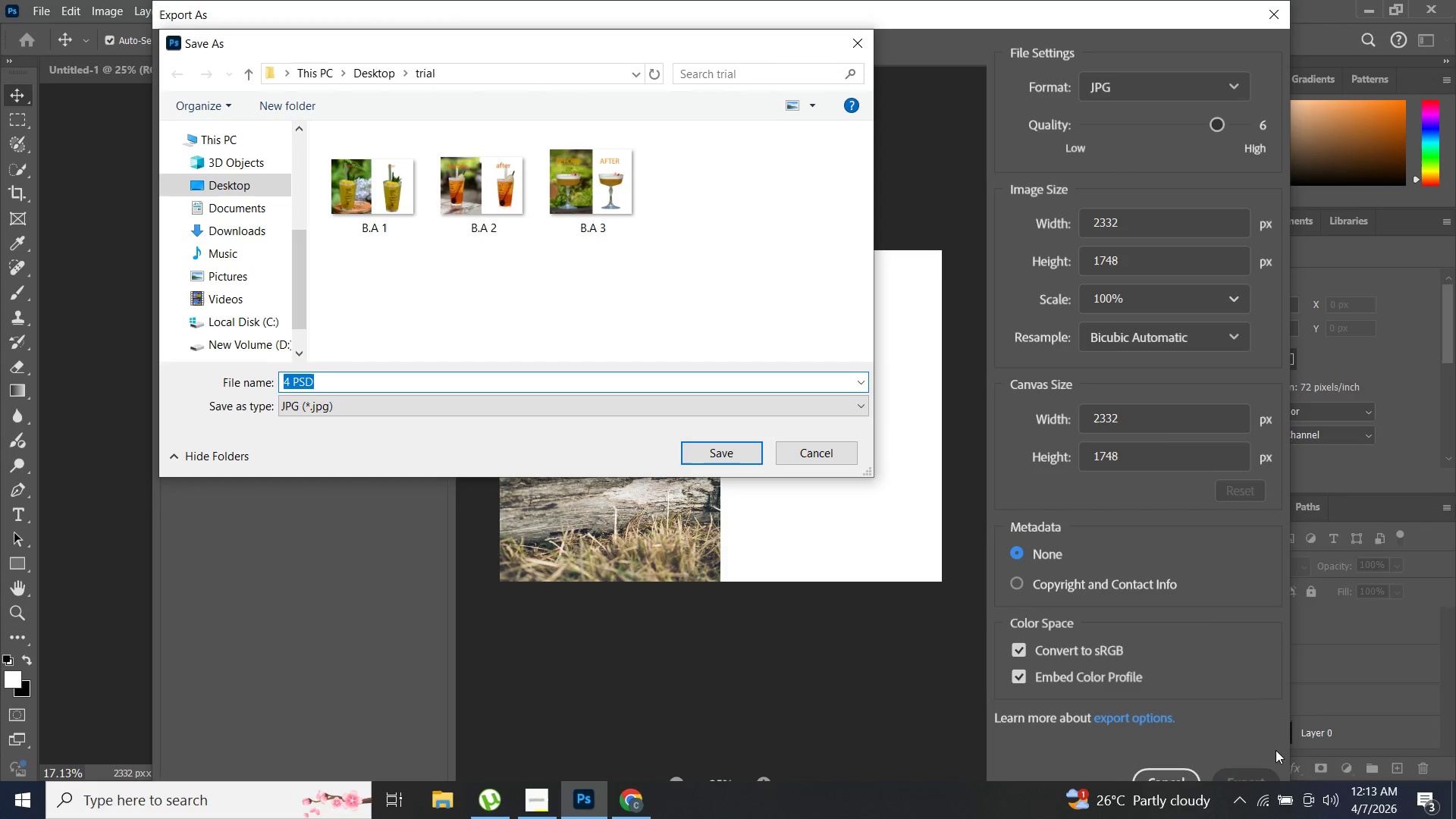 
key(B)
 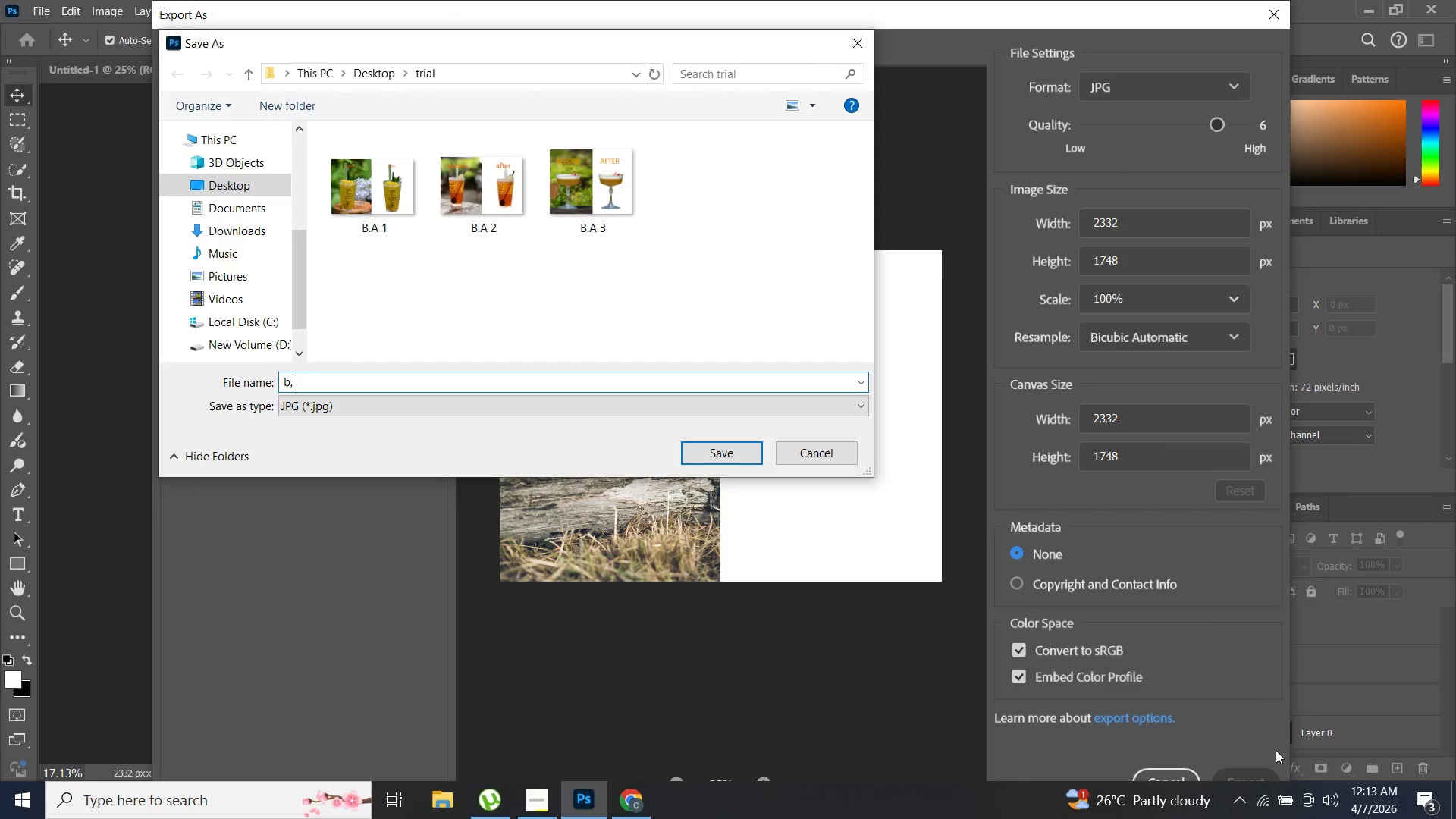 
key(Comma)
 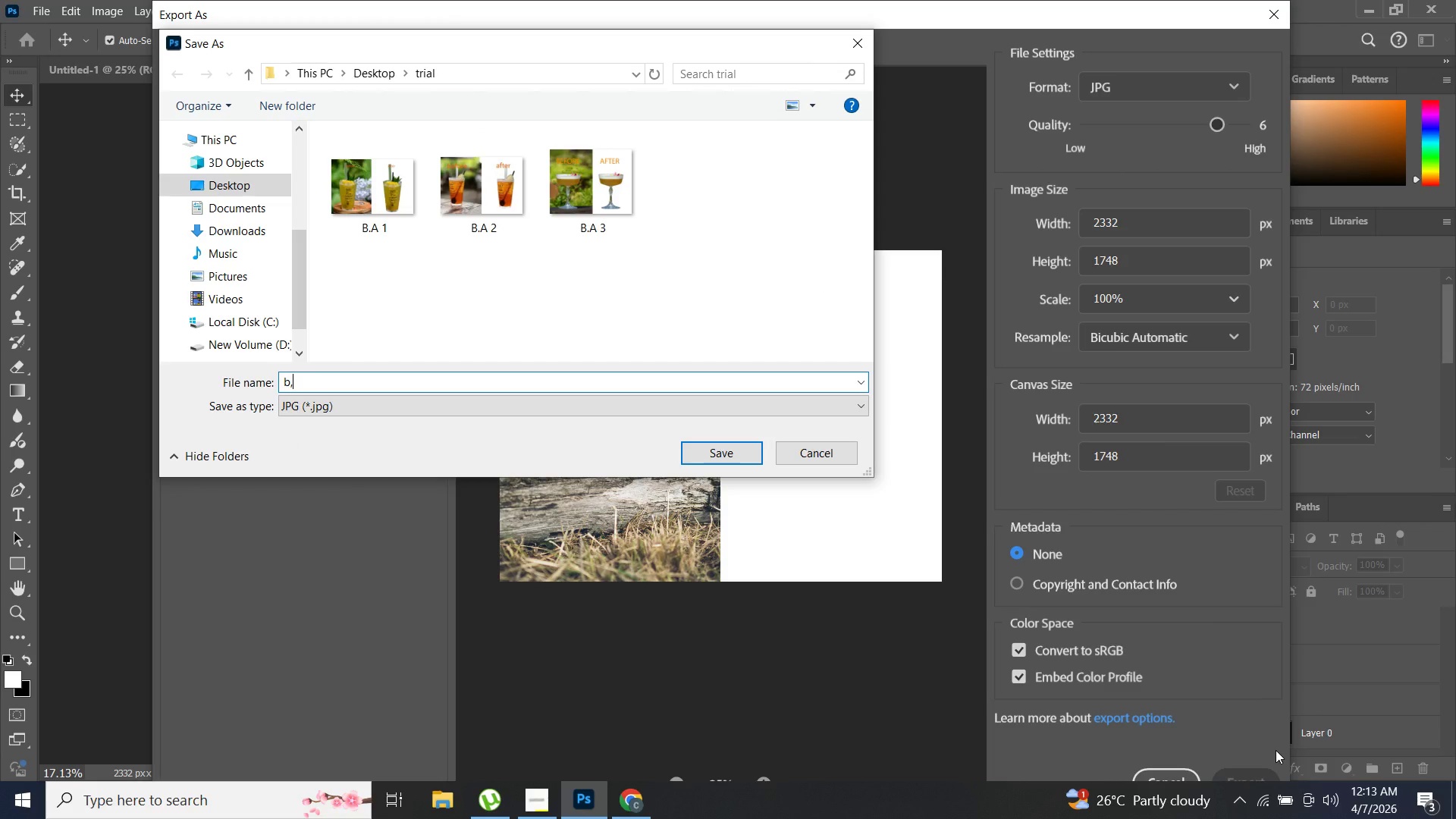 
key(Unknown)
 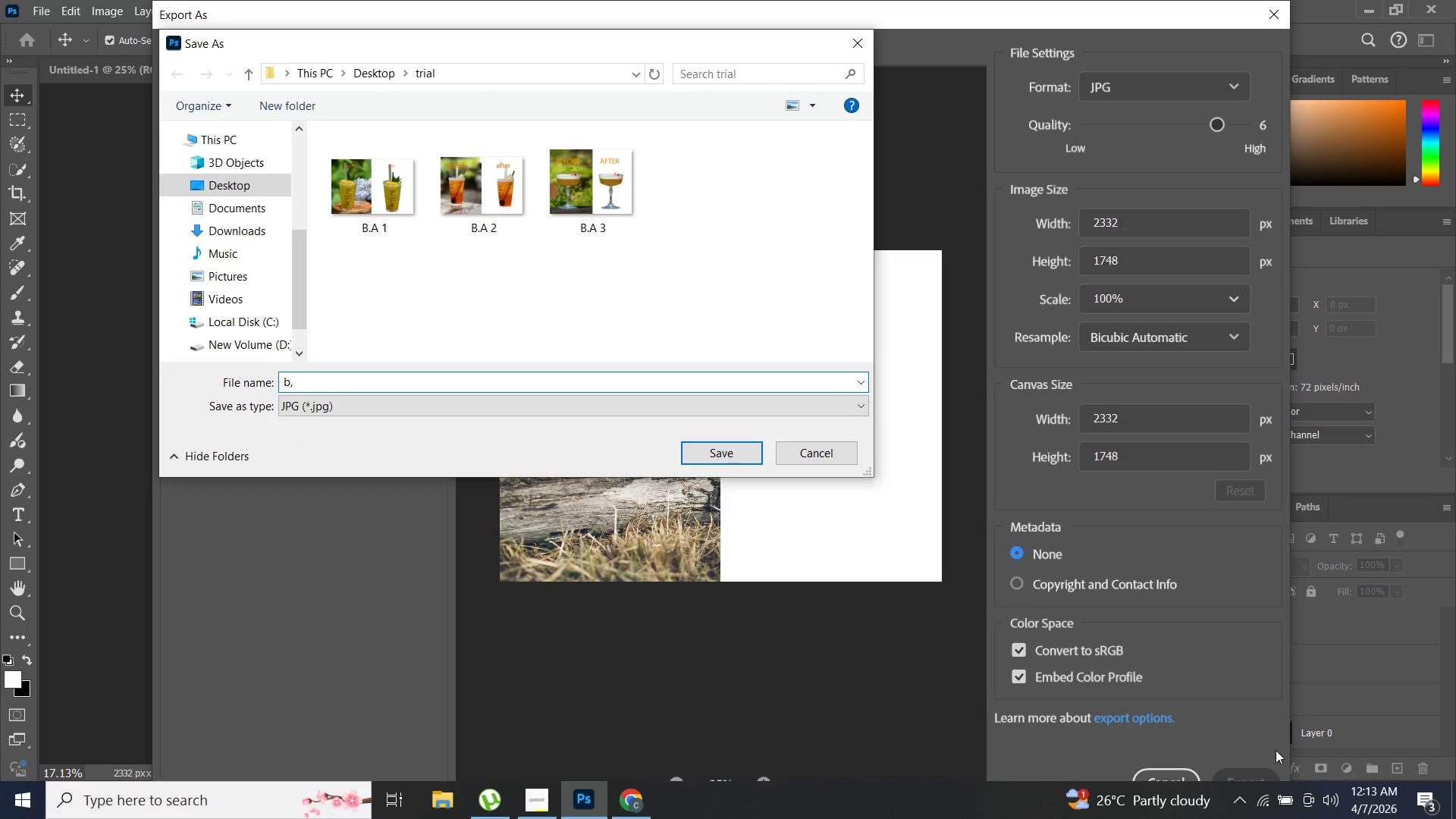 
key(Unknown)
 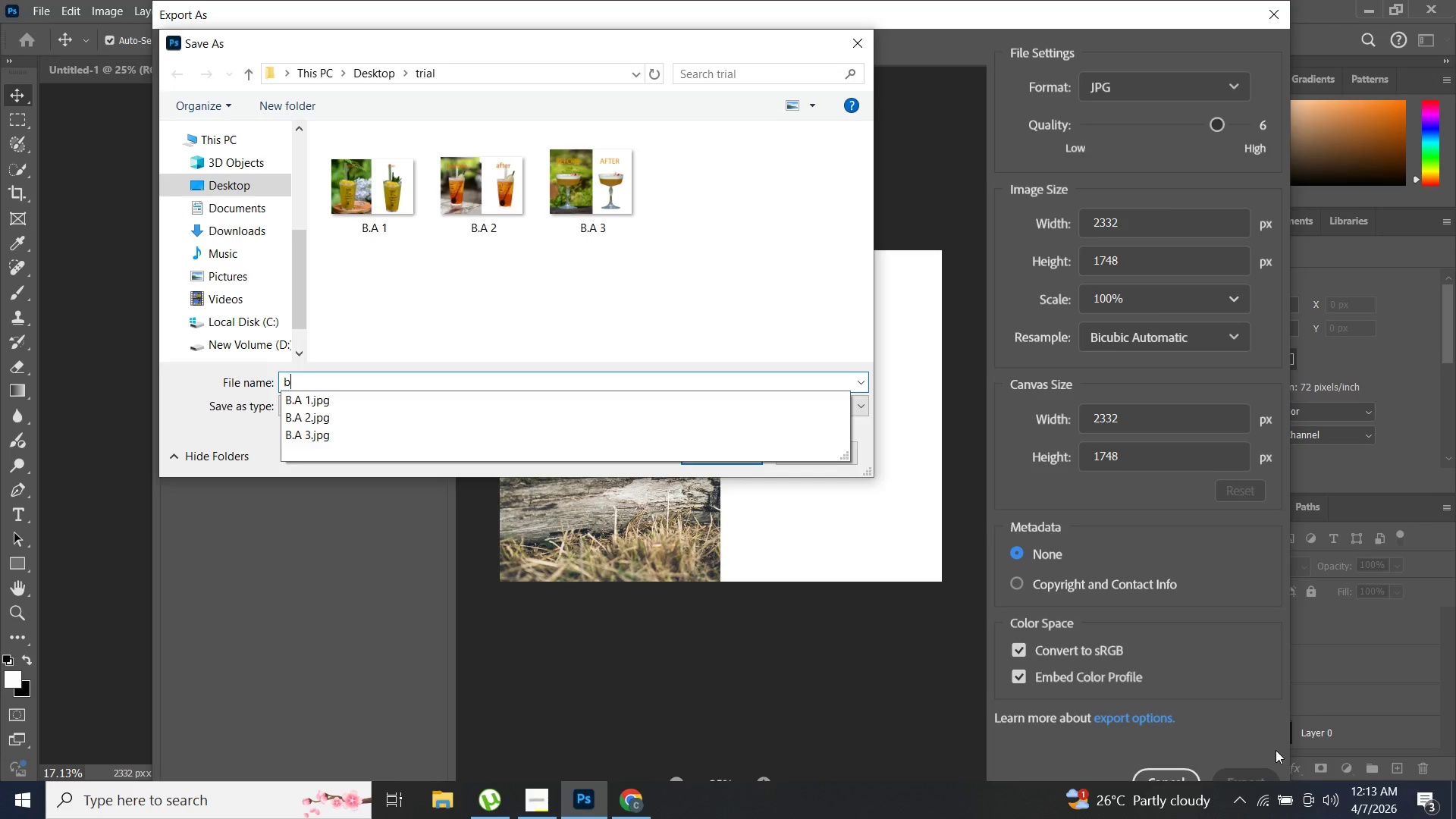 
key(Backspace)
 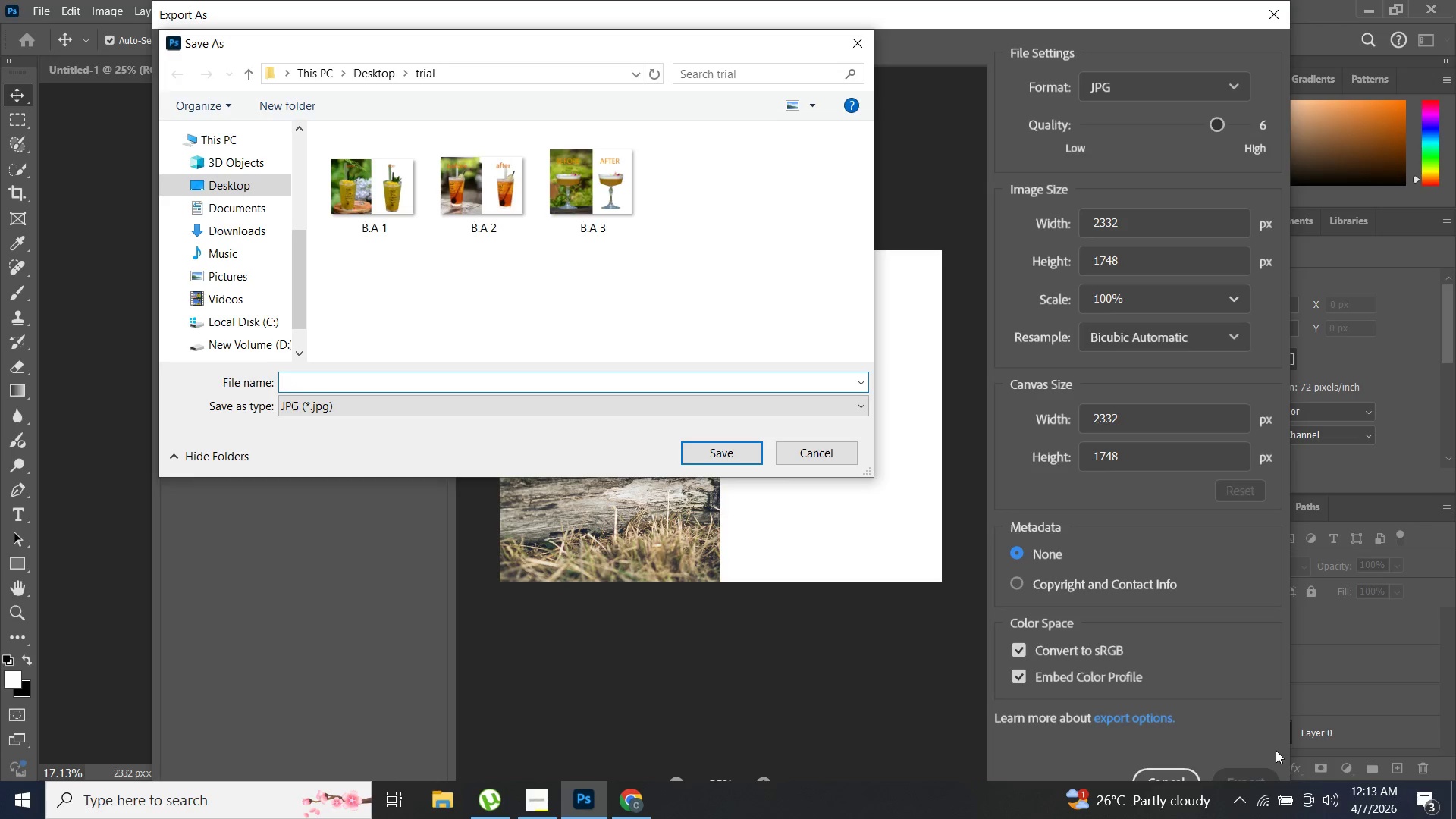 
key(Backspace)
 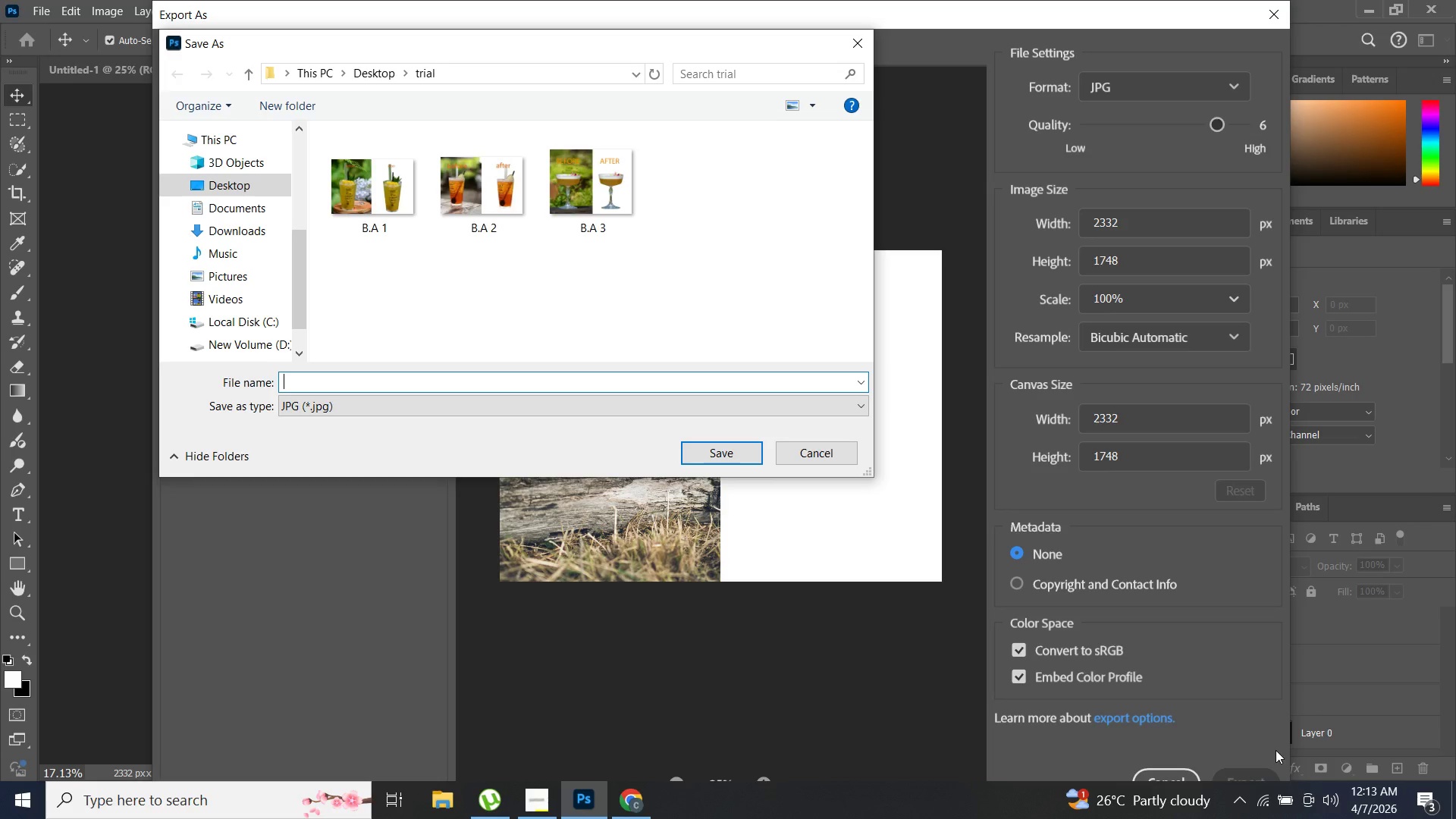 
key(CapsLock)
 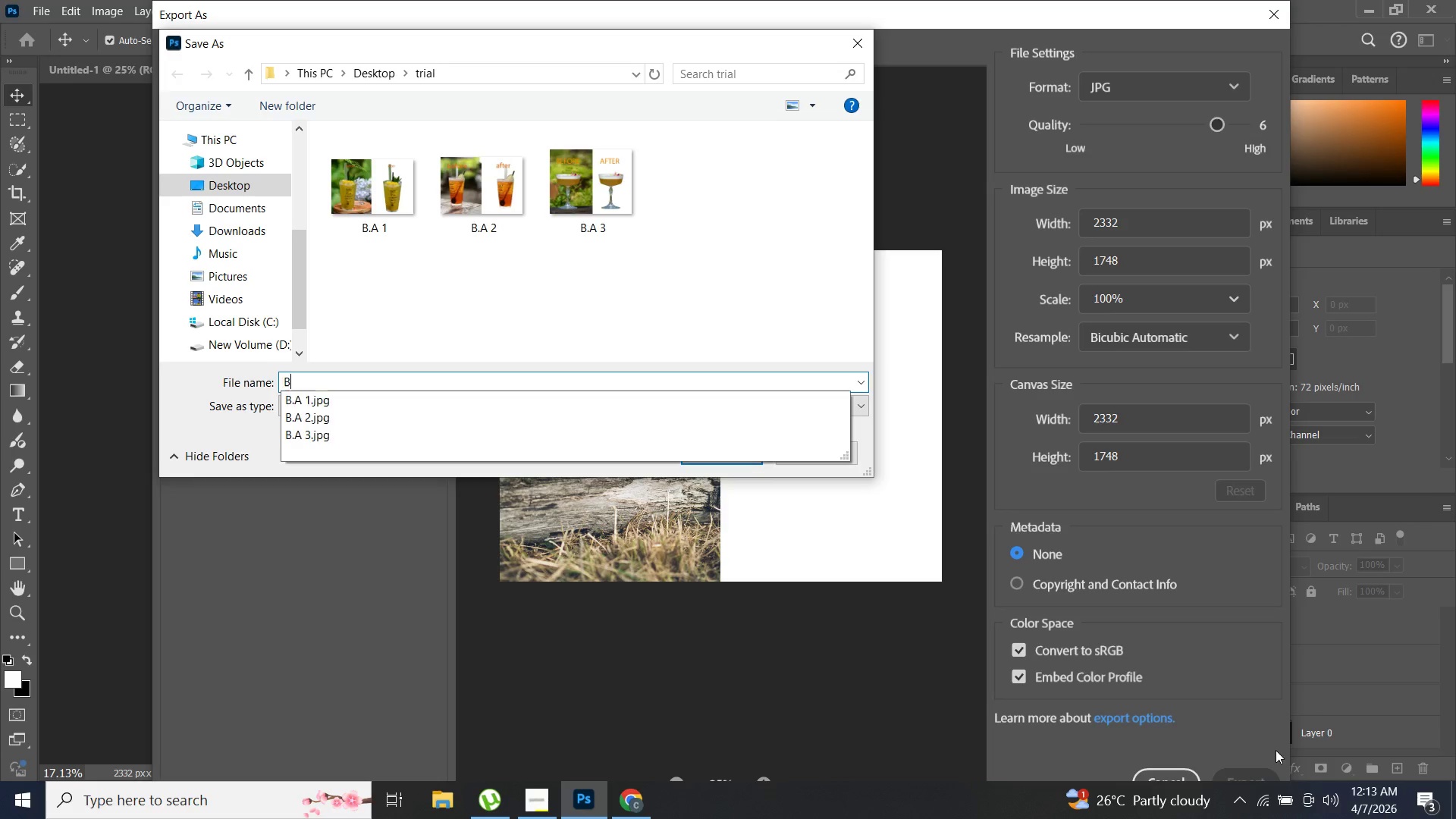 
key(B)
 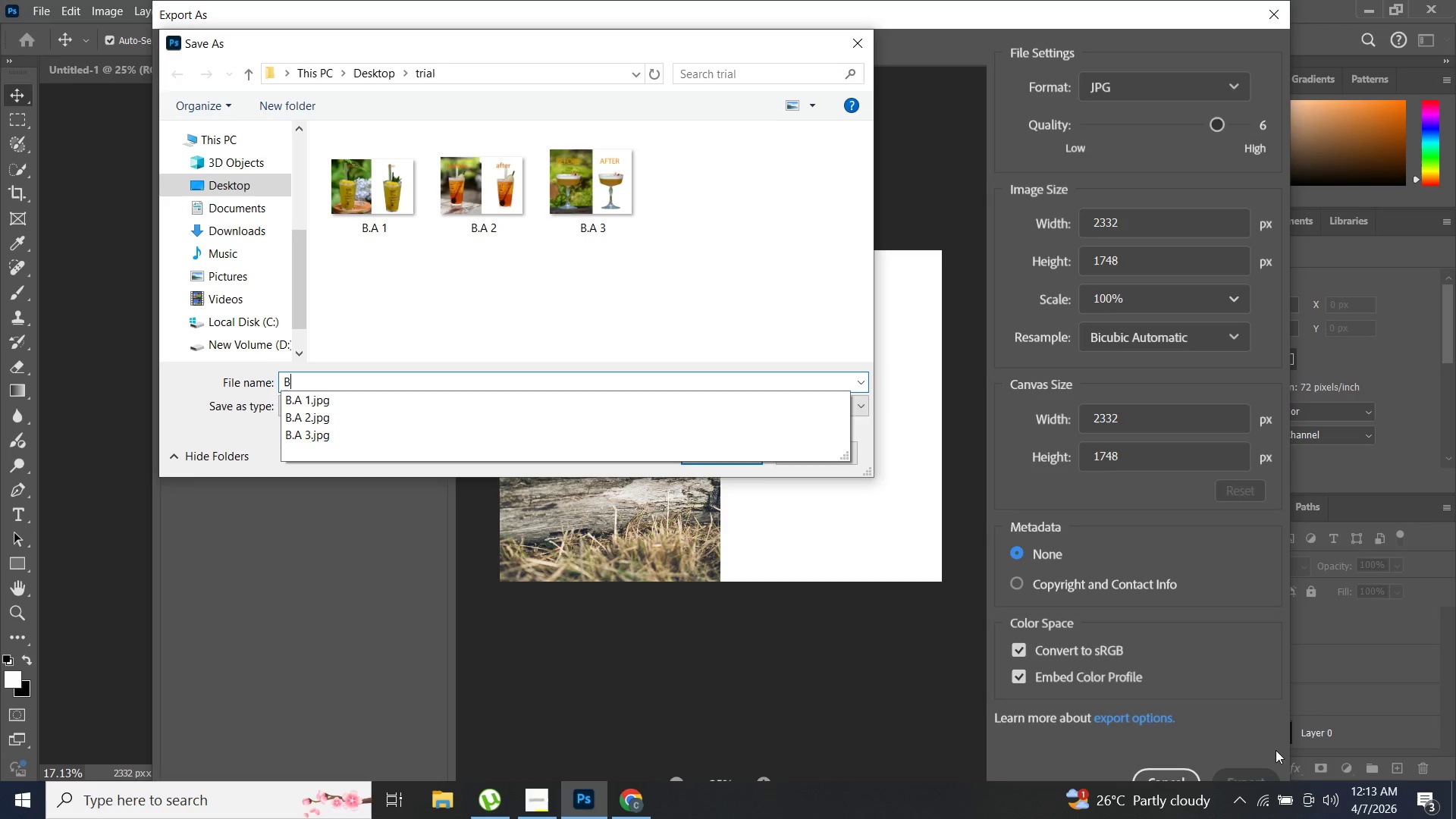 
key(CapsLock)
 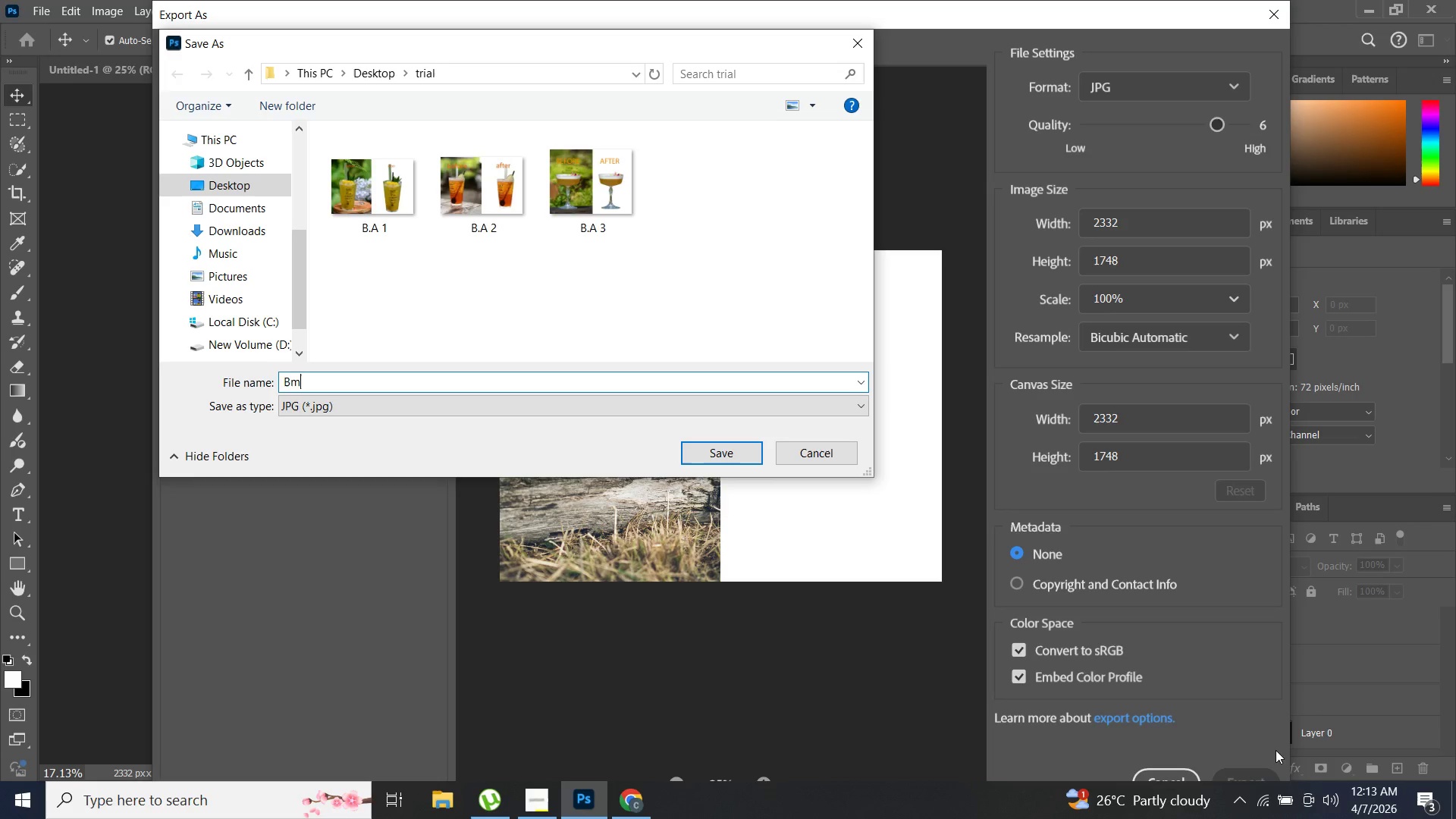 
key(M)
 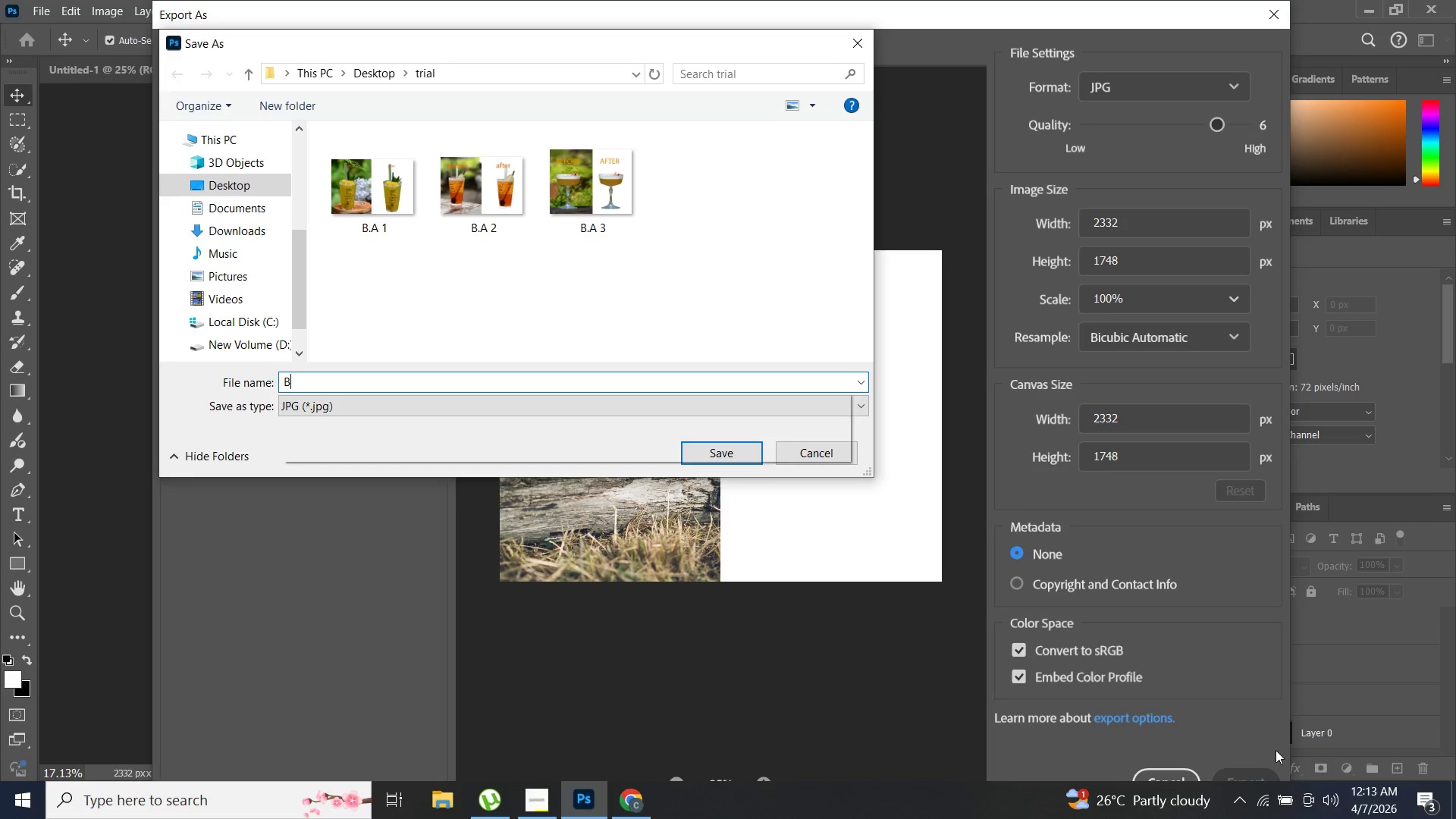 
key(Unknown)
 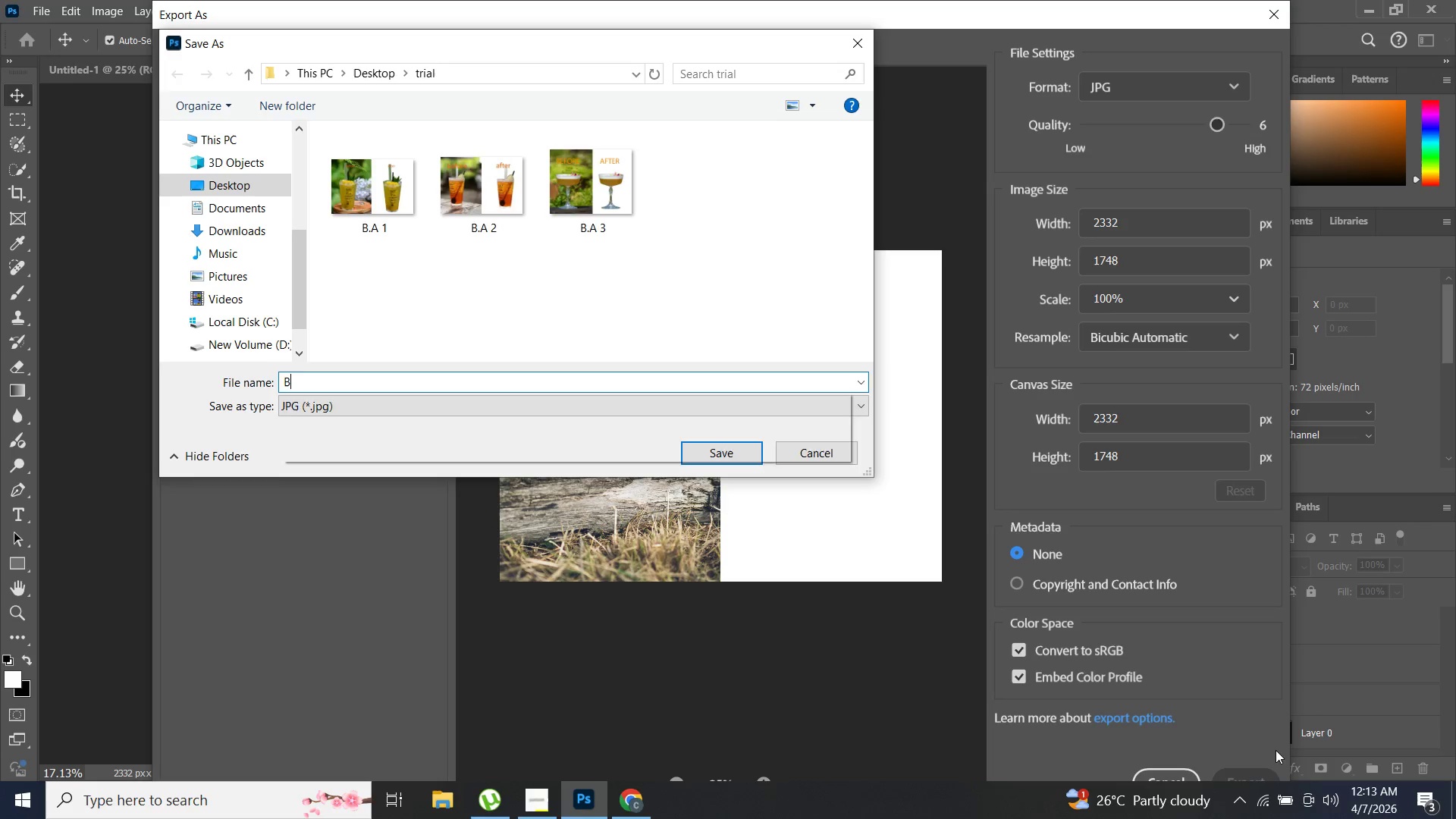 
key(Backspace)
 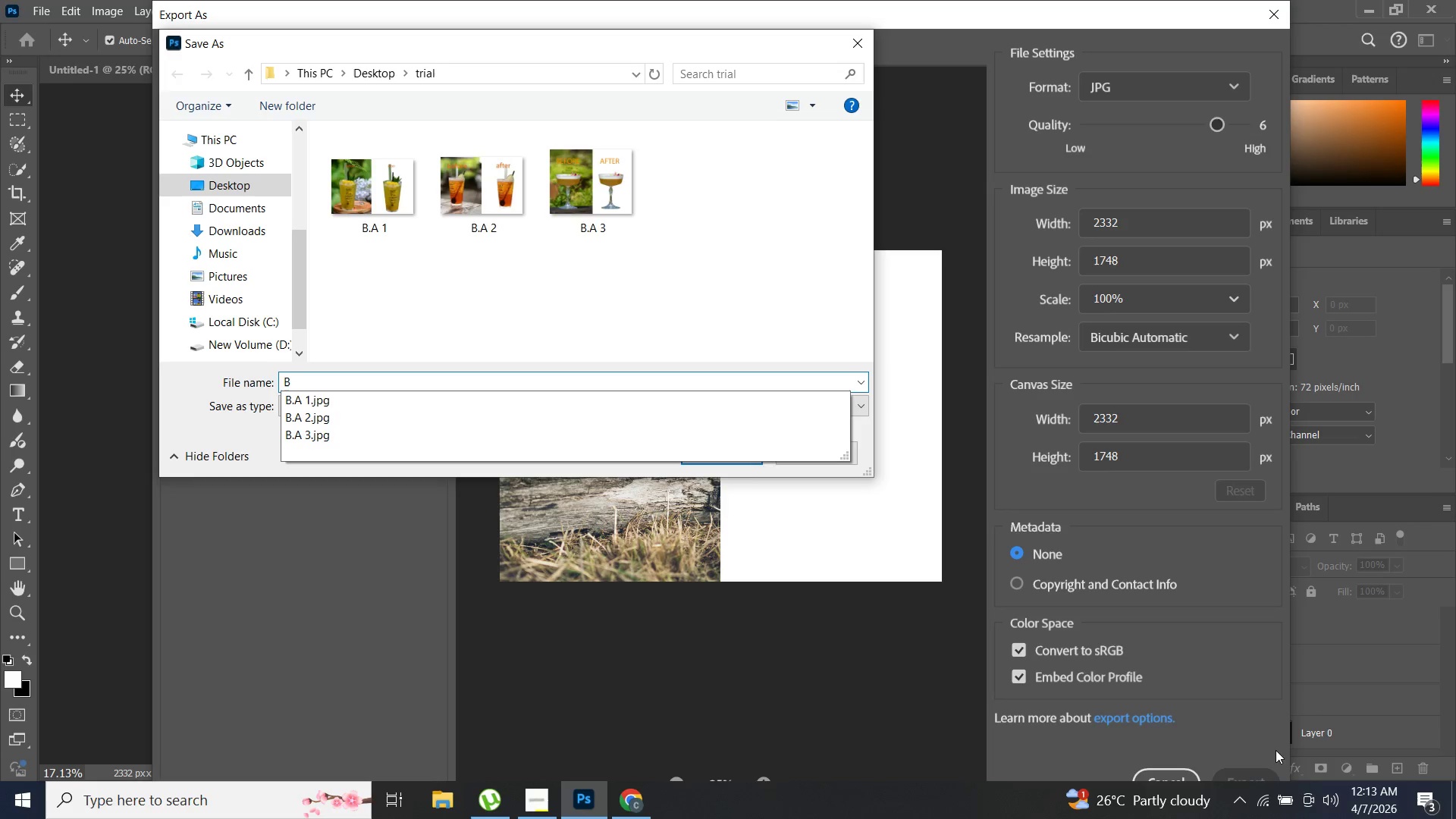 
key(CapsLock)
 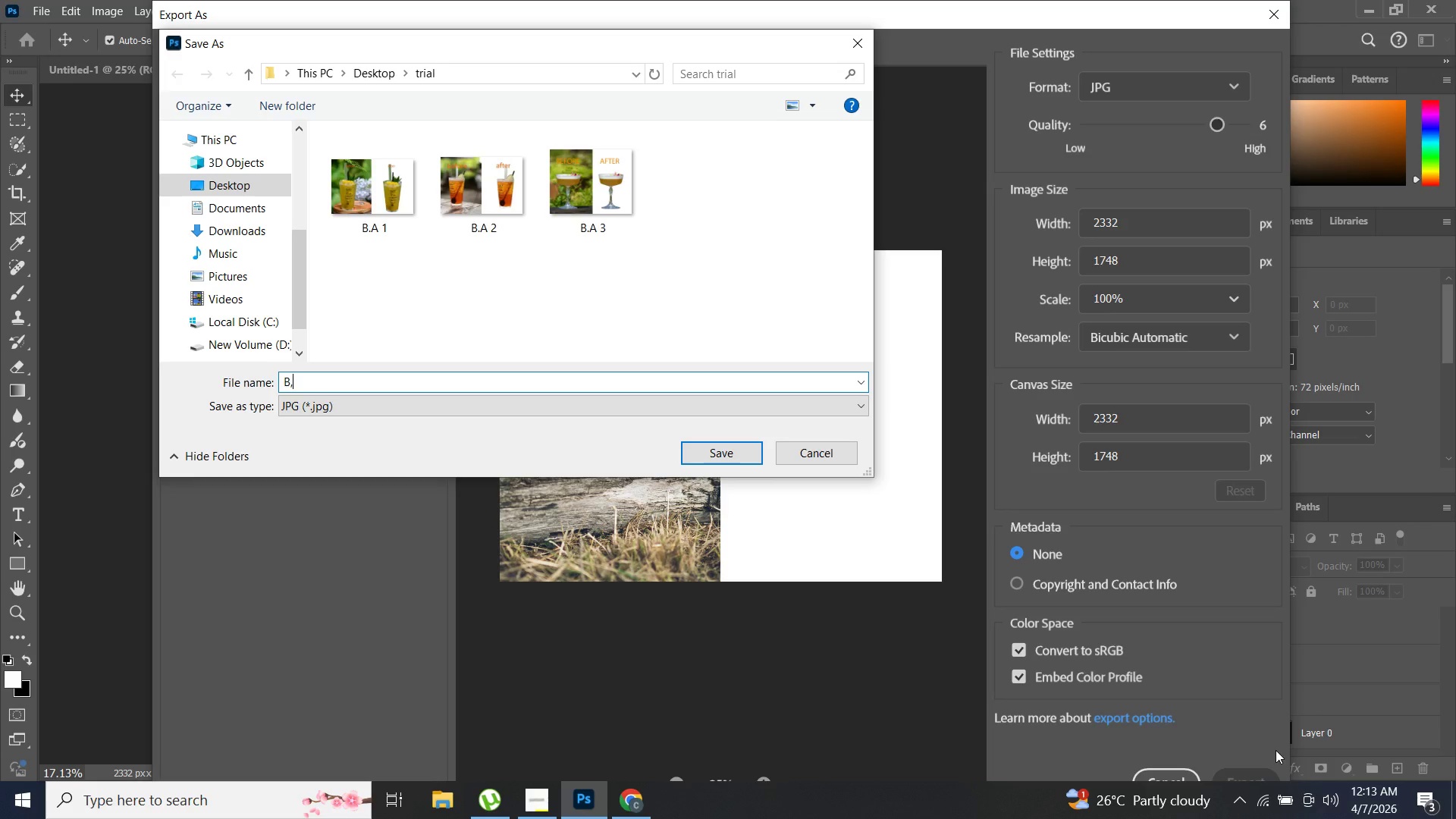 
key(Comma)
 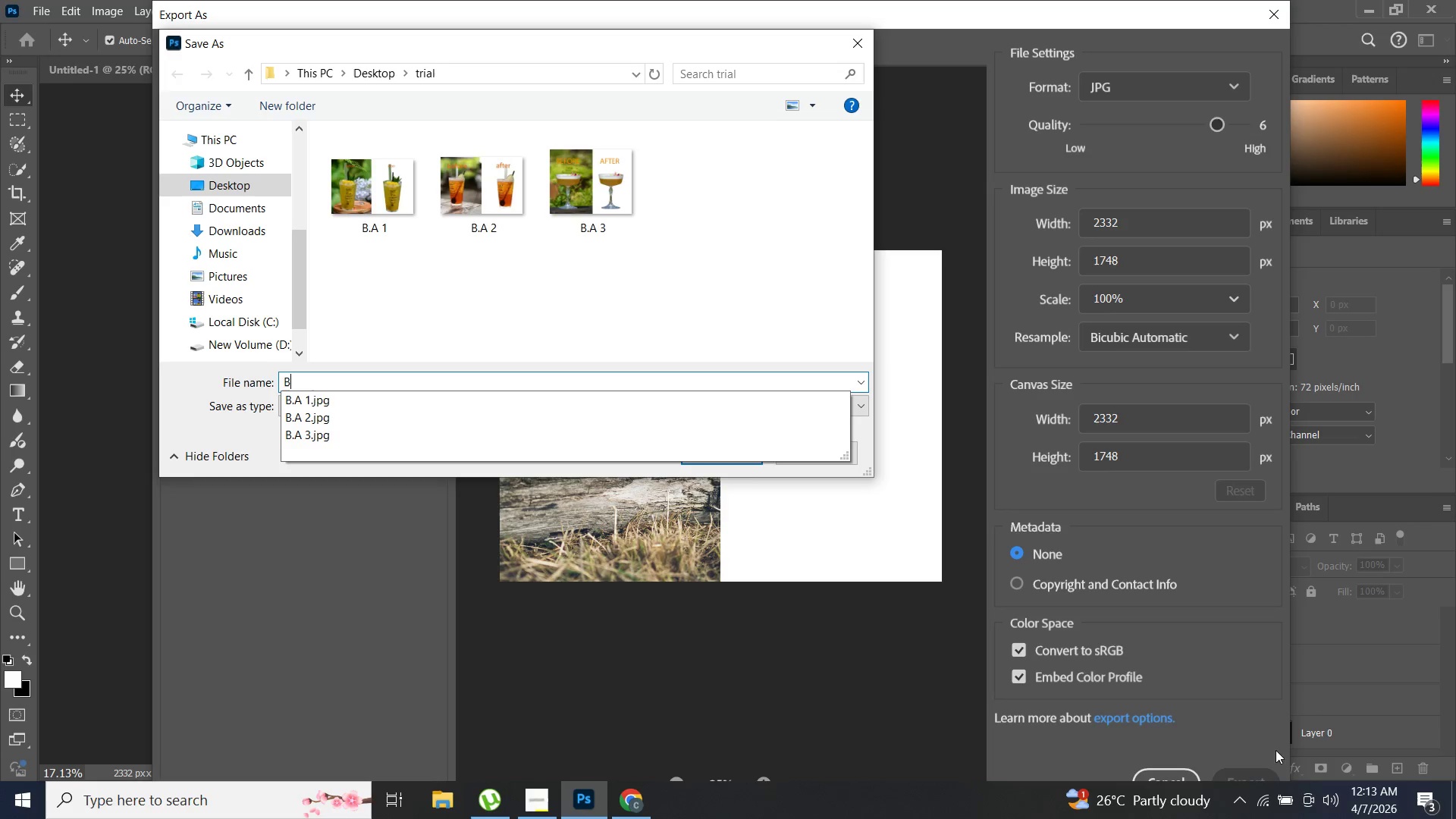 
key(Backspace)
 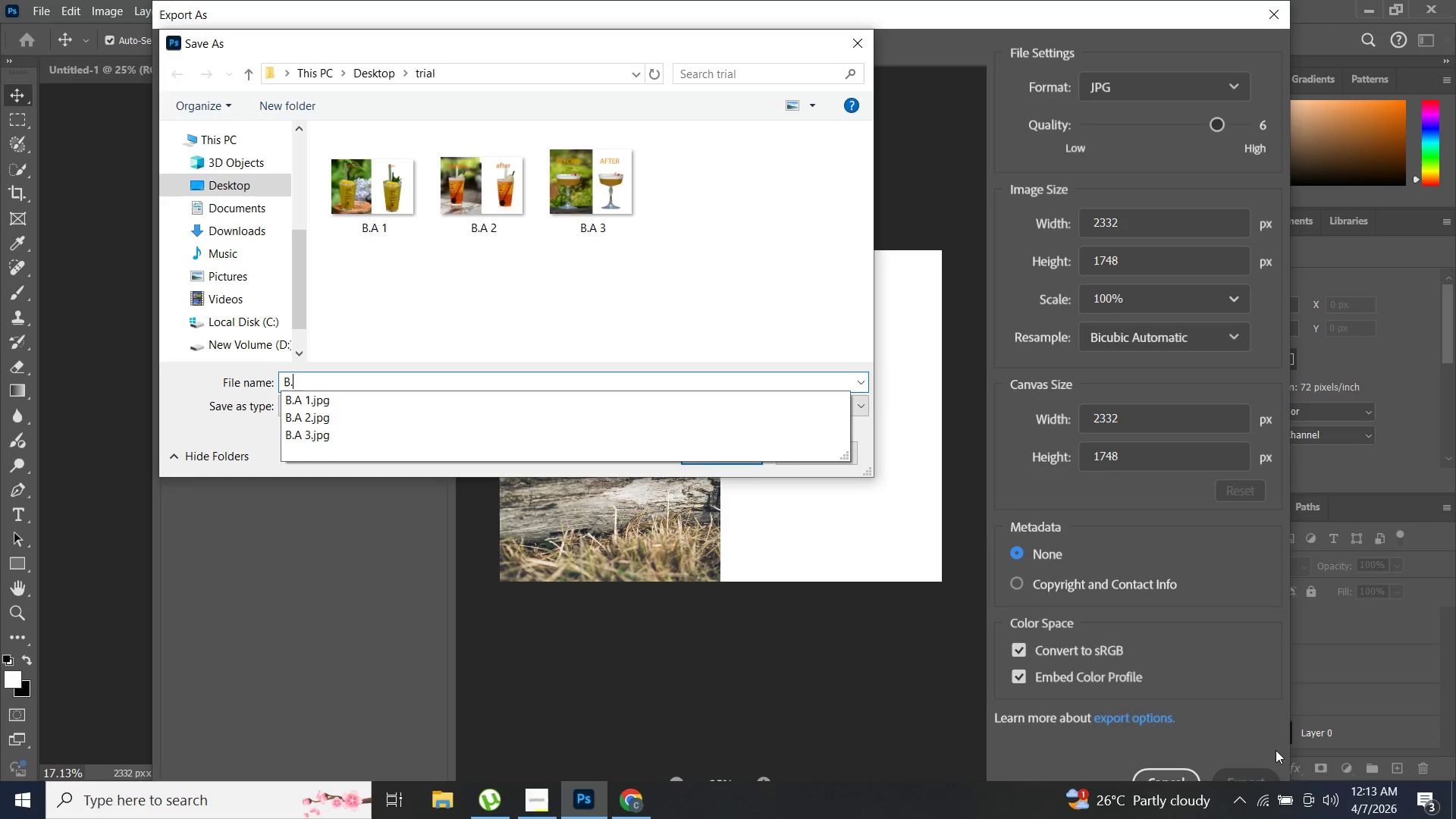 
key(Period)
 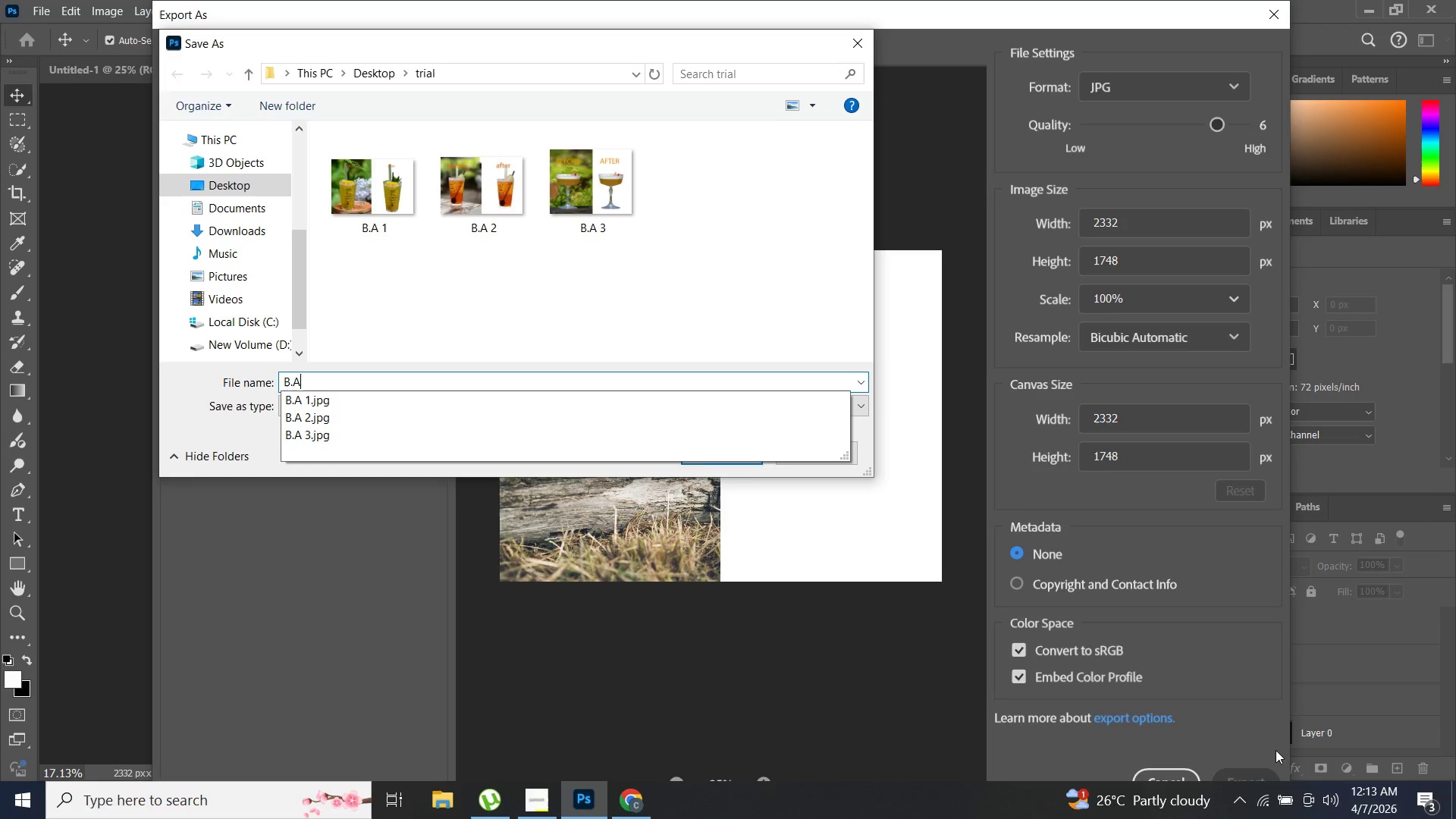 
key(A)
 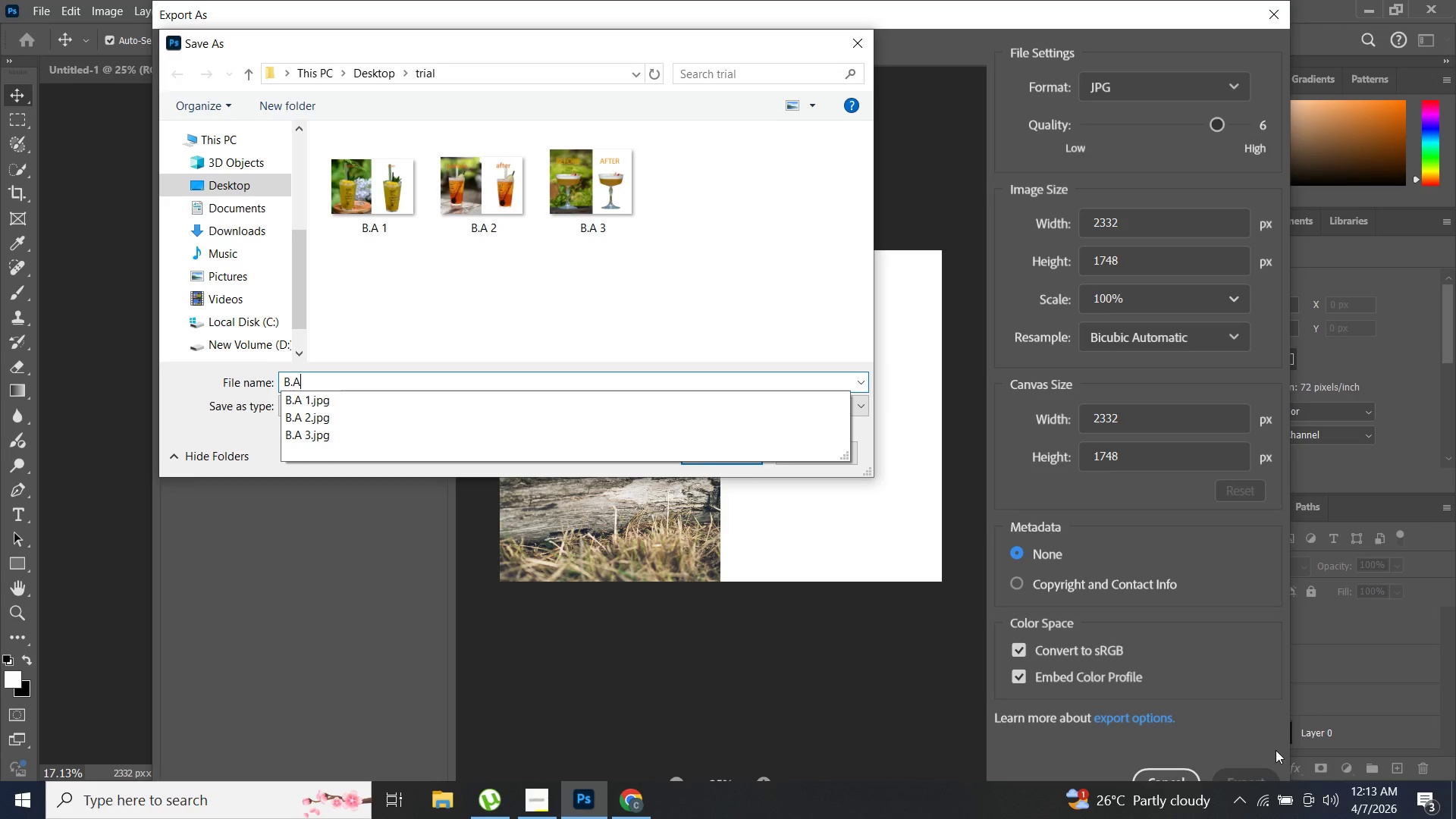 
key(Space)
 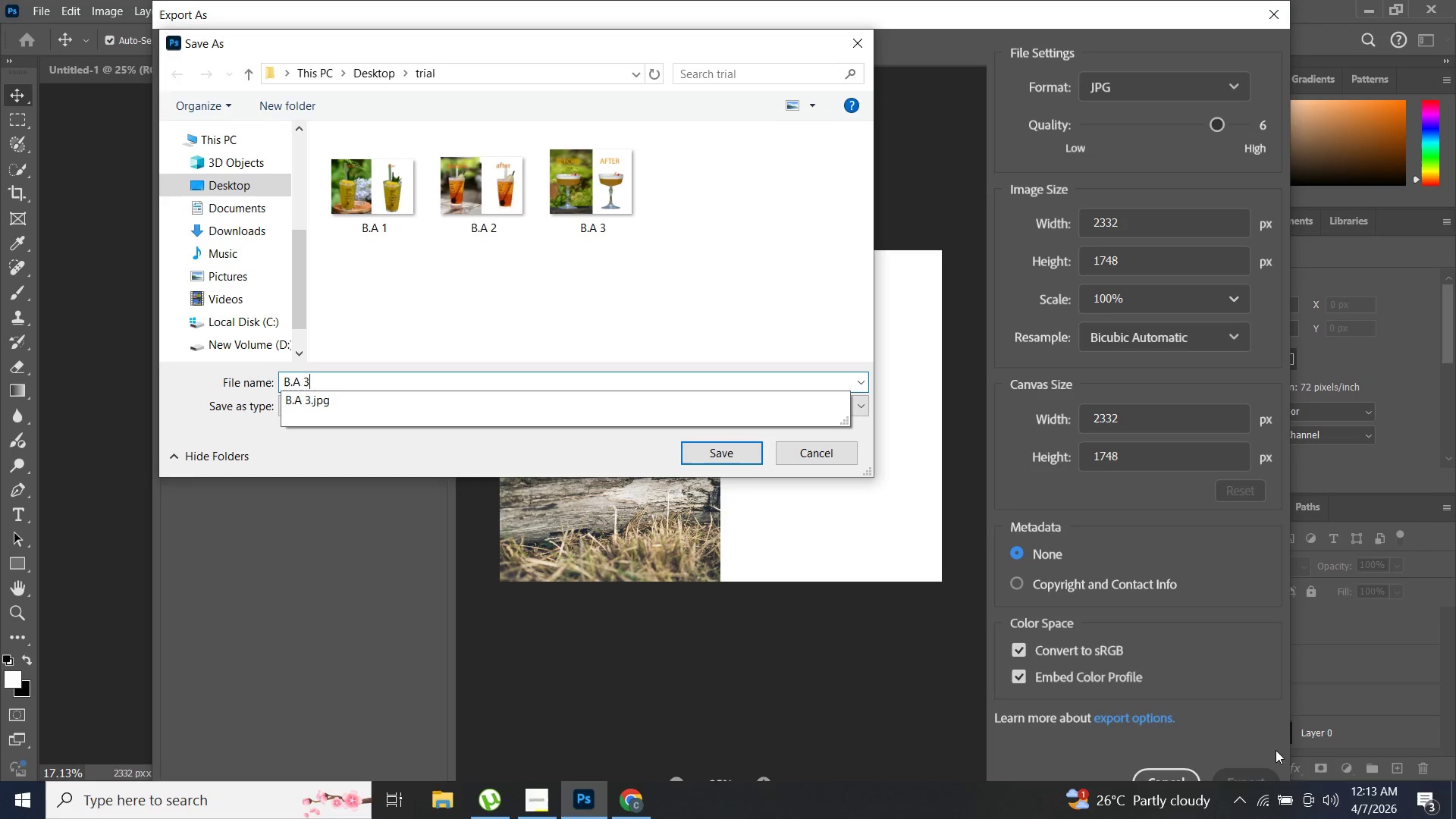 
key(3)
 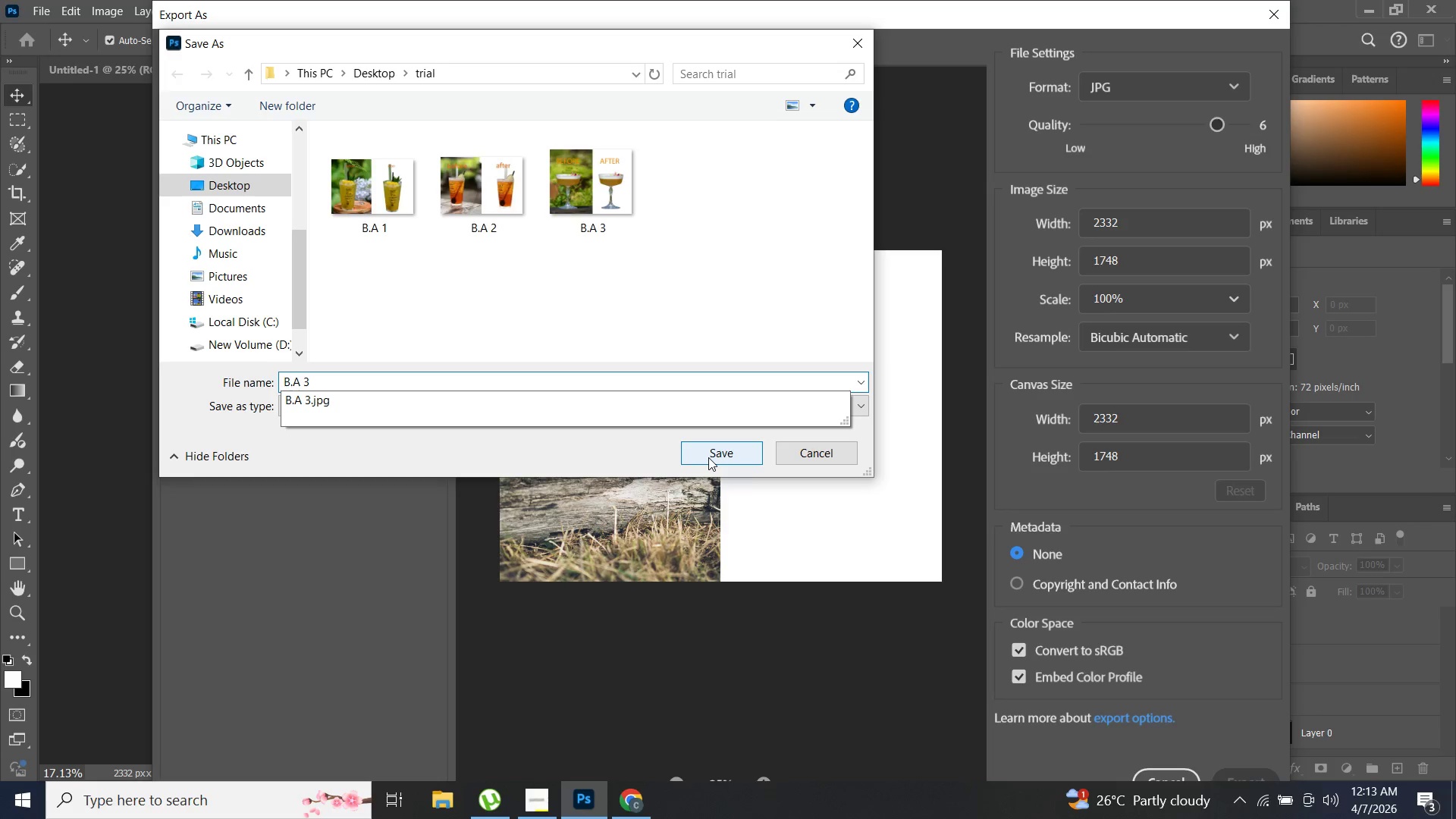 
left_click([708, 457])
 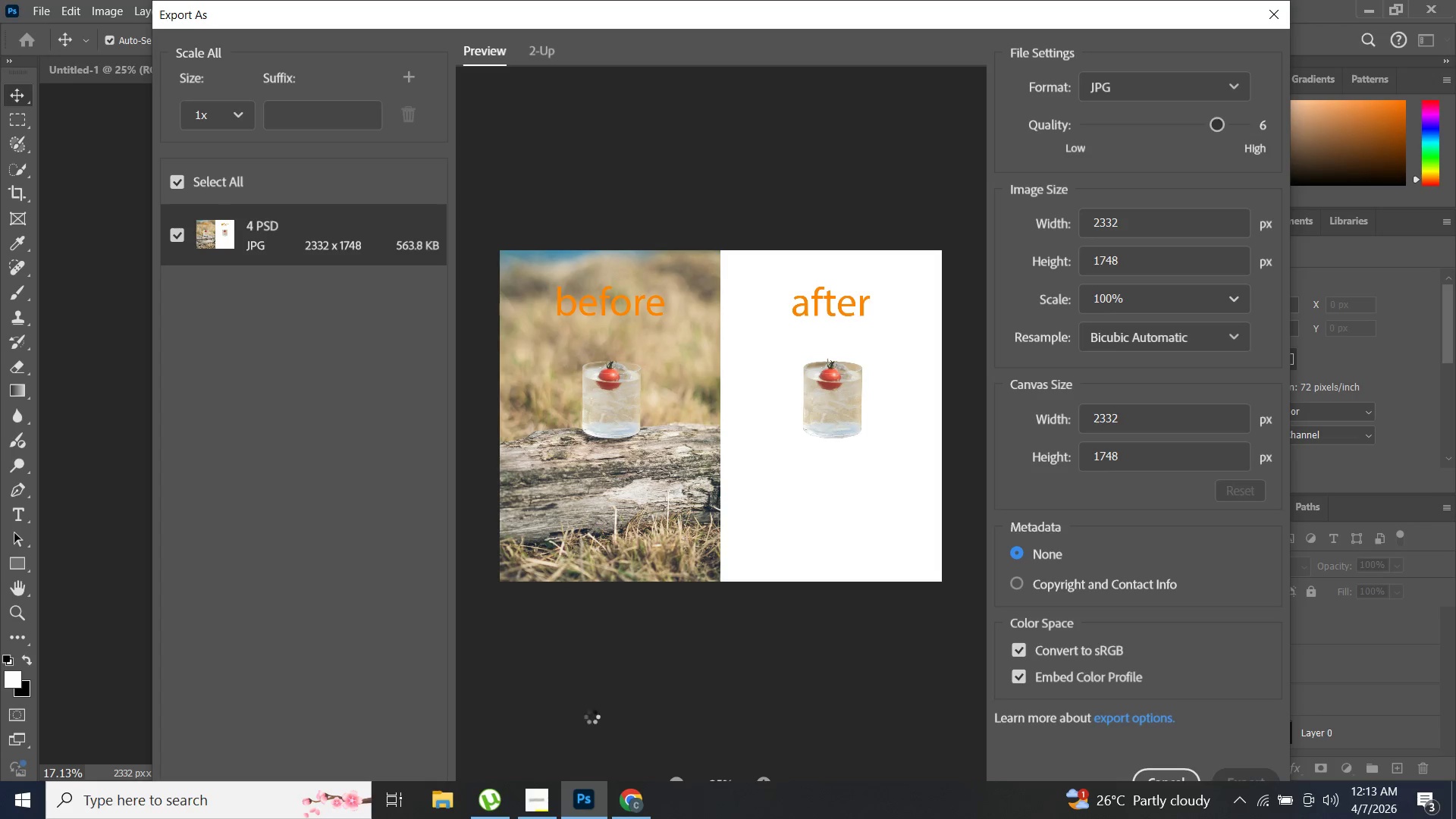 
left_click([644, 805])
 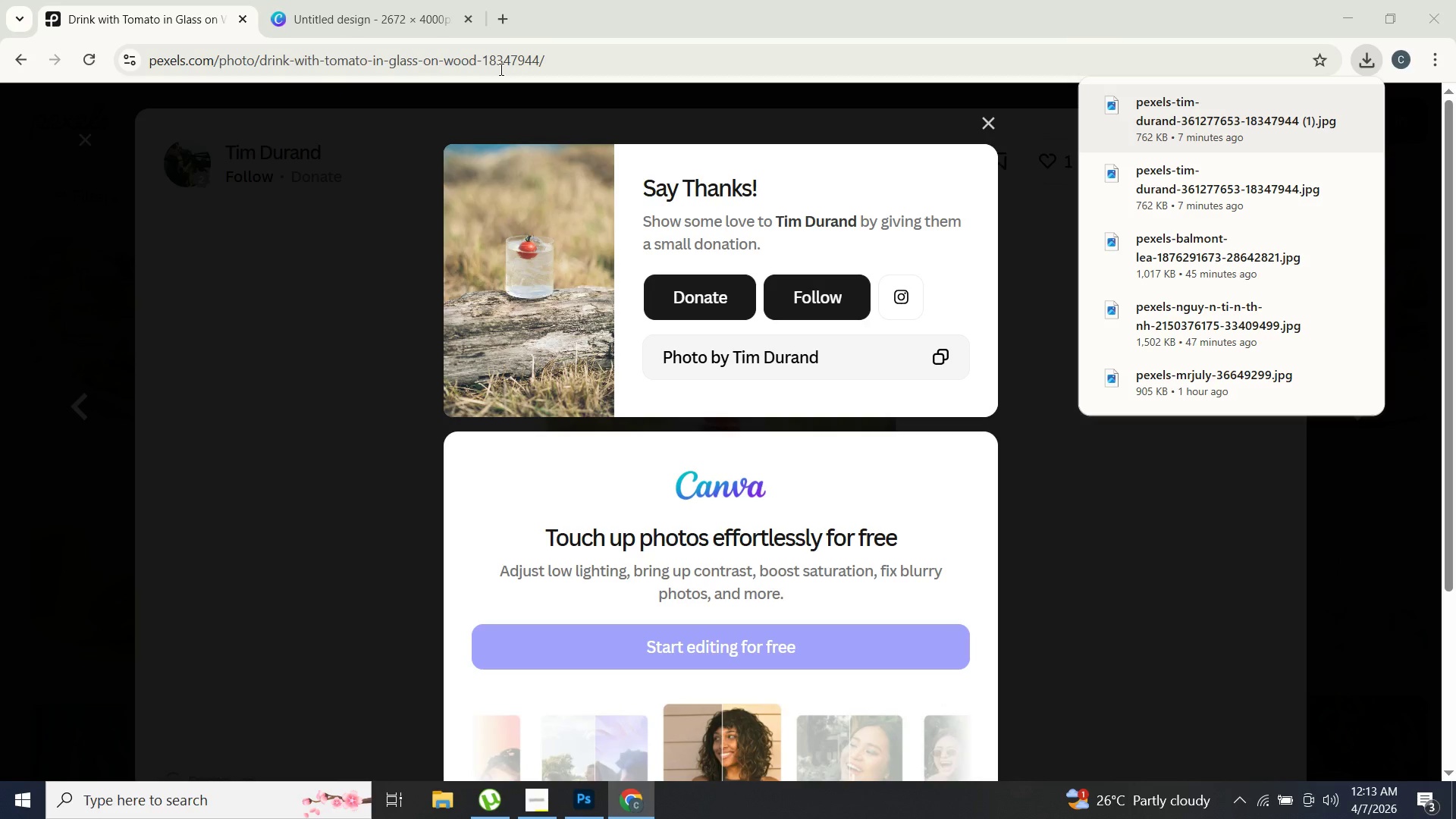 
left_click([985, 123])
 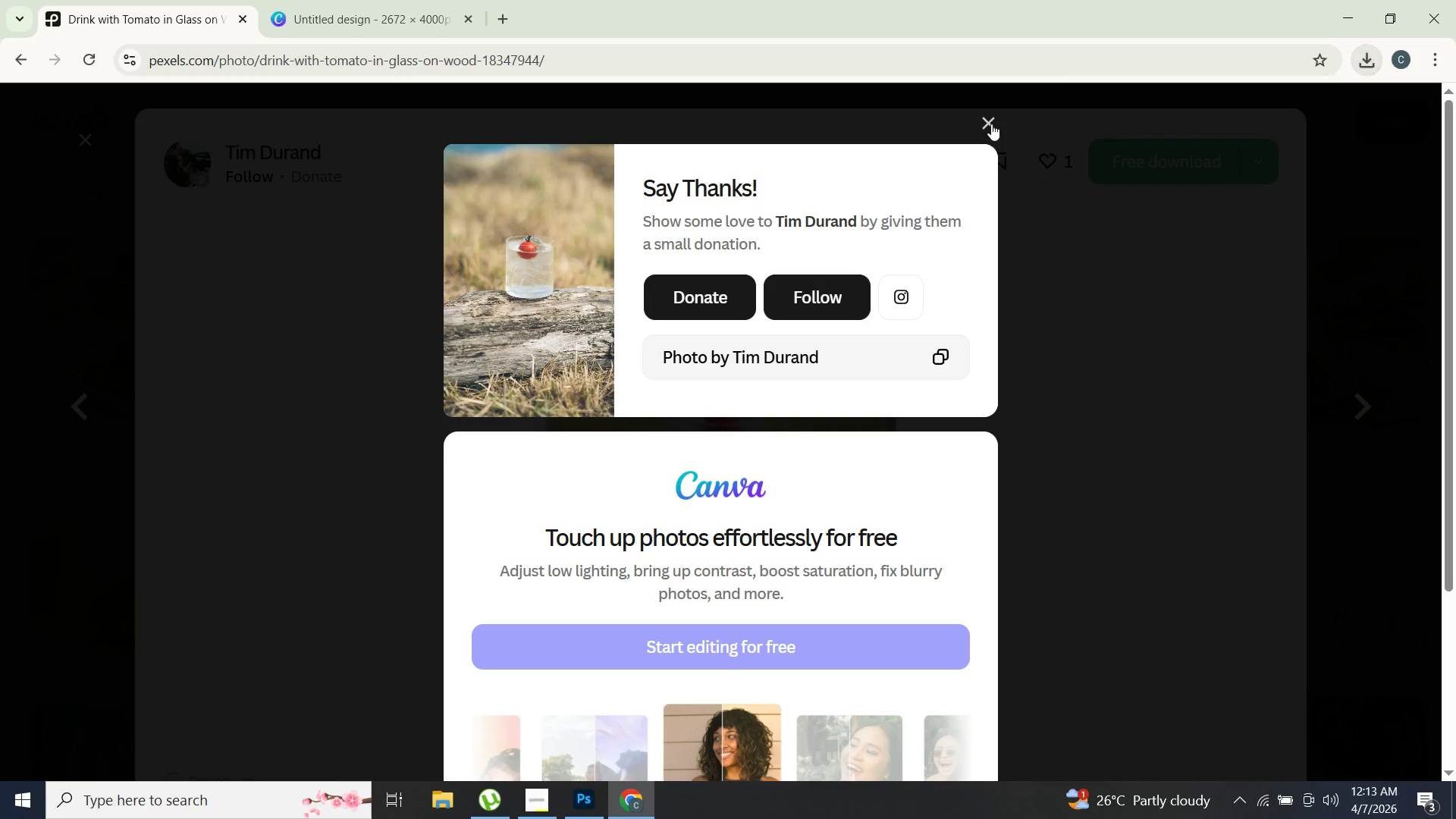 
left_click([988, 121])
 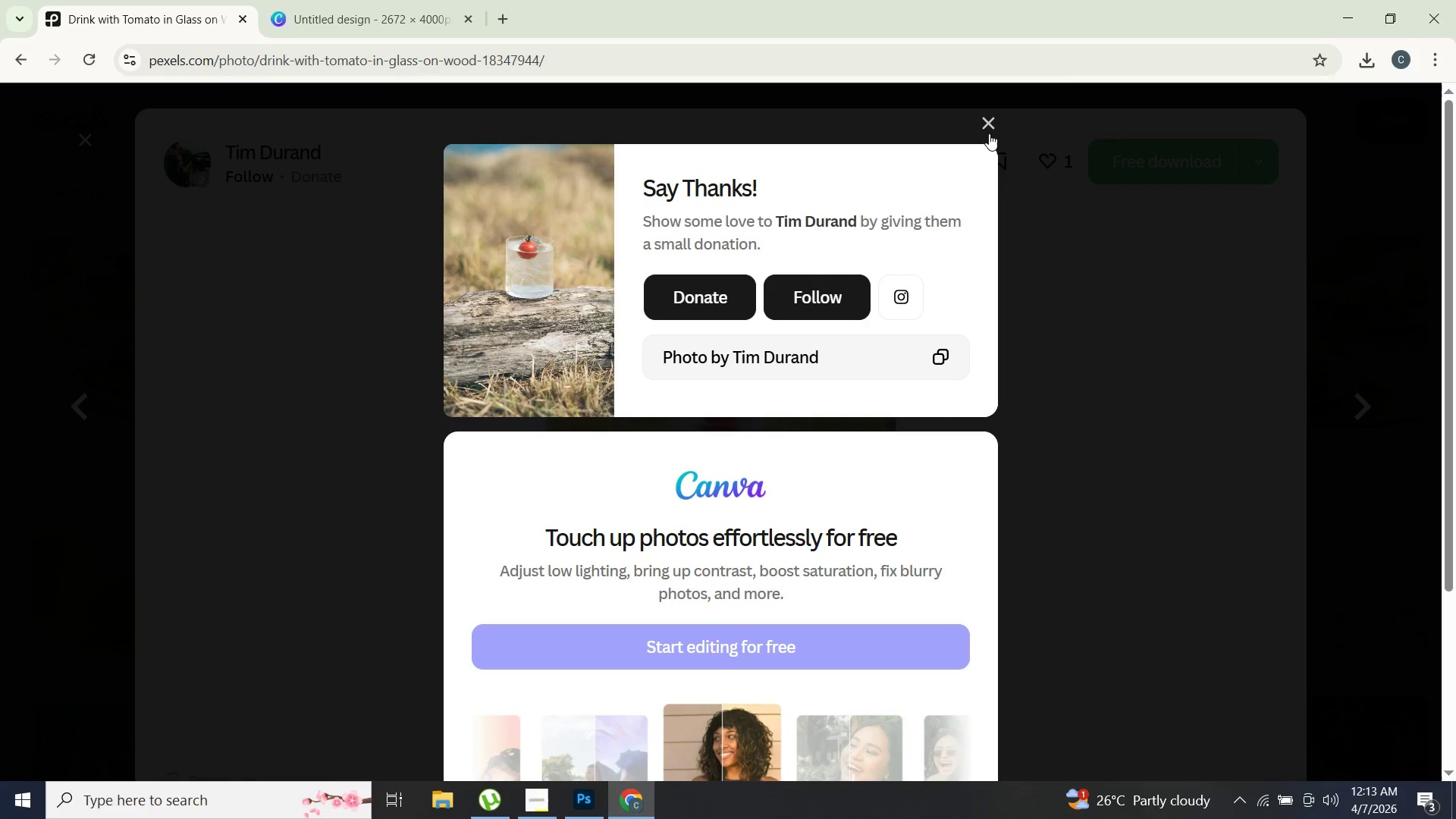 
double_click([988, 124])
 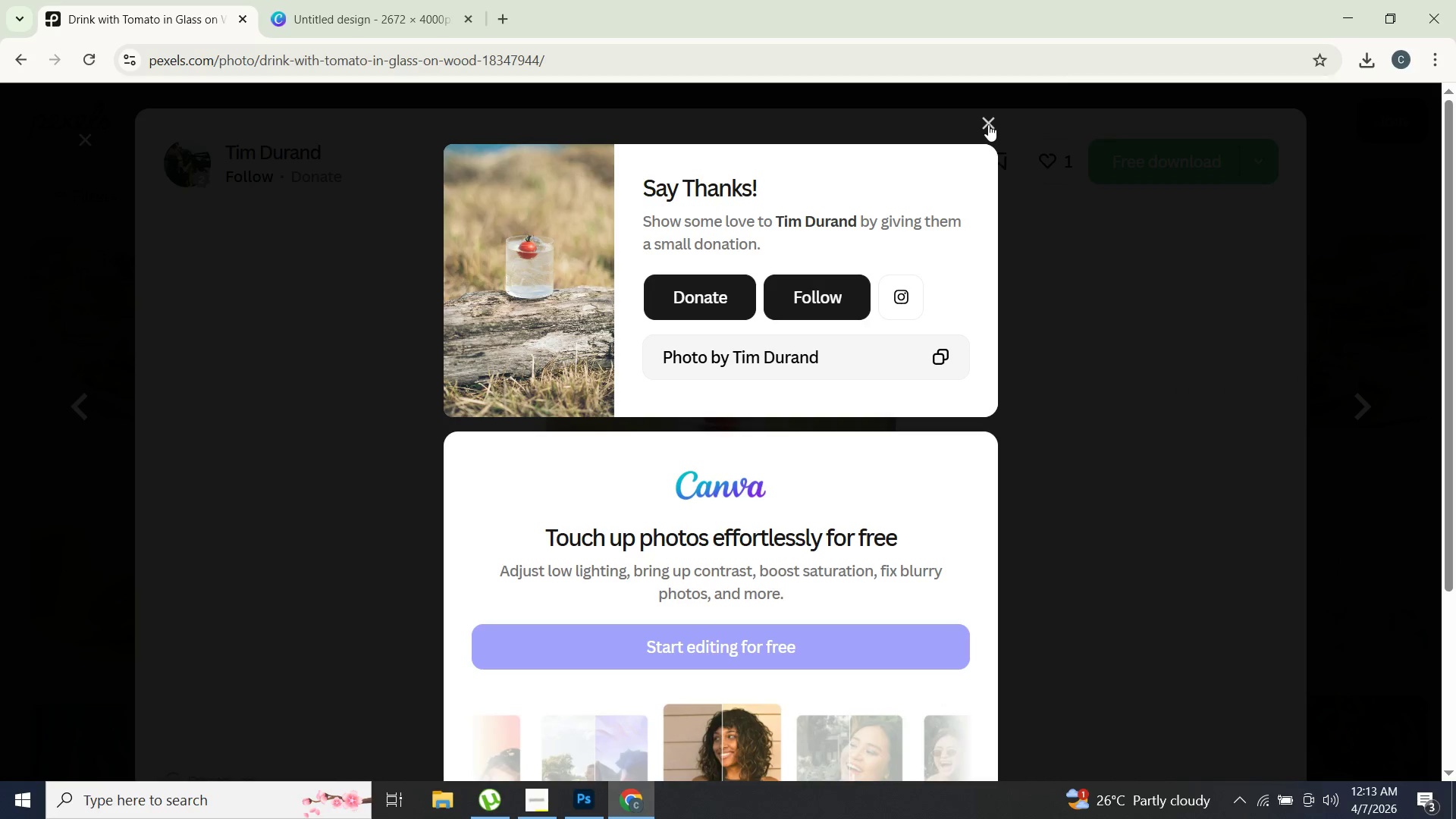 
triple_click([988, 124])
 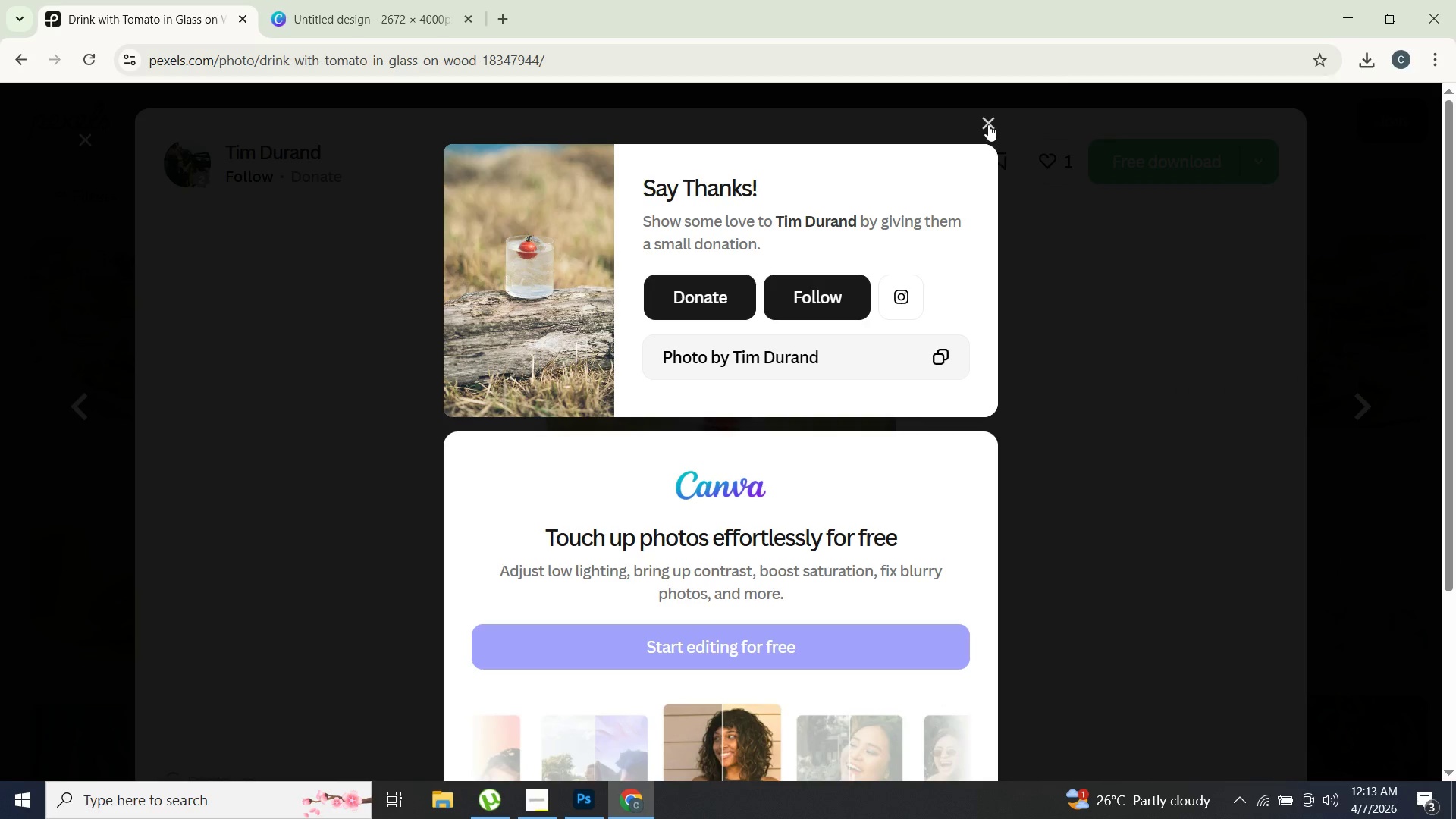 
triple_click([988, 124])
 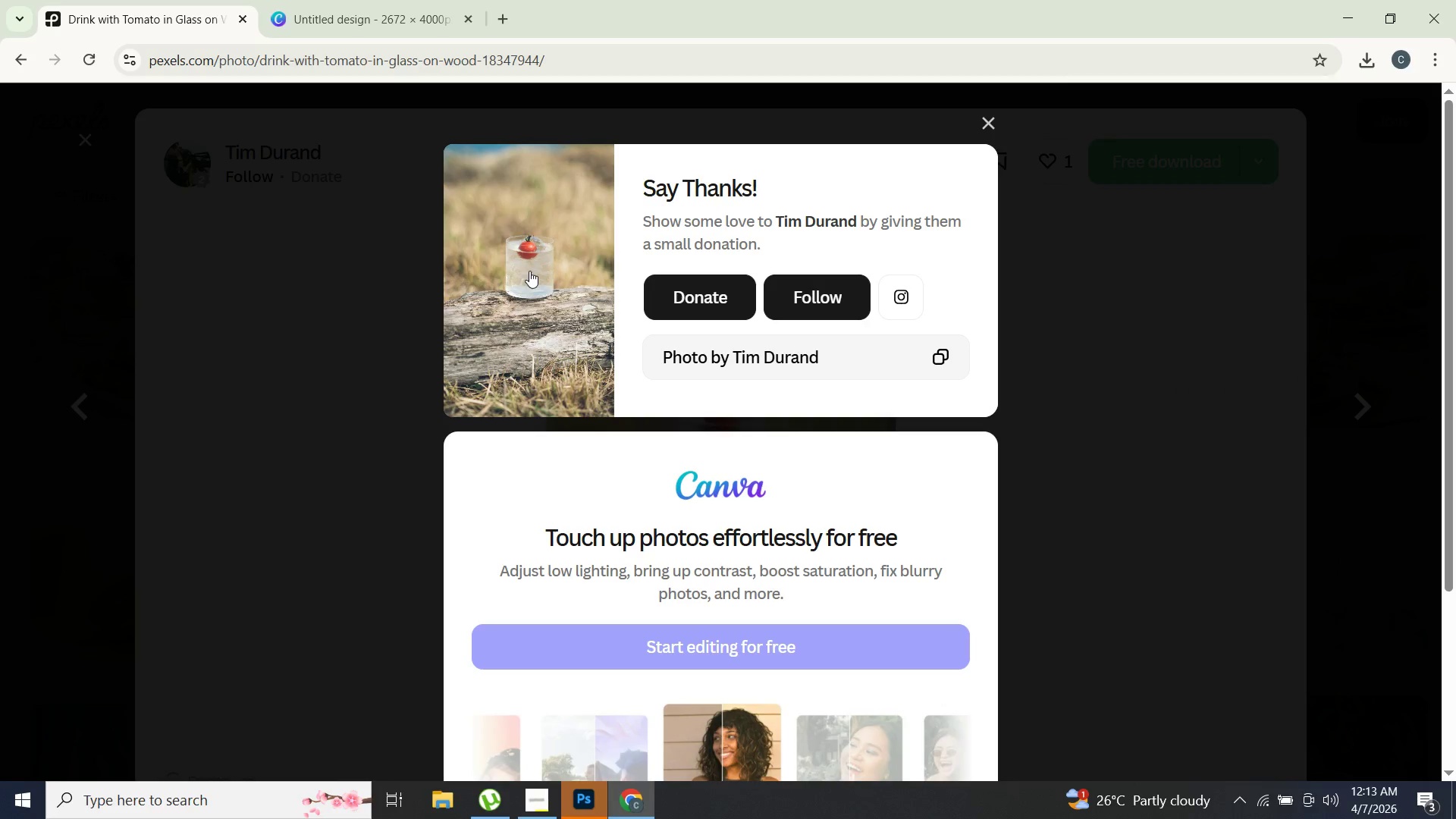 
left_click([382, 353])
 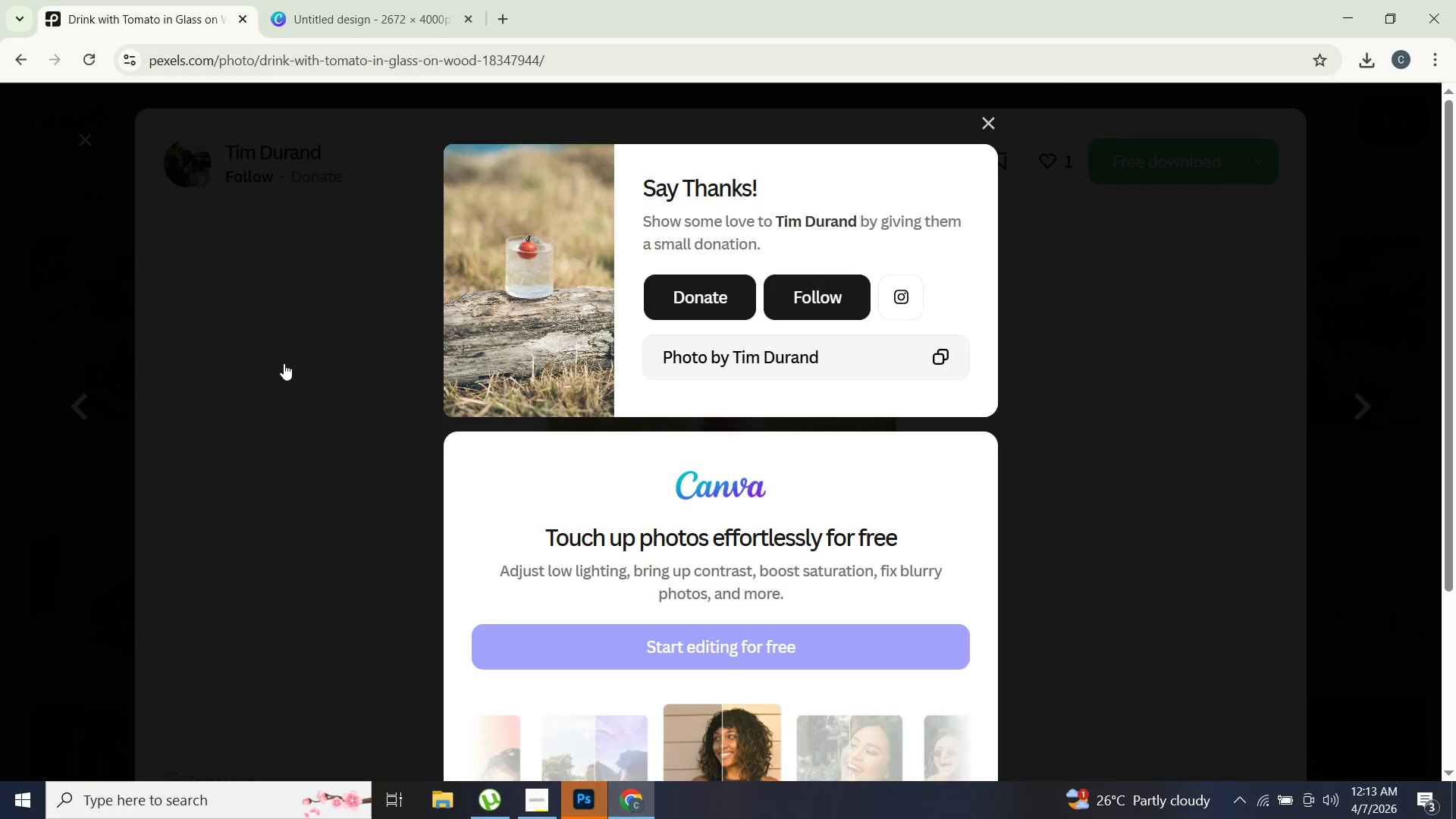 
key(Escape)
 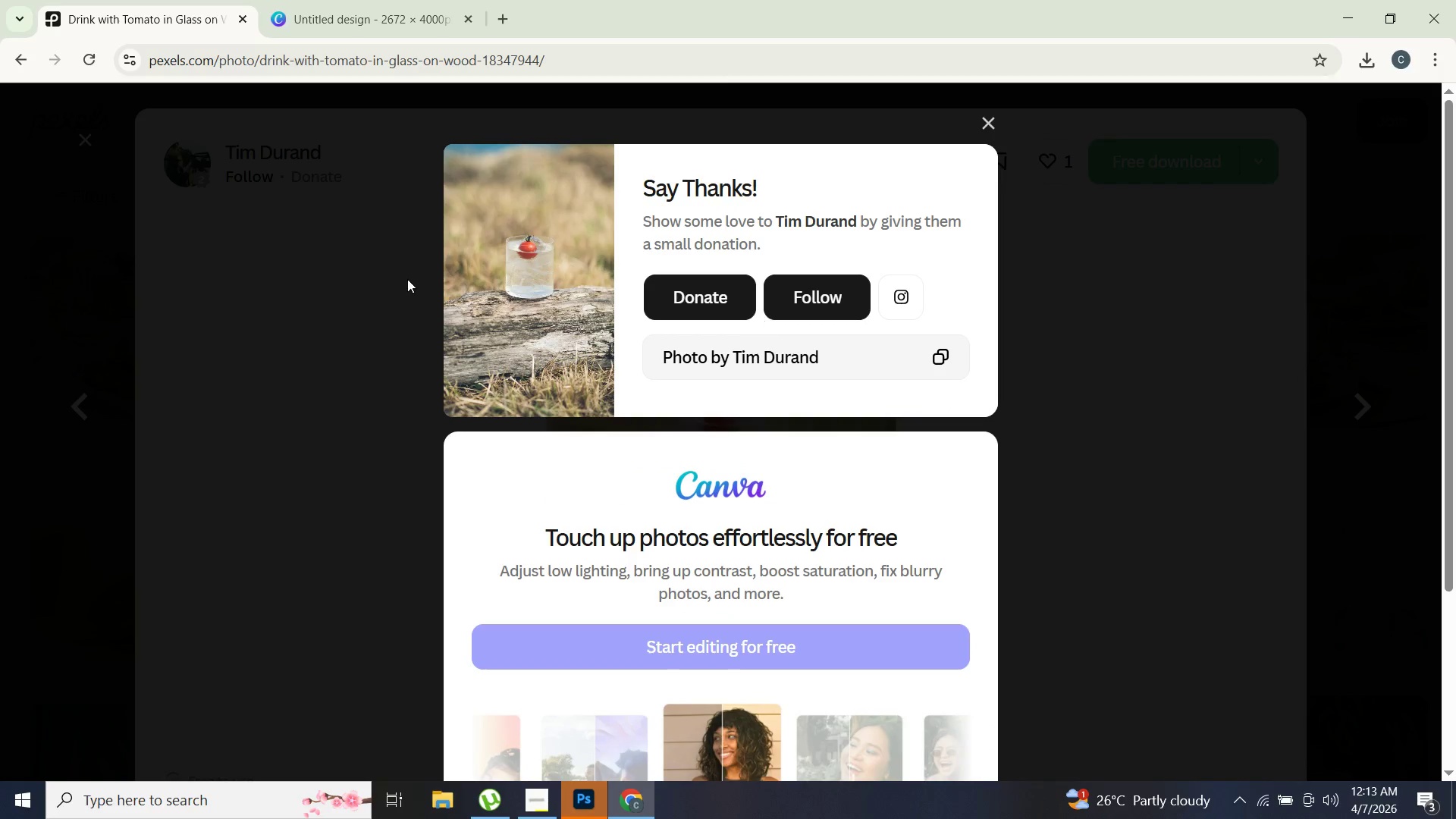 
key(Backquote)
 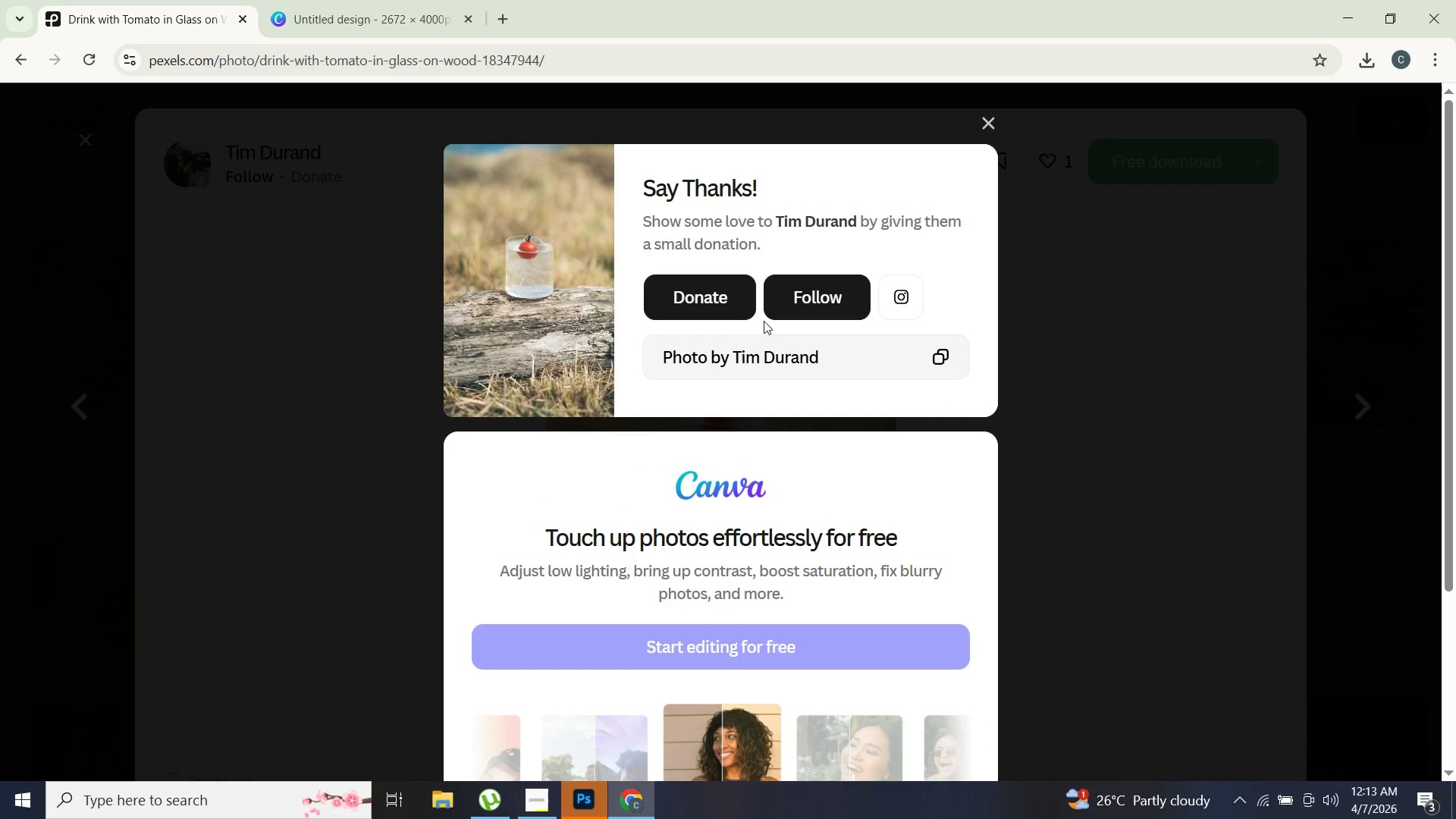 
scroll: coordinate [657, 392], scroll_direction: up, amount: 1.0
 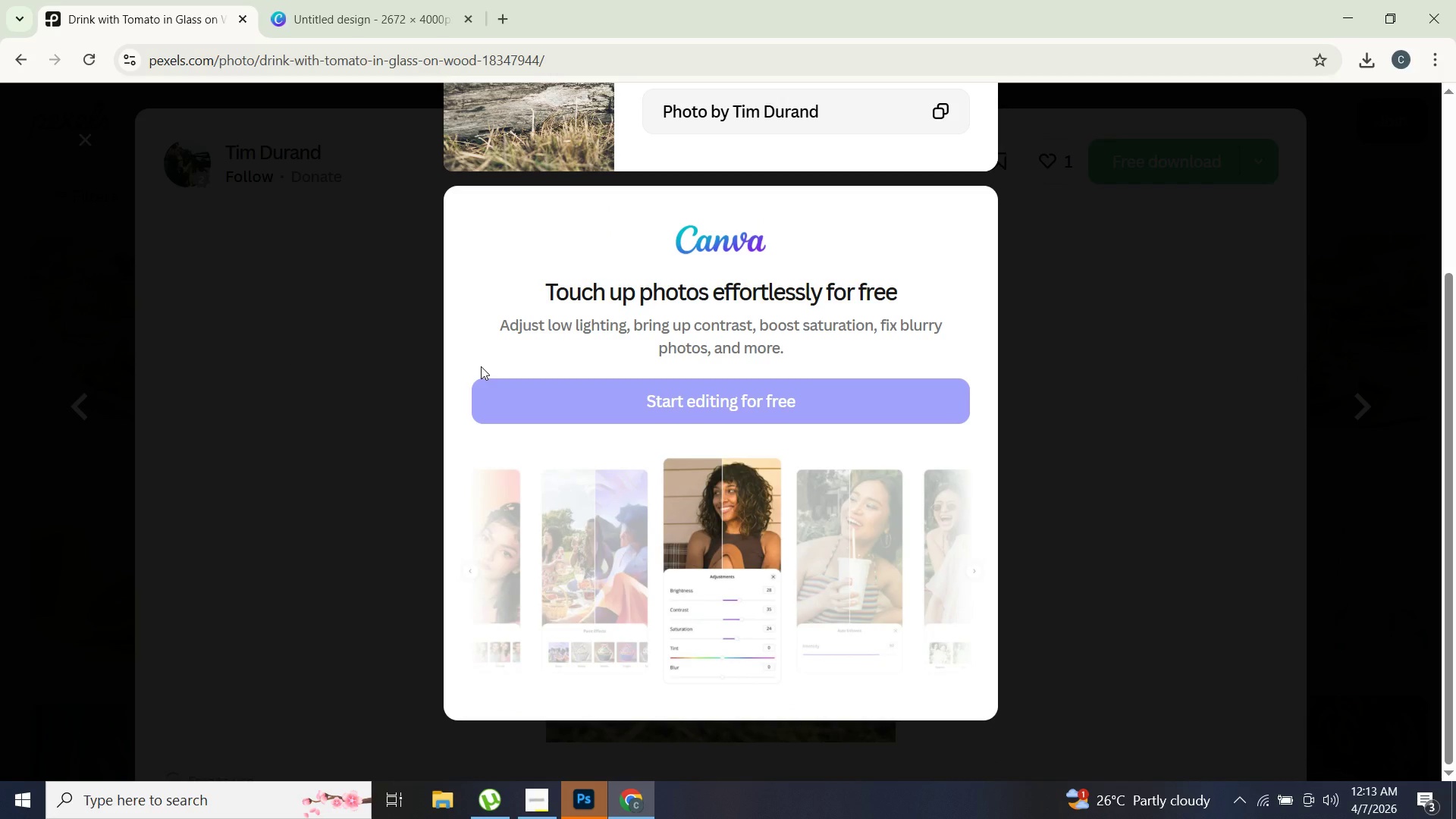 
key(Escape)
 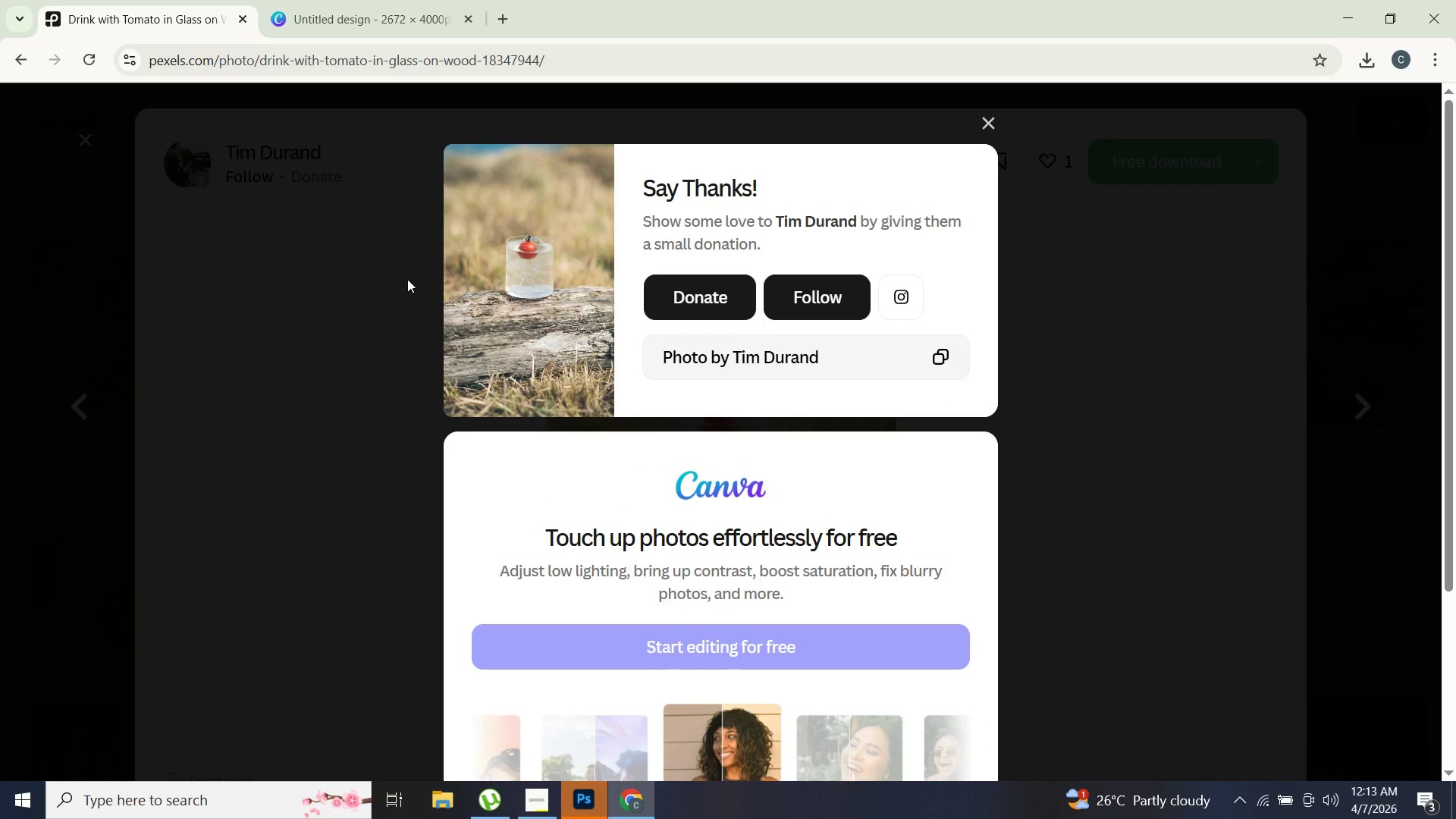 
key(Escape)
 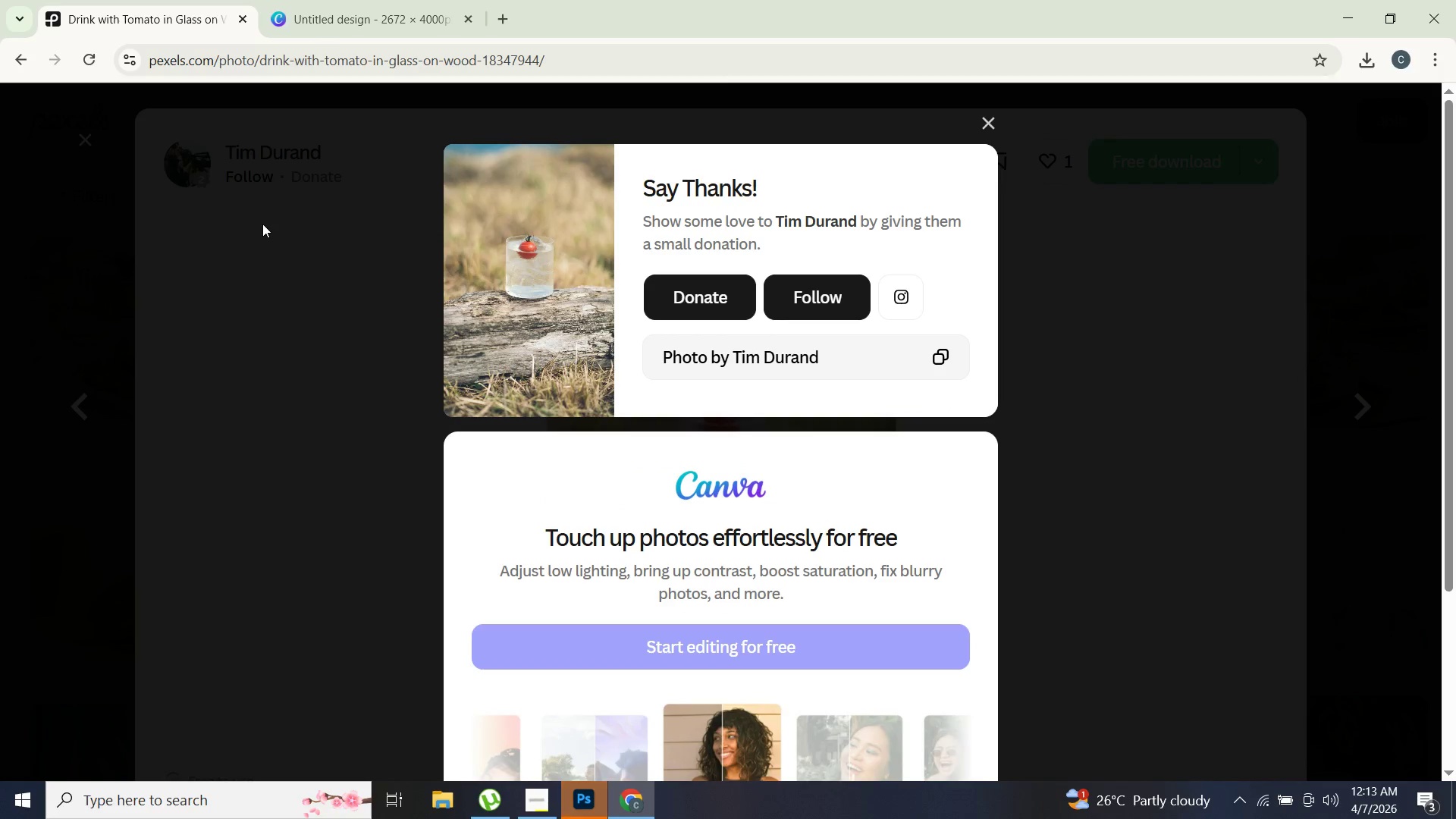 
left_click_drag(start_coordinate=[272, 242], to_coordinate=[257, 212])
 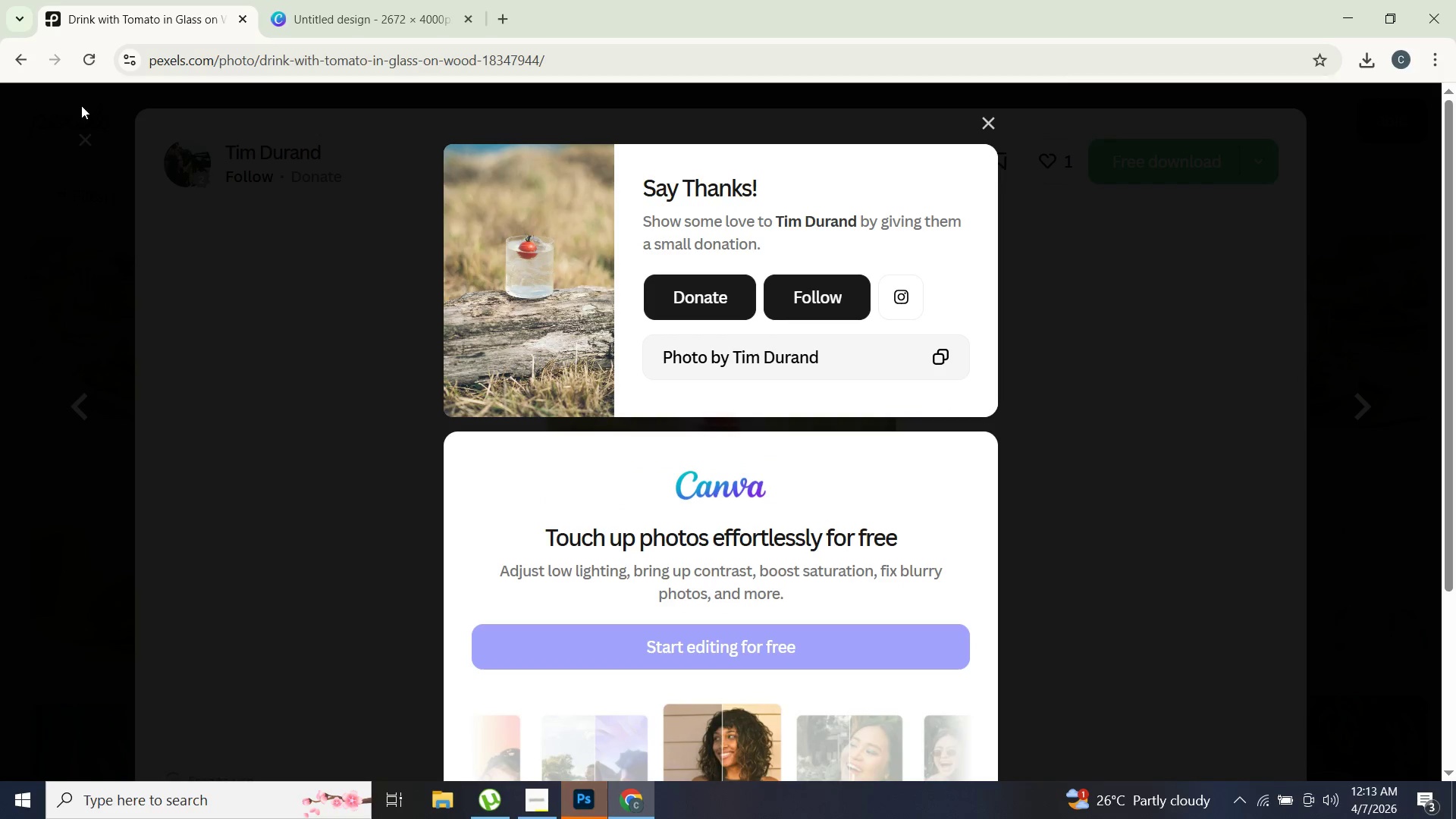 
double_click([76, 118])
 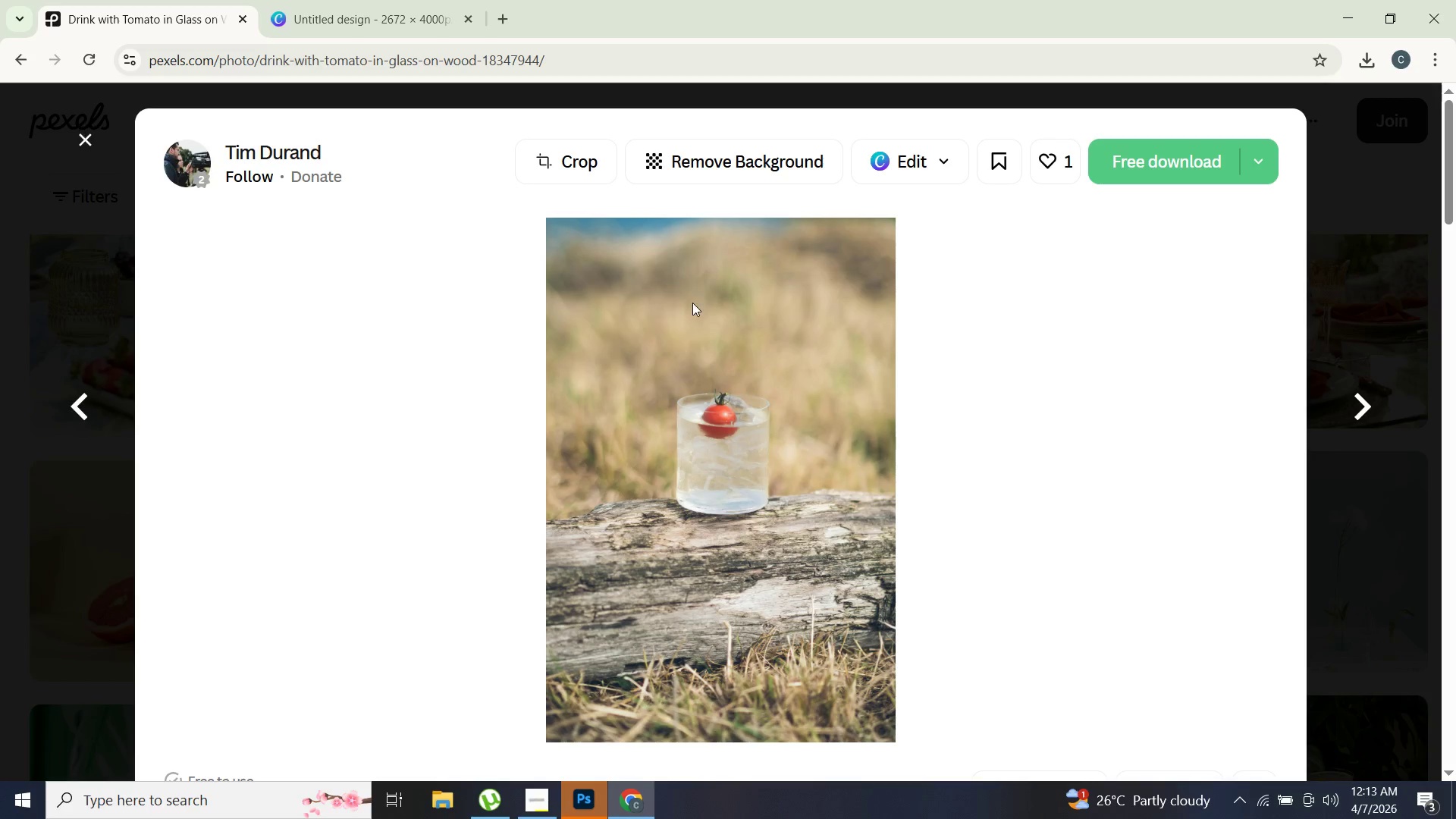 
scroll: coordinate [1059, 378], scroll_direction: down, amount: 30.0
 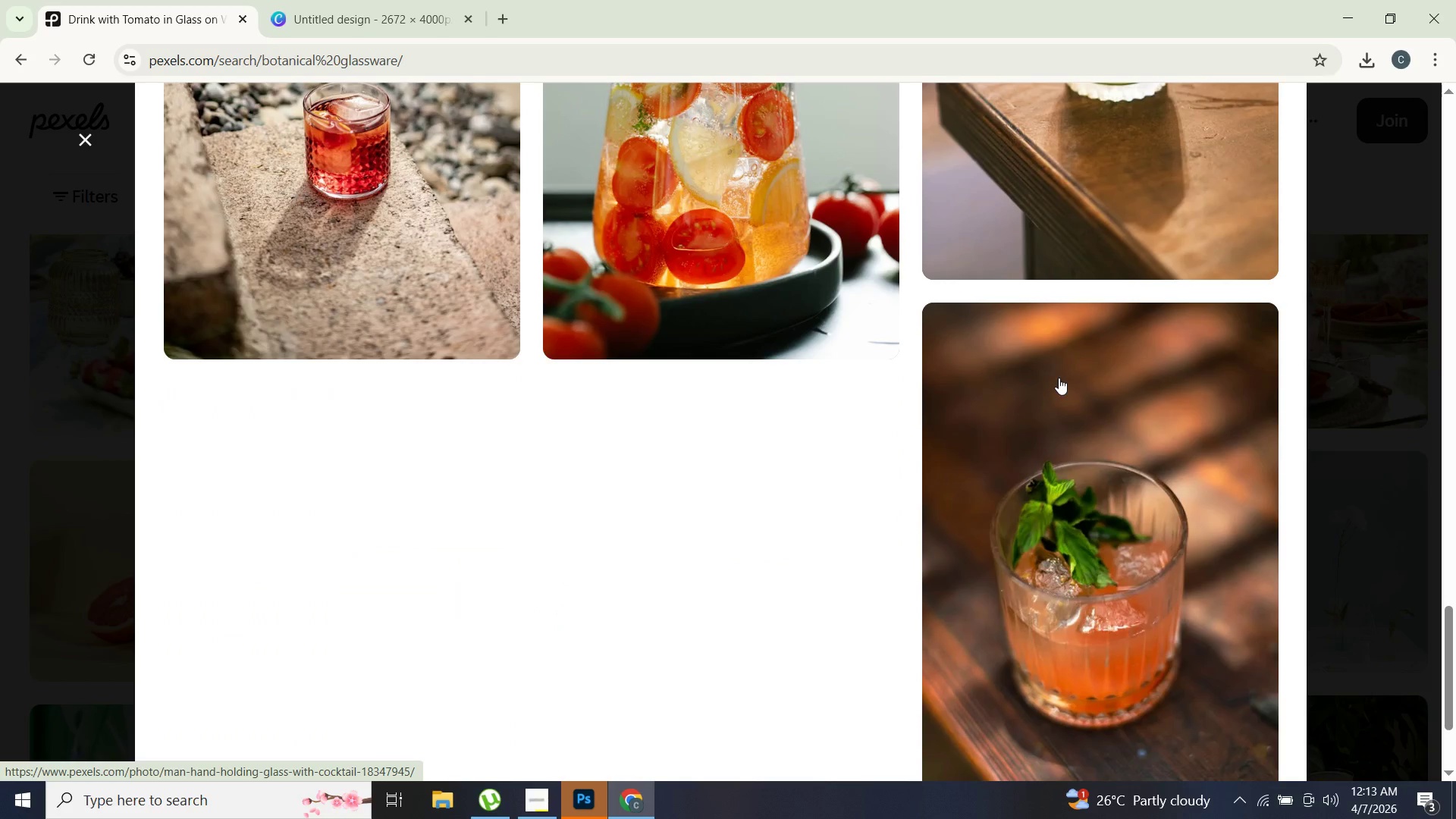 
scroll: coordinate [1111, 371], scroll_direction: up, amount: 3.0
 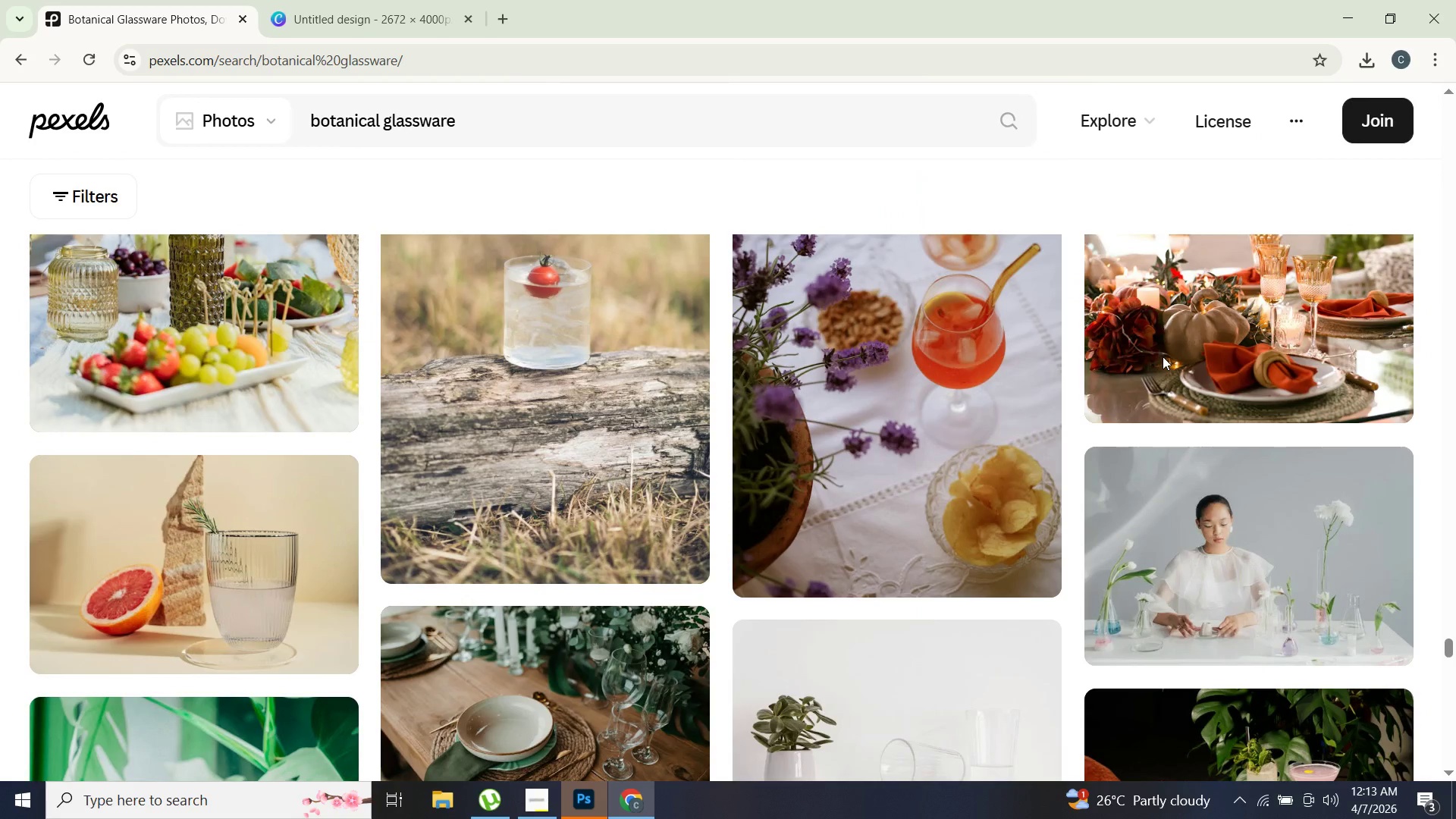 
scroll: coordinate [1135, 356], scroll_direction: down, amount: 5.0
 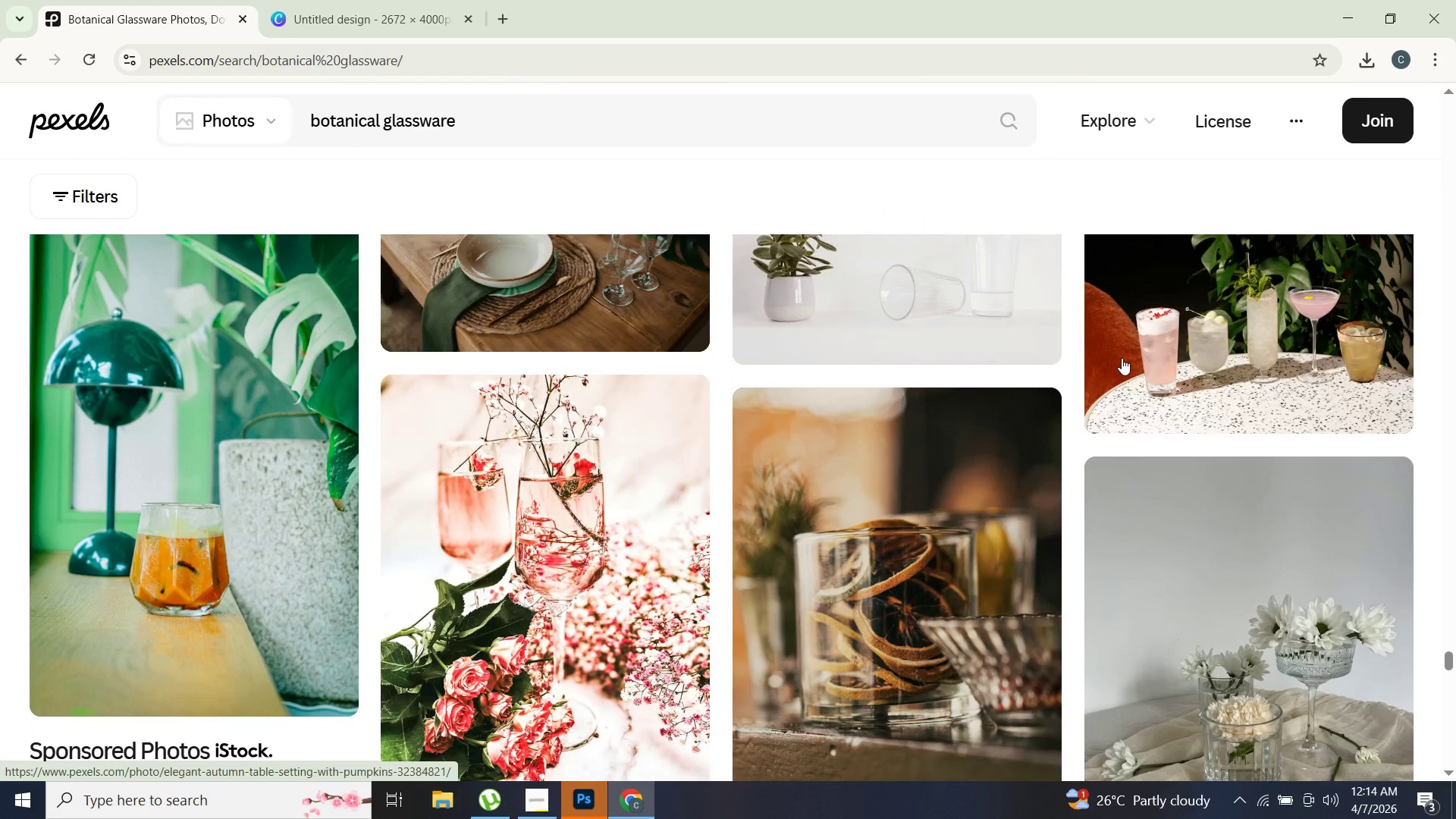 
scroll: coordinate [1095, 359], scroll_direction: up, amount: 5.0
 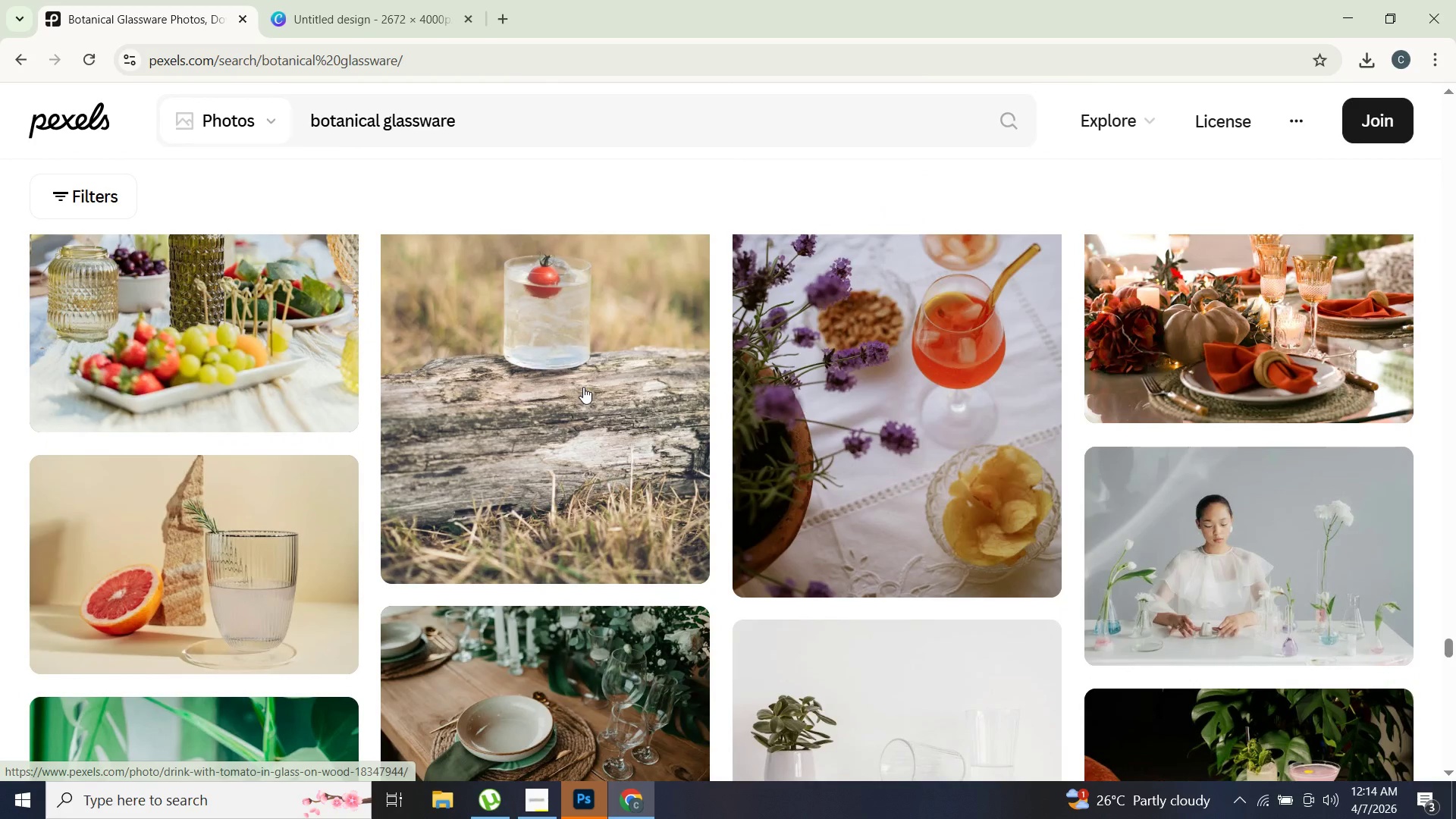 
left_click([583, 387])
 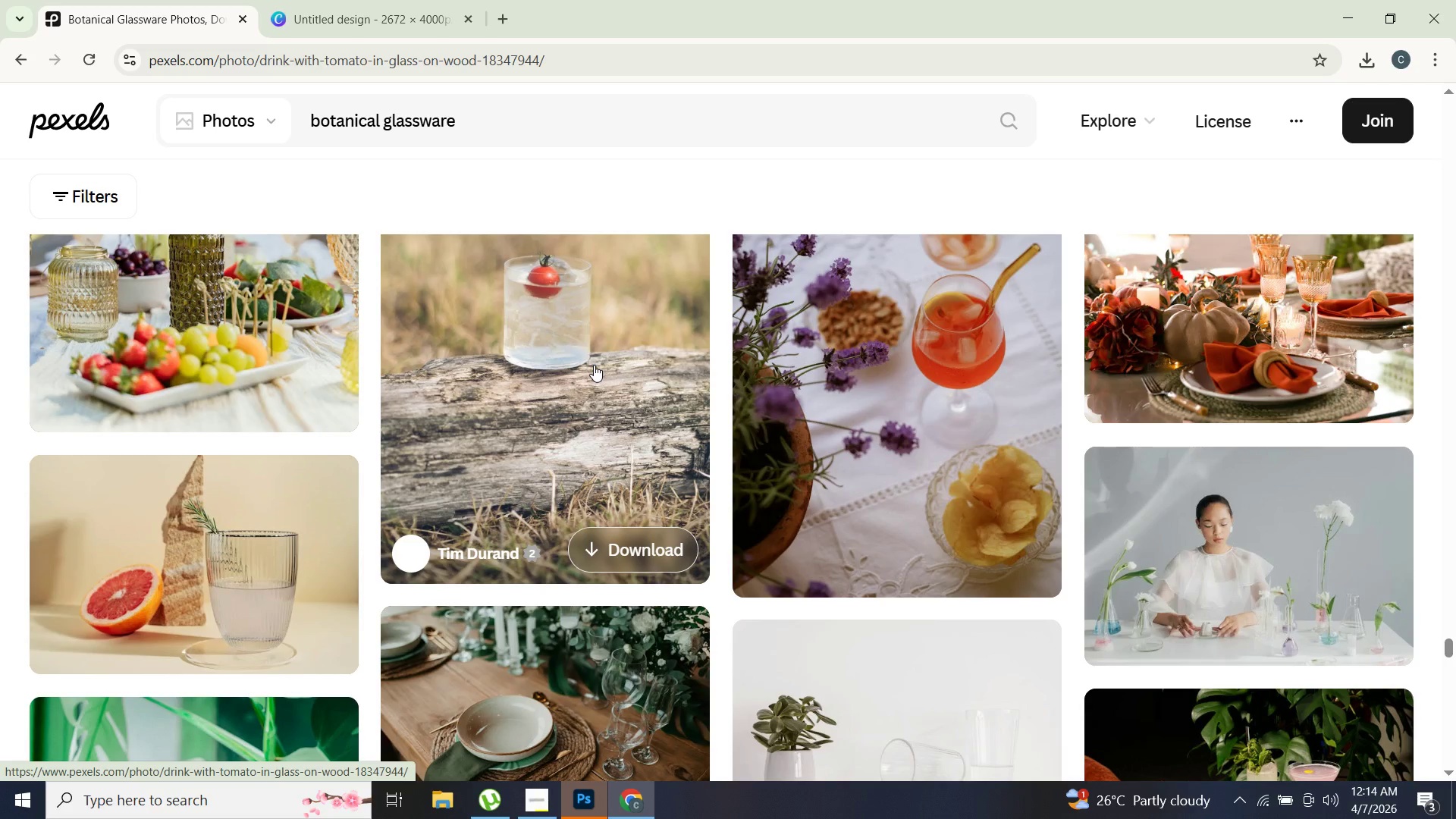 
scroll: coordinate [735, 387], scroll_direction: down, amount: 23.0
 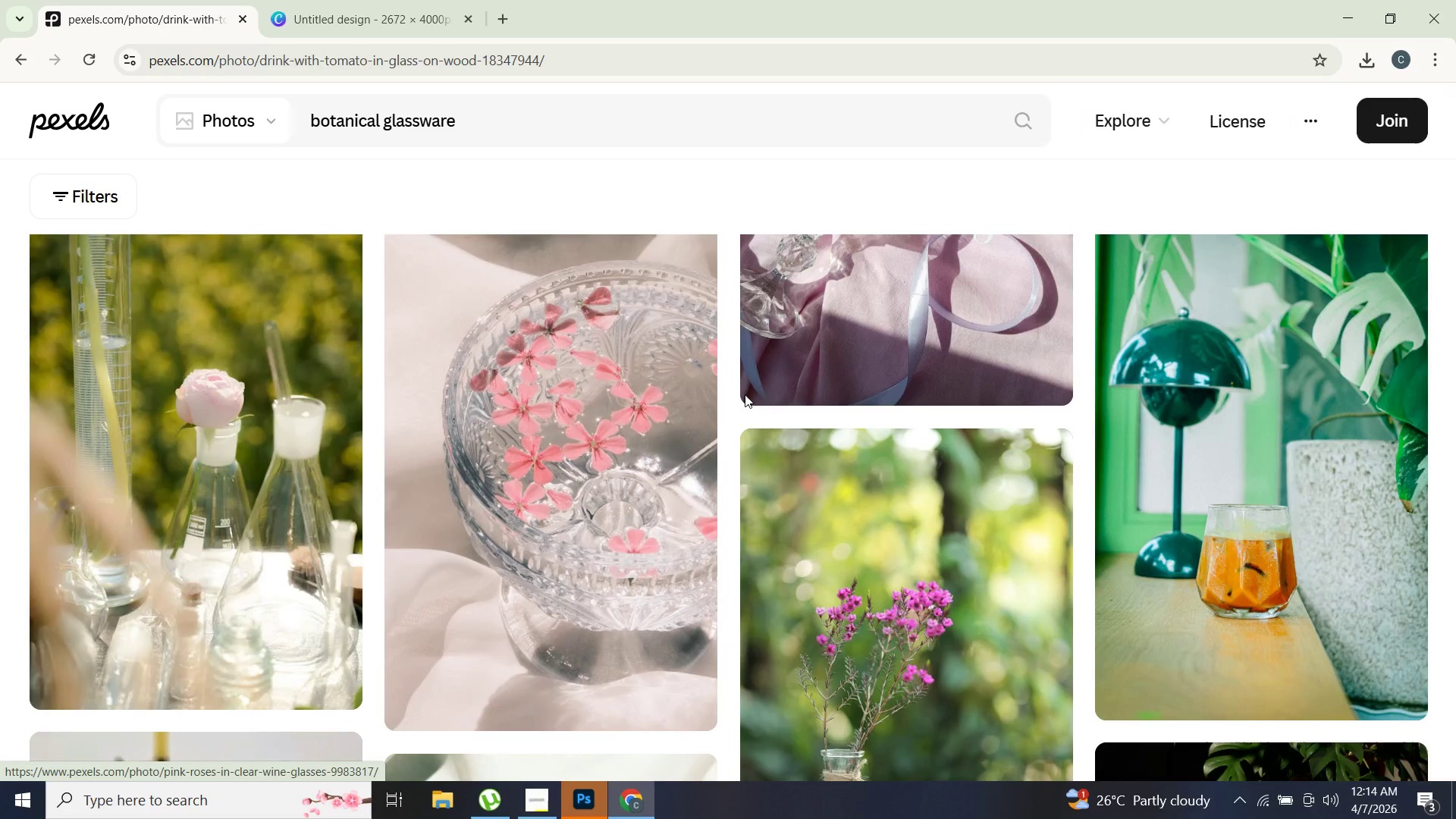 
scroll: coordinate [1201, 446], scroll_direction: up, amount: 6.0
 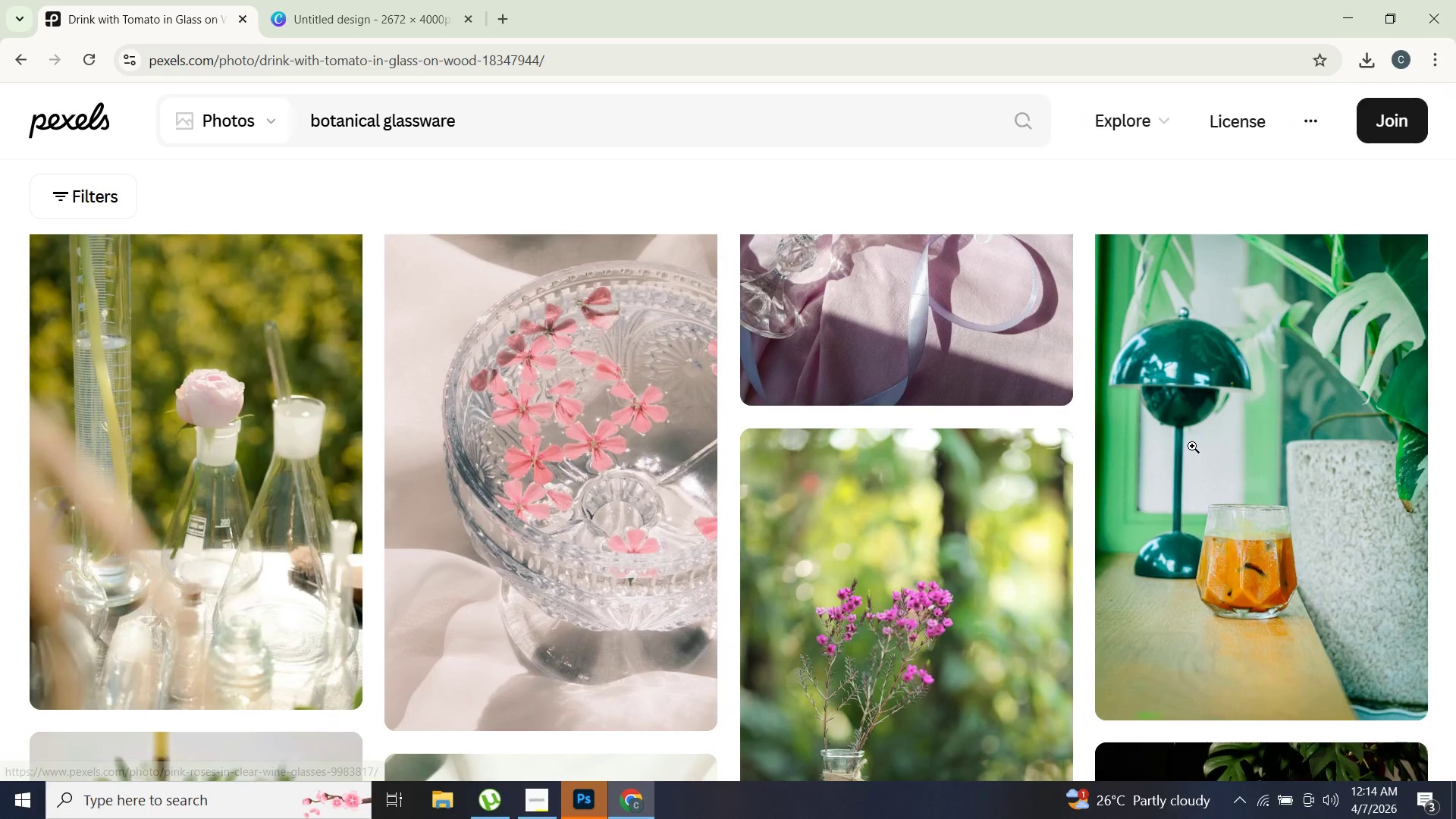 
scroll: coordinate [795, 418], scroll_direction: down, amount: 26.0
 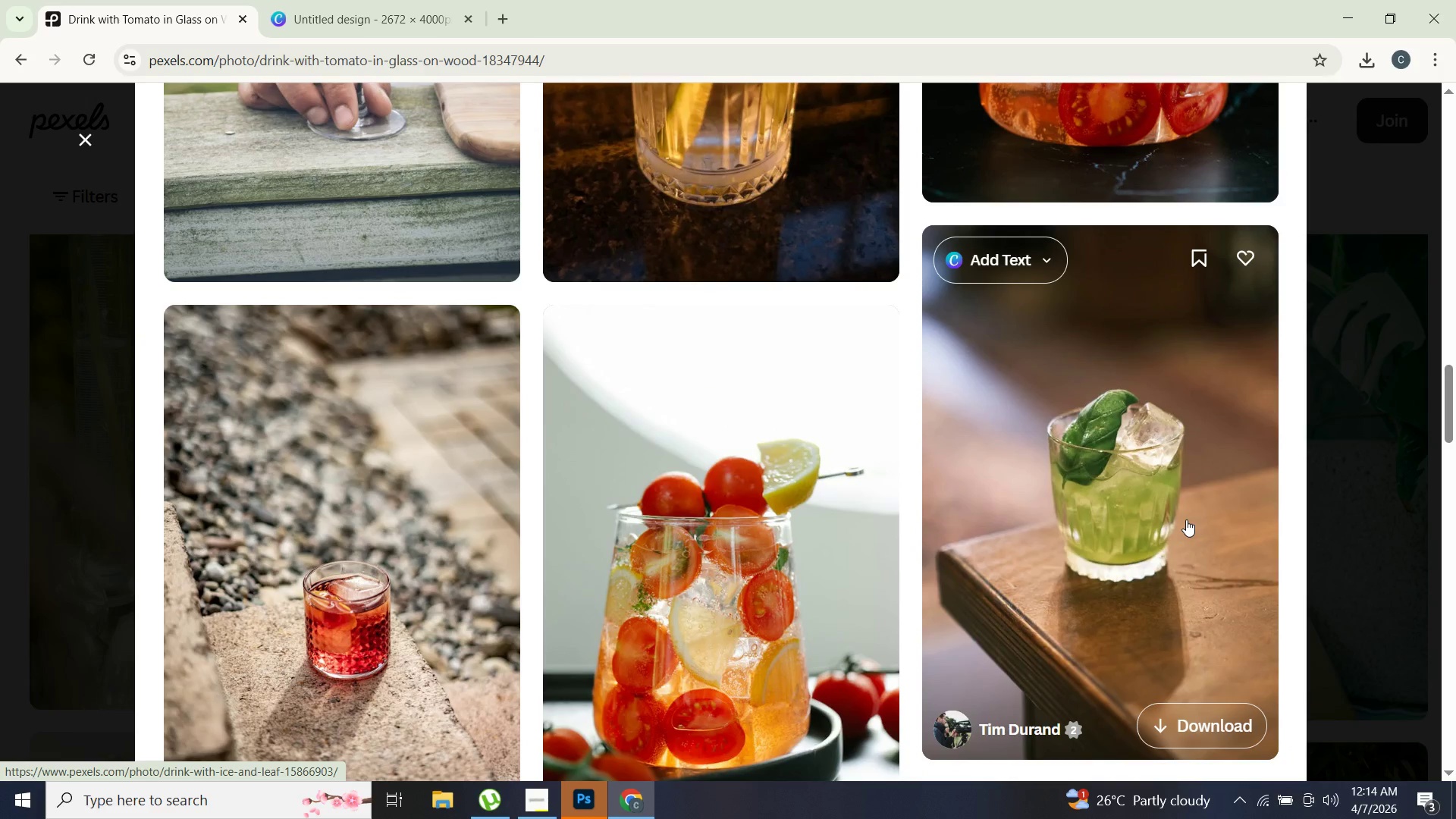 
wait(5.95)
 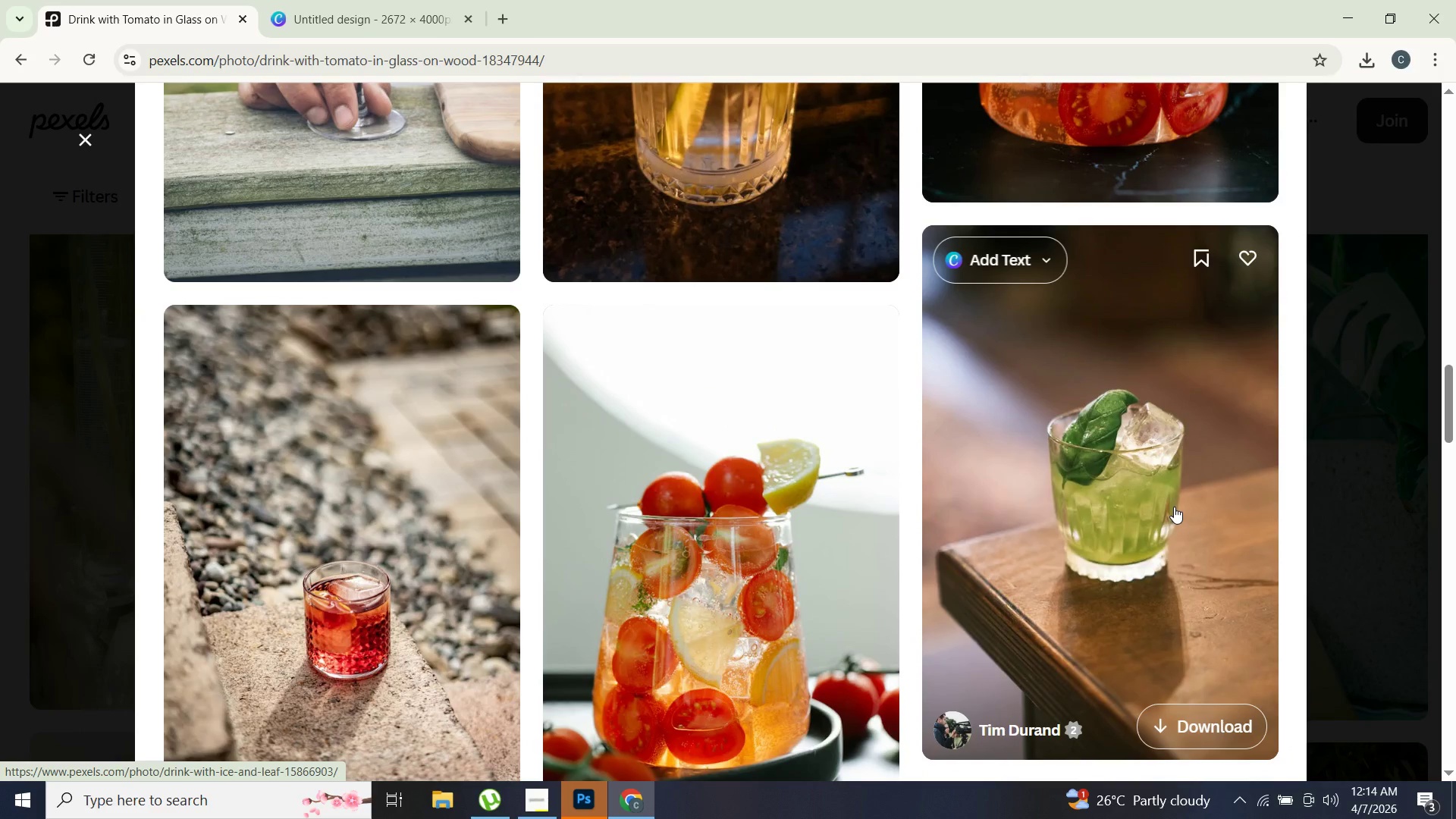 
left_click([1186, 519])
 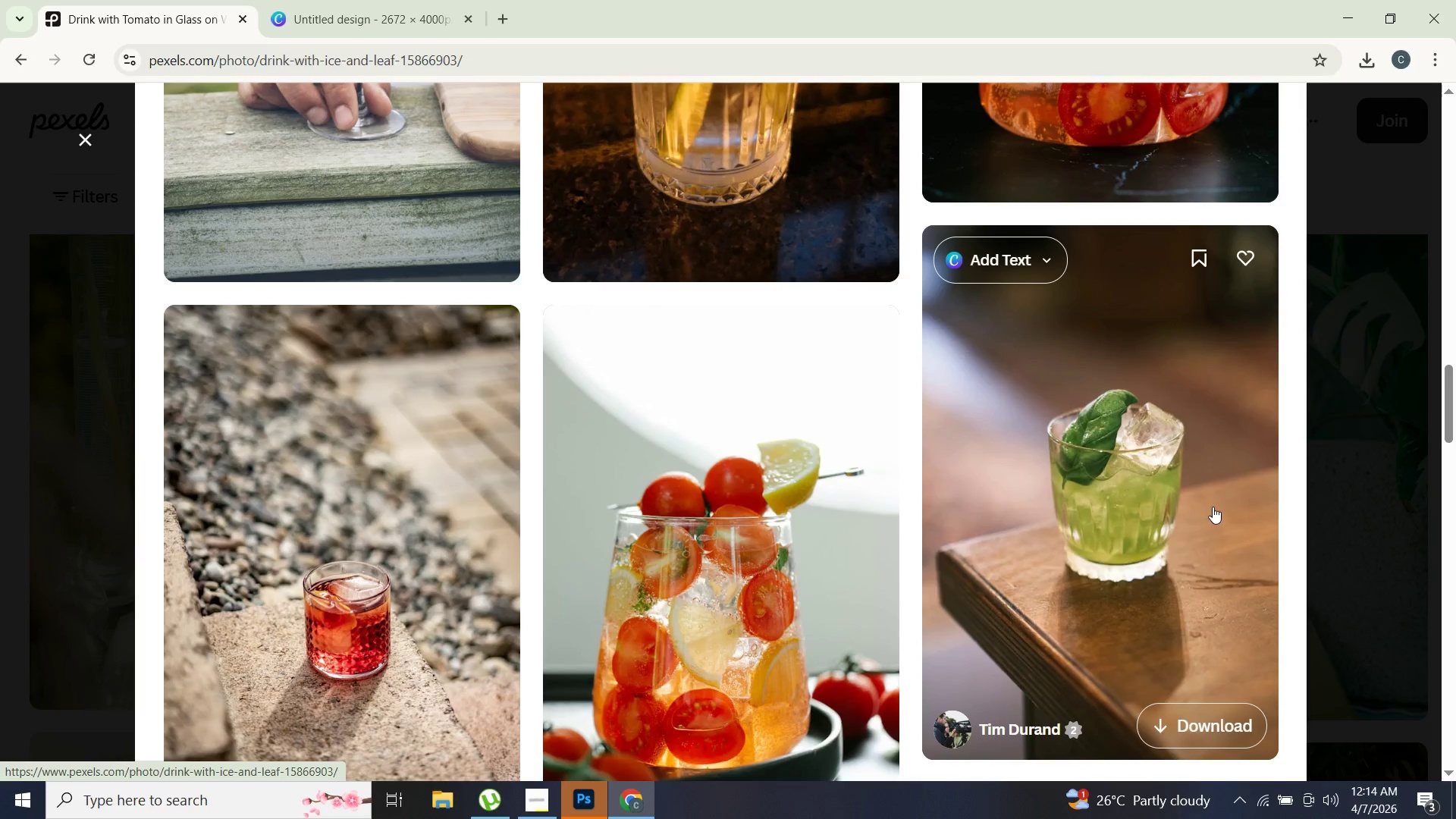 
left_click([1207, 505])
 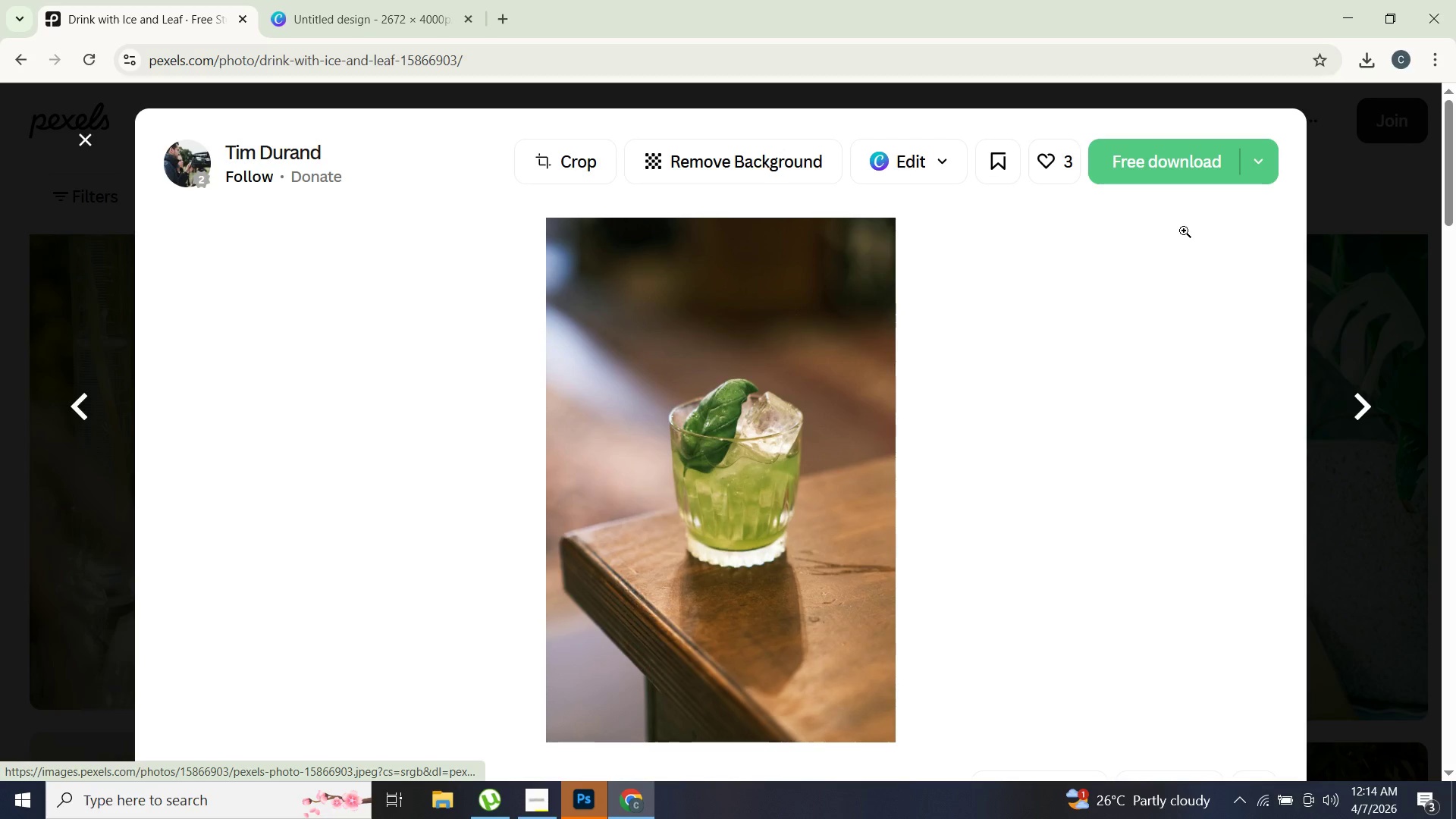 
wait(6.08)
 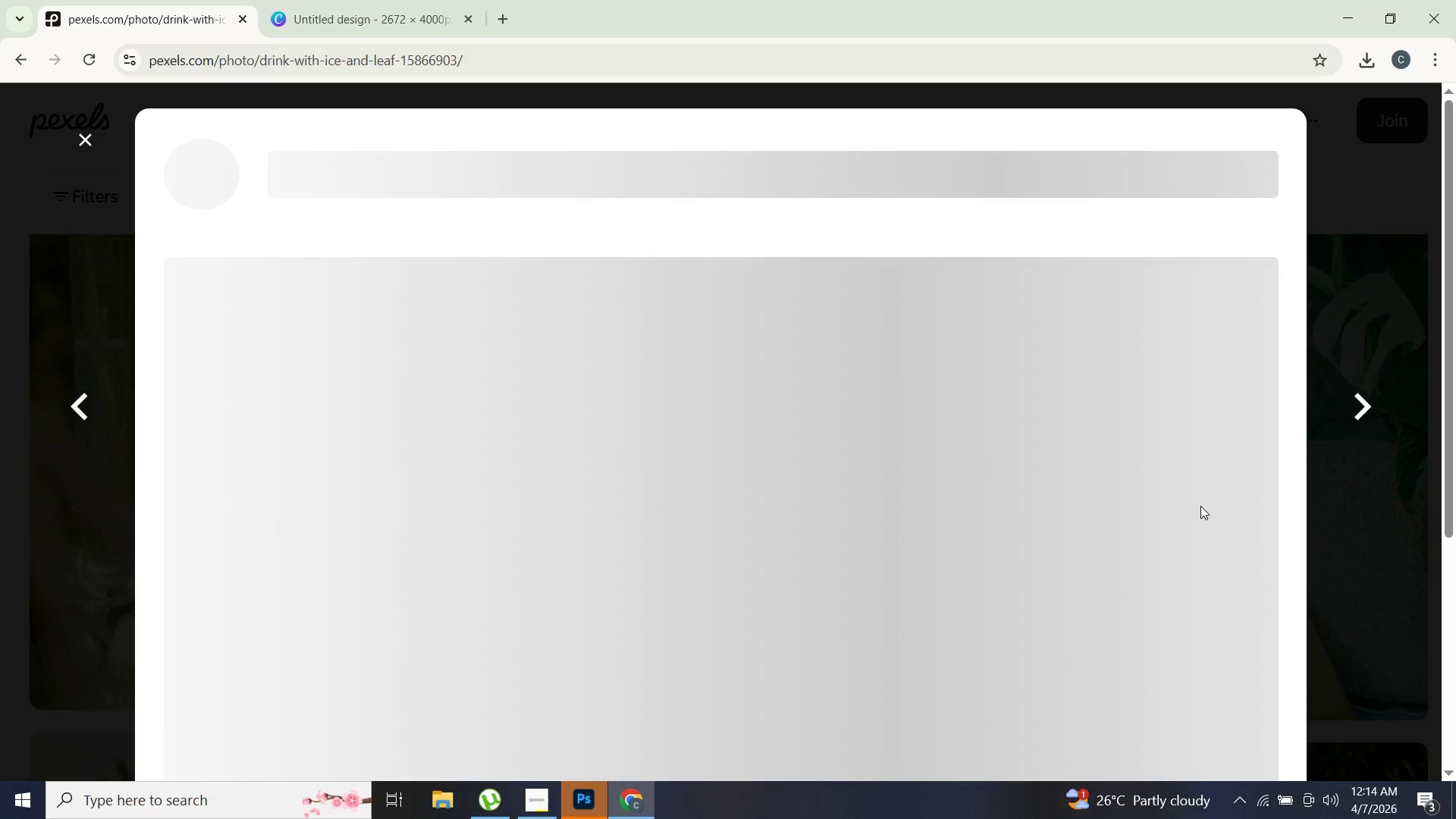 
left_click([1191, 174])
 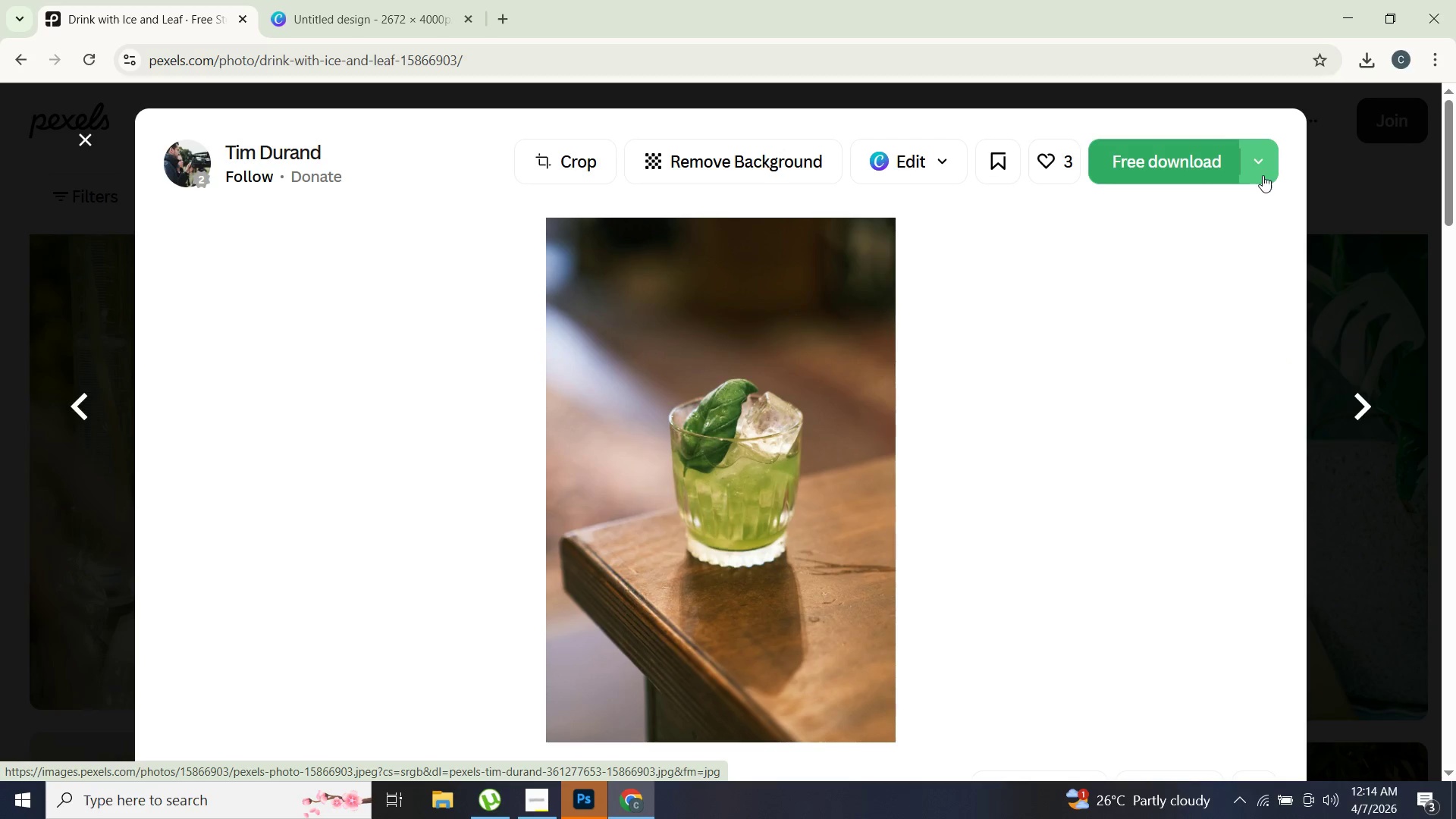 
left_click([1263, 163])
 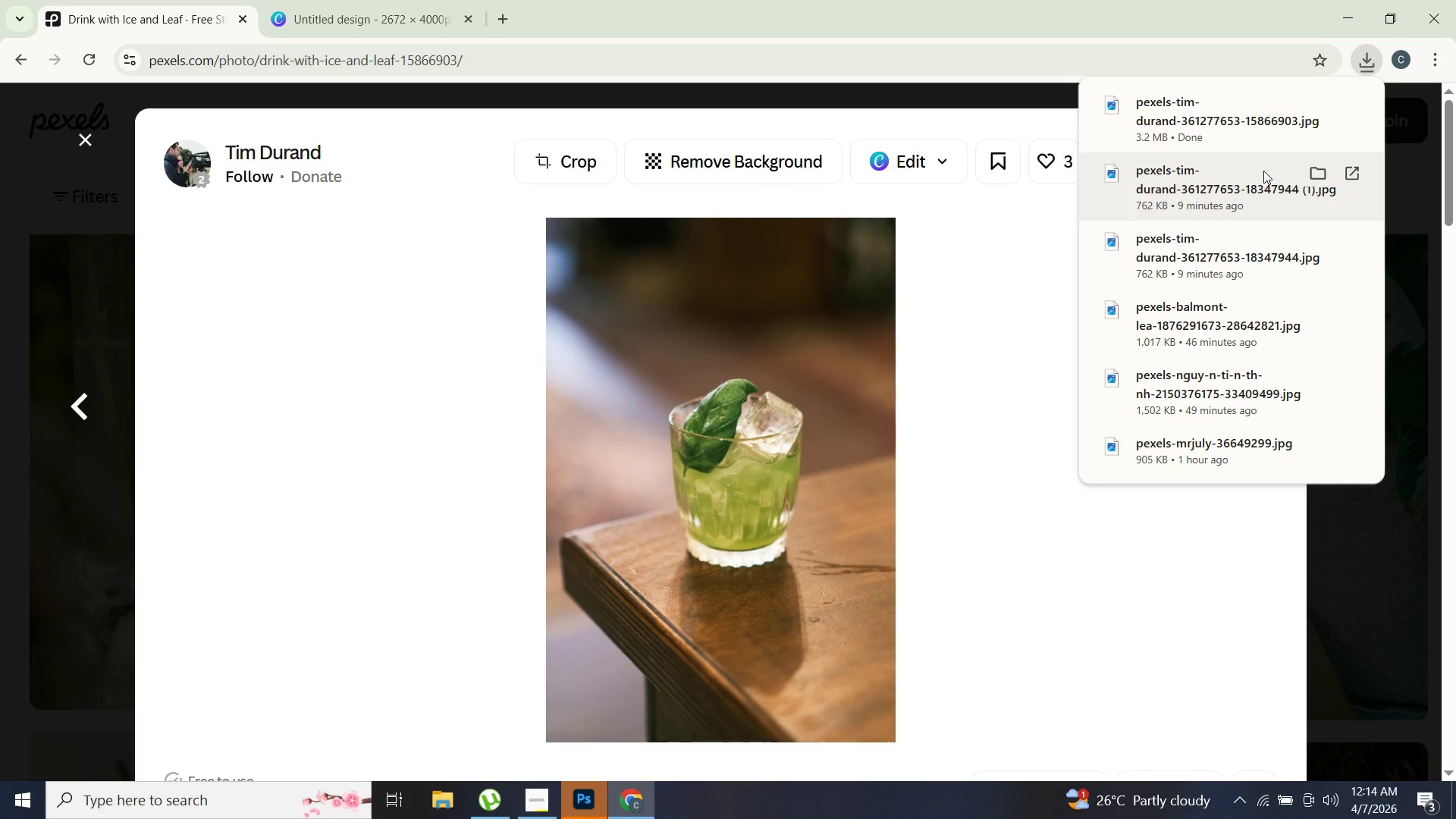 
wait(6.86)
 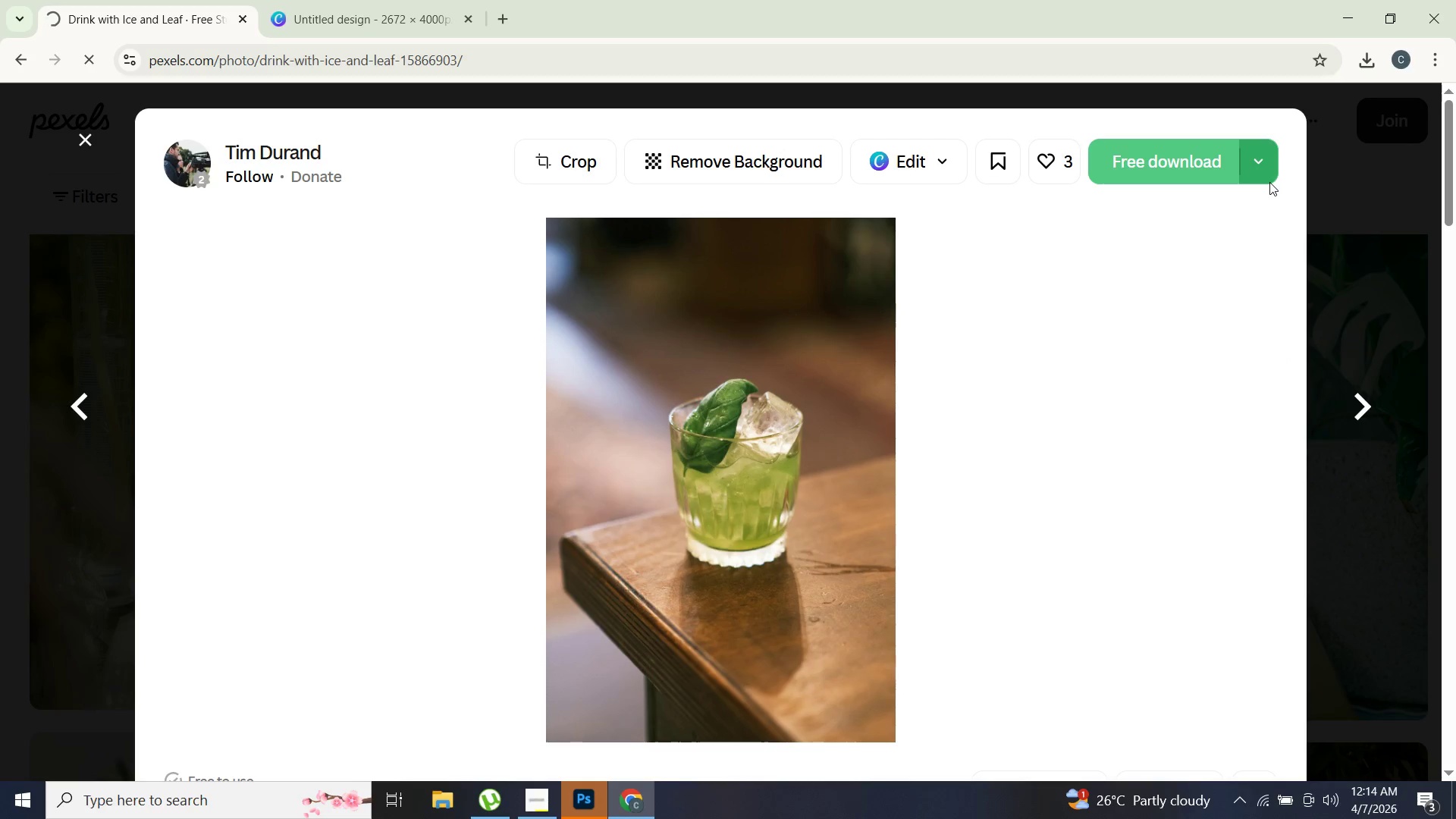 
left_click([1051, 199])
 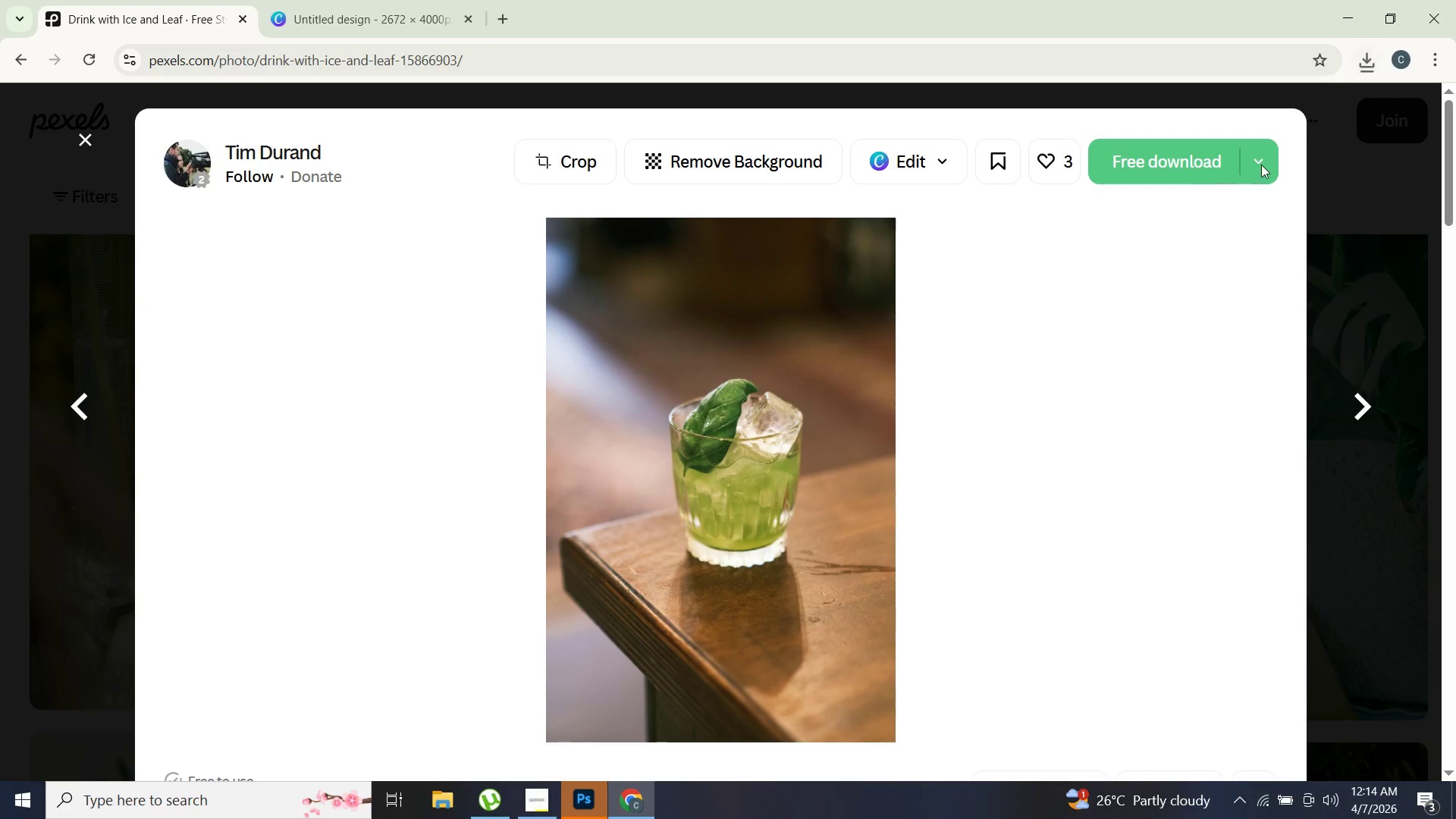 
left_click([1261, 165])
 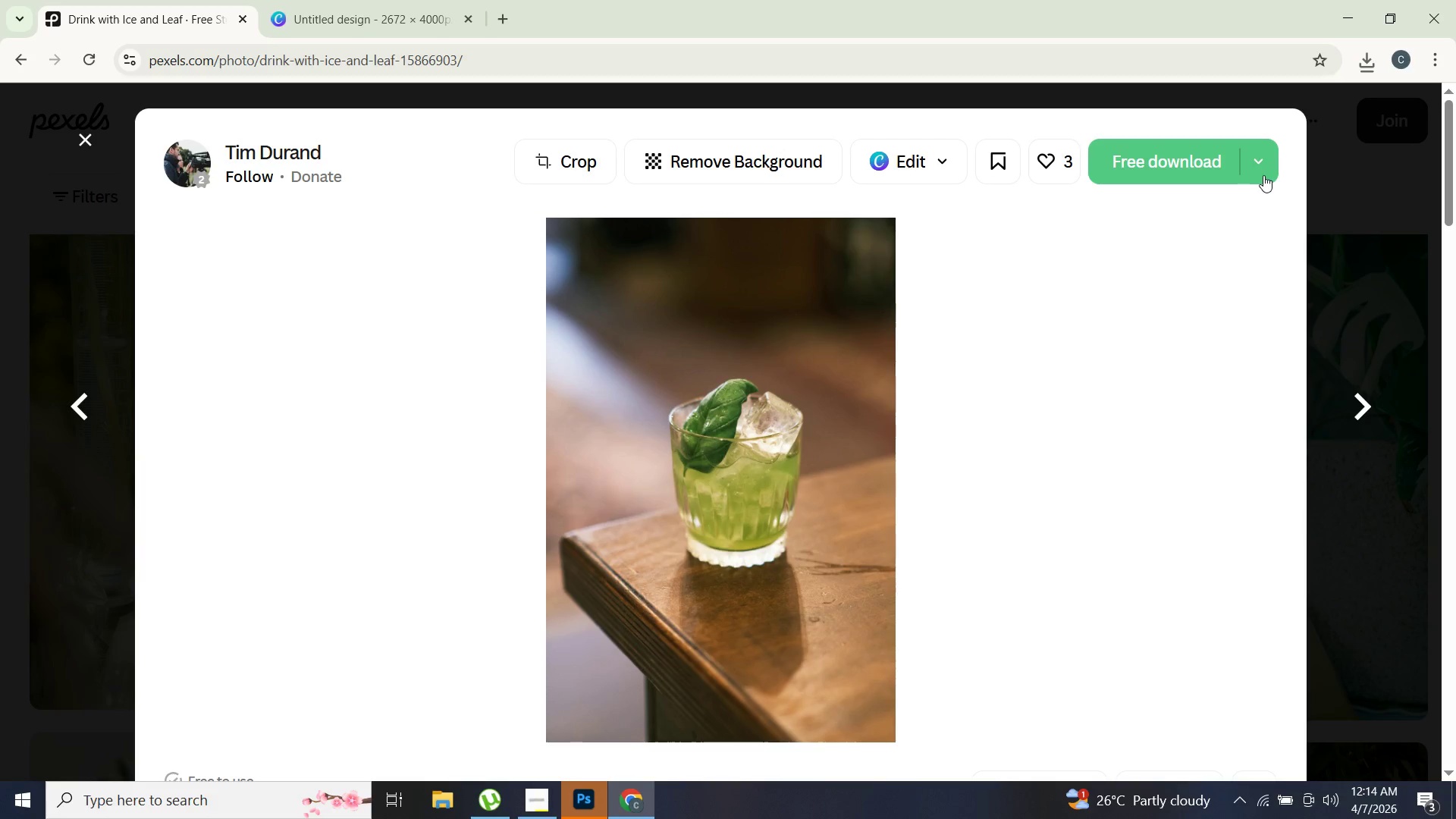 
left_click([1263, 174])
 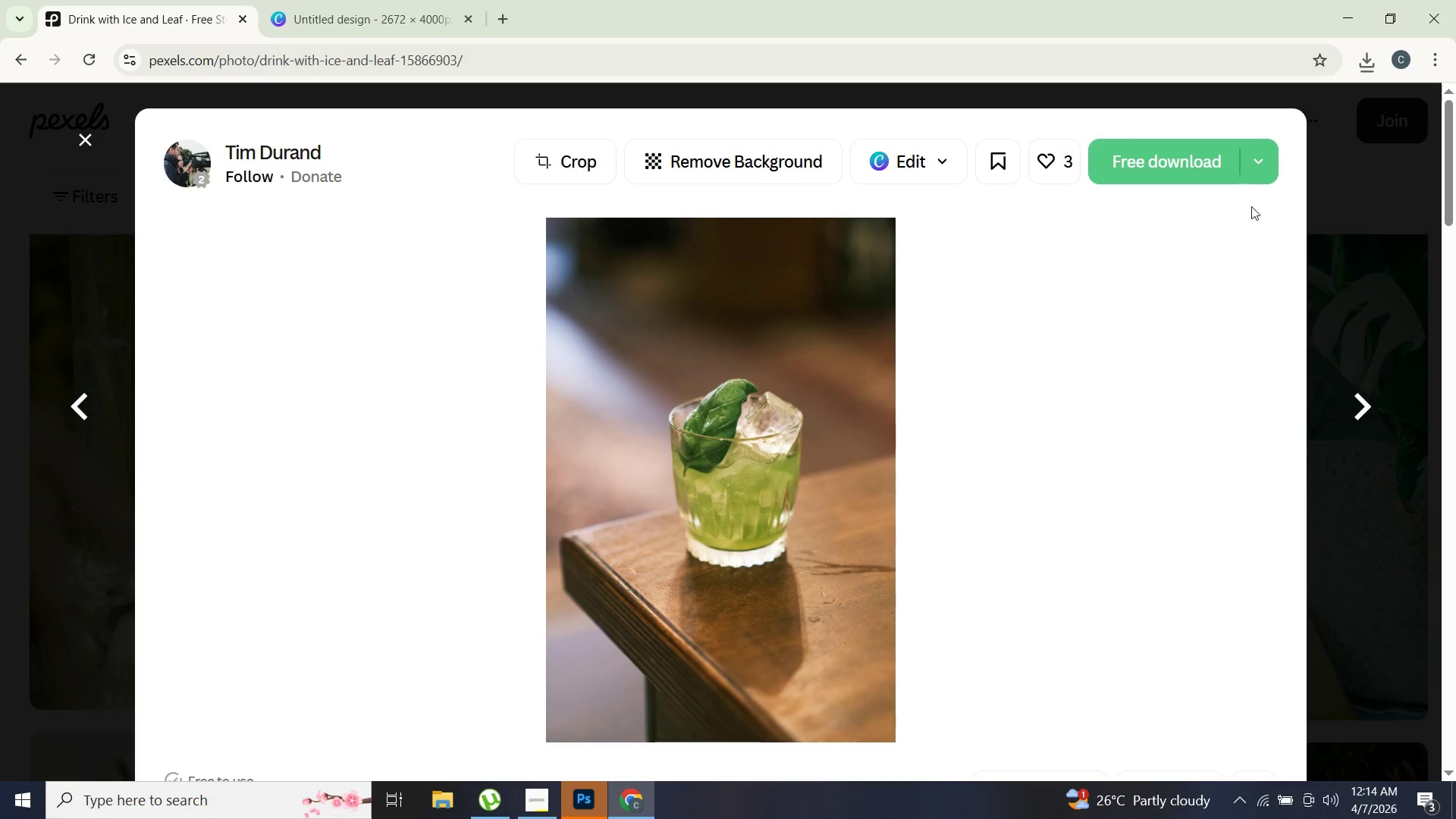 
left_click([1267, 180])
 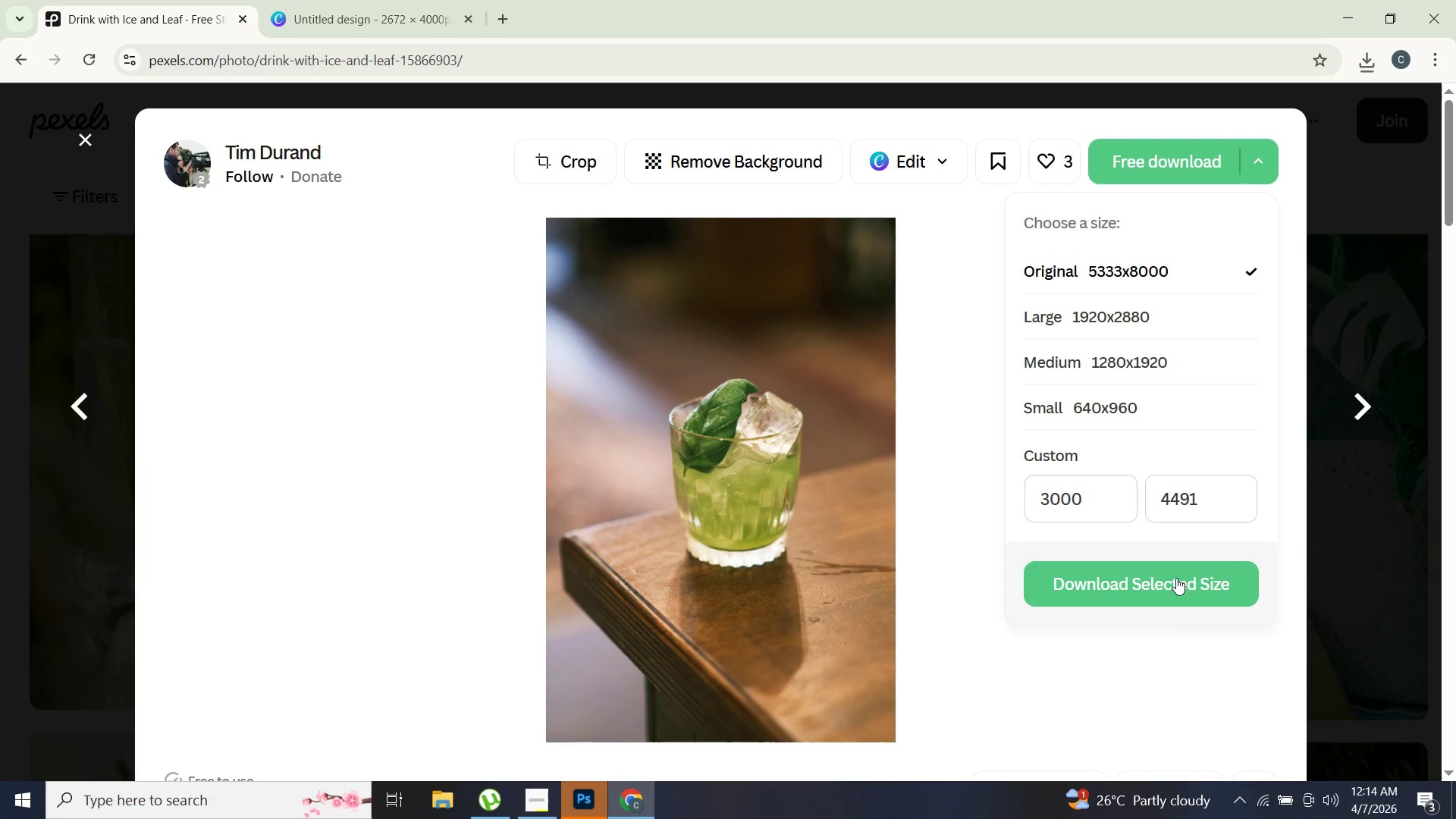 
left_click([1160, 593])
 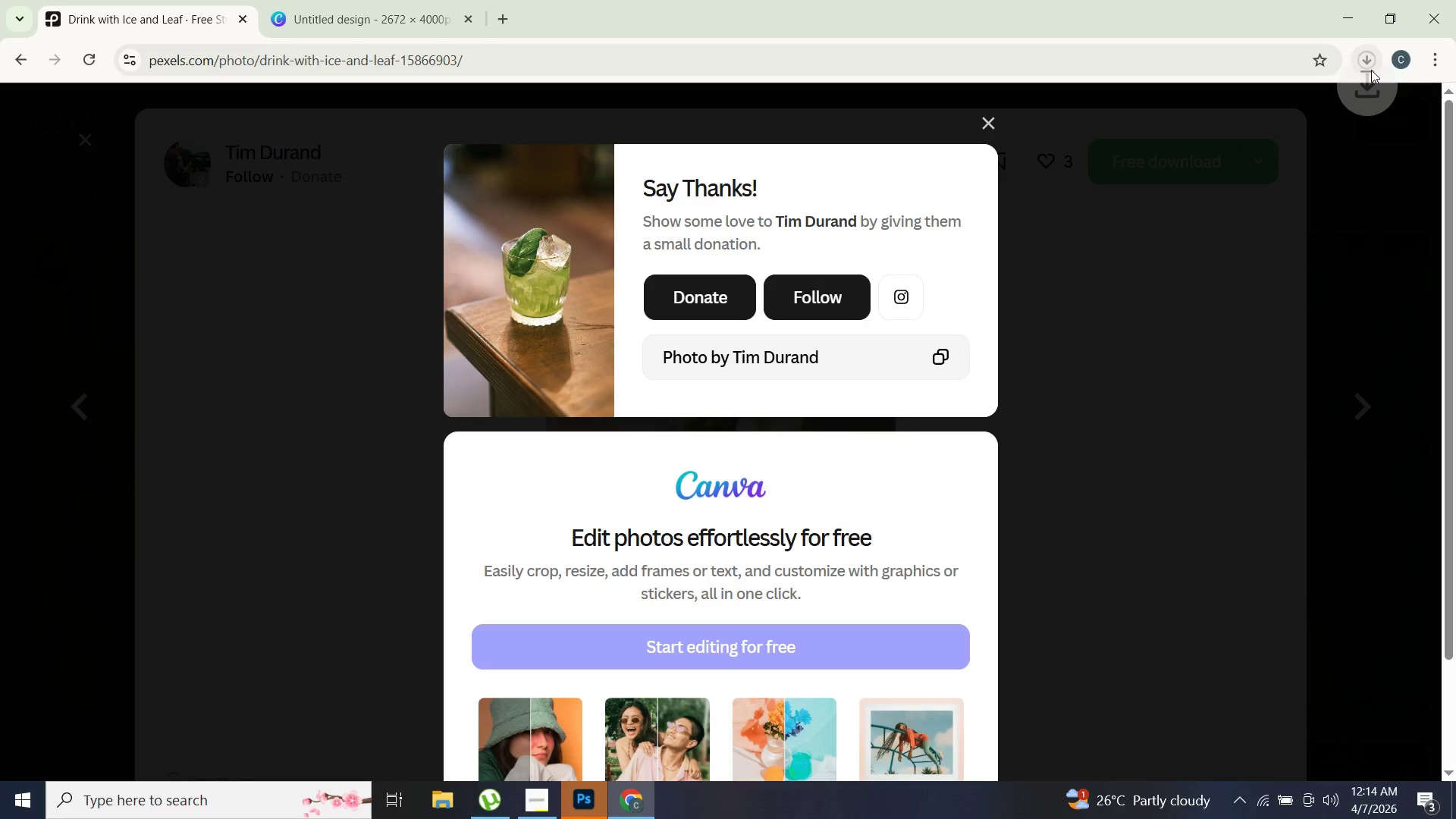 
wait(6.61)
 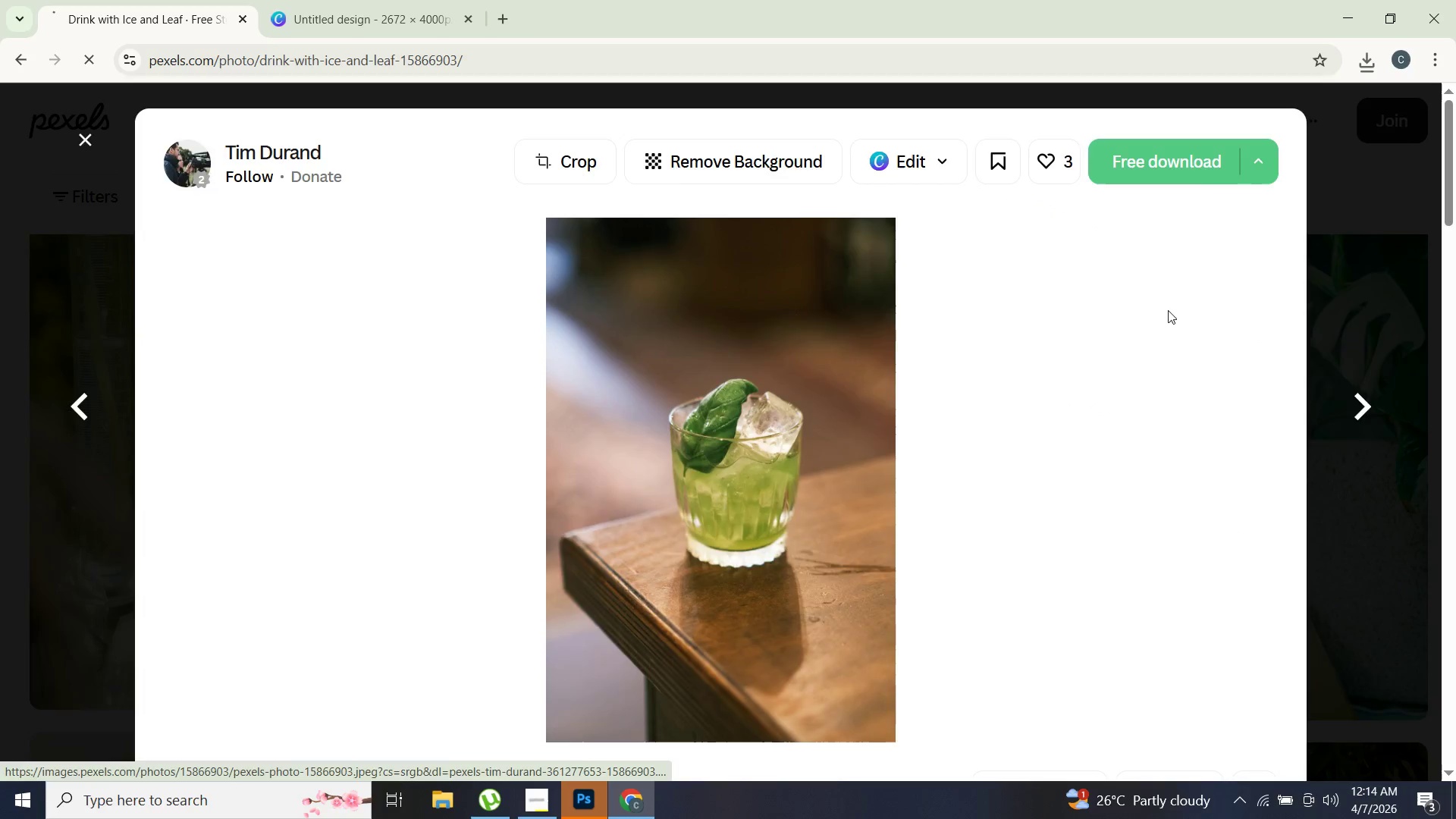 
left_click([1375, 66])
 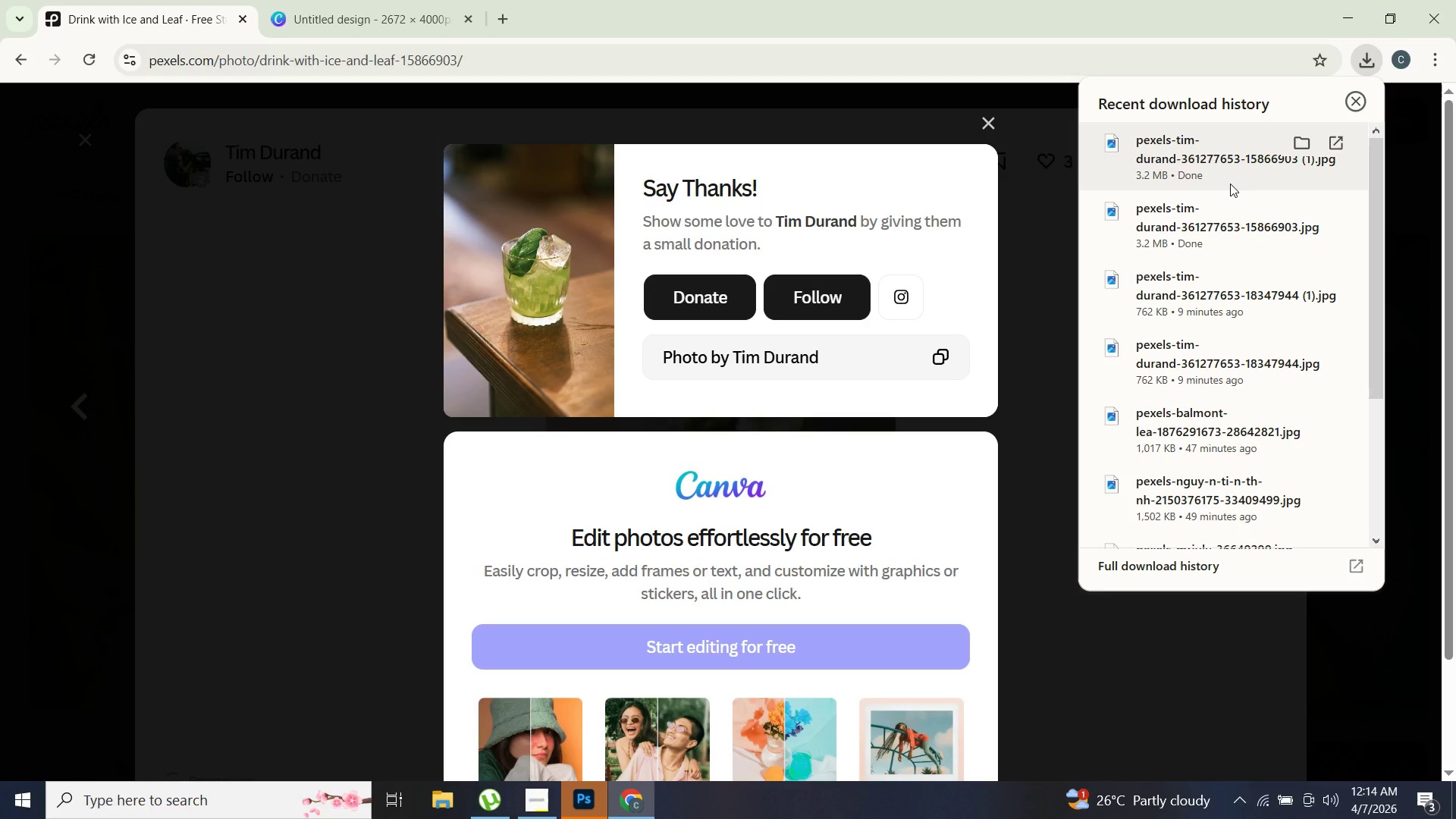 
left_click_drag(start_coordinate=[1233, 173], to_coordinate=[1125, 67])
 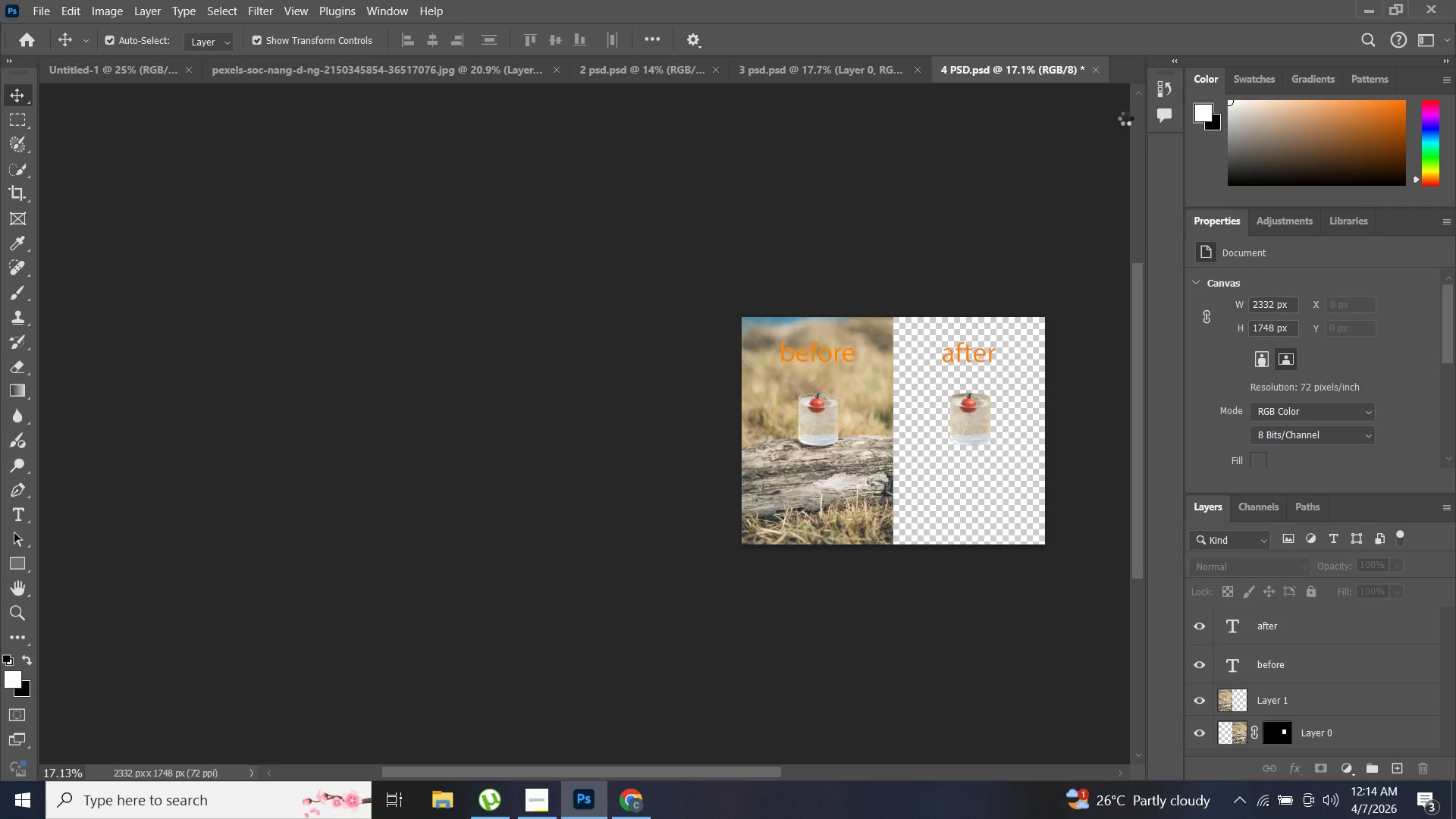 
wait(9.38)
 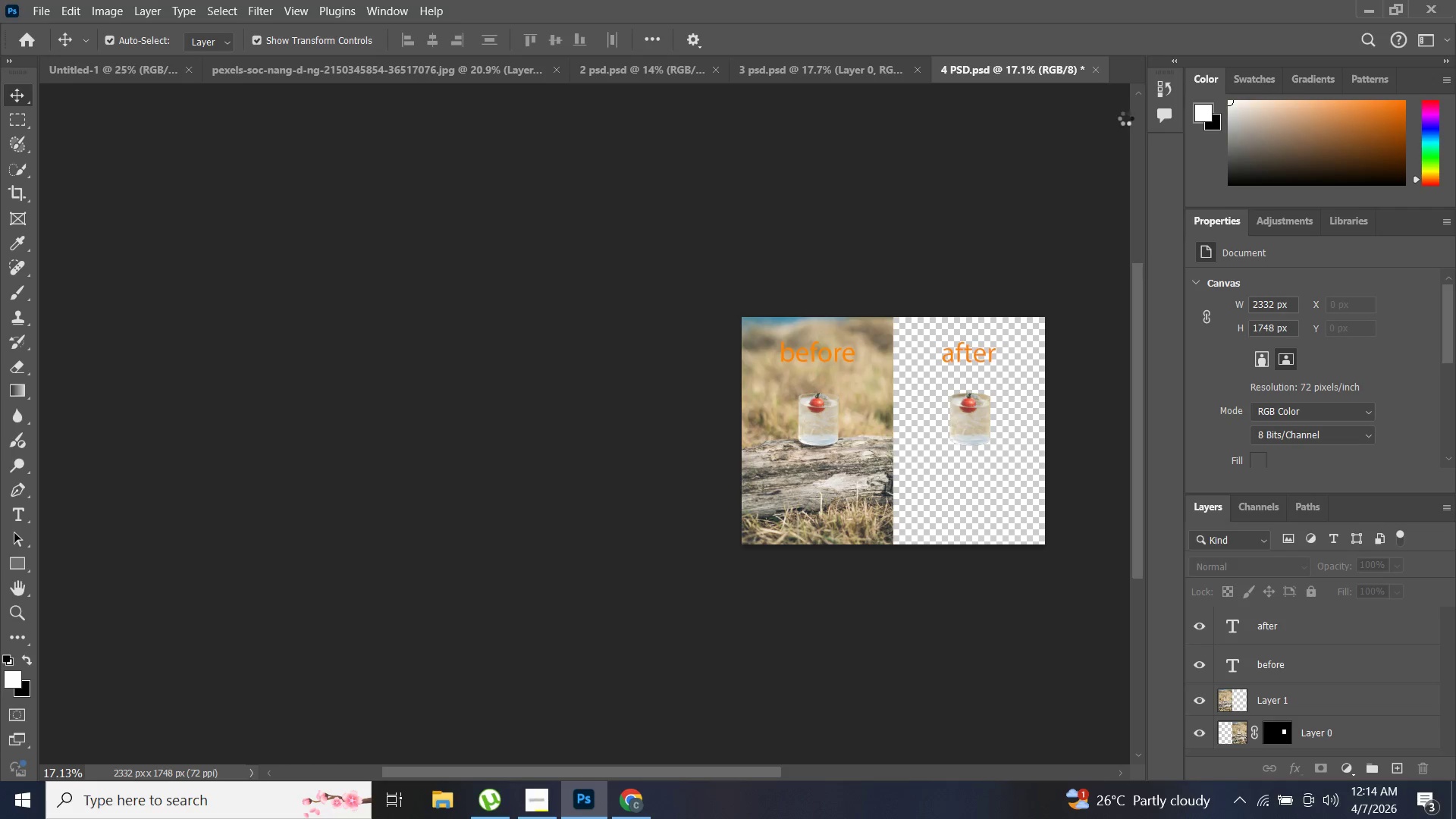 
key(P)
 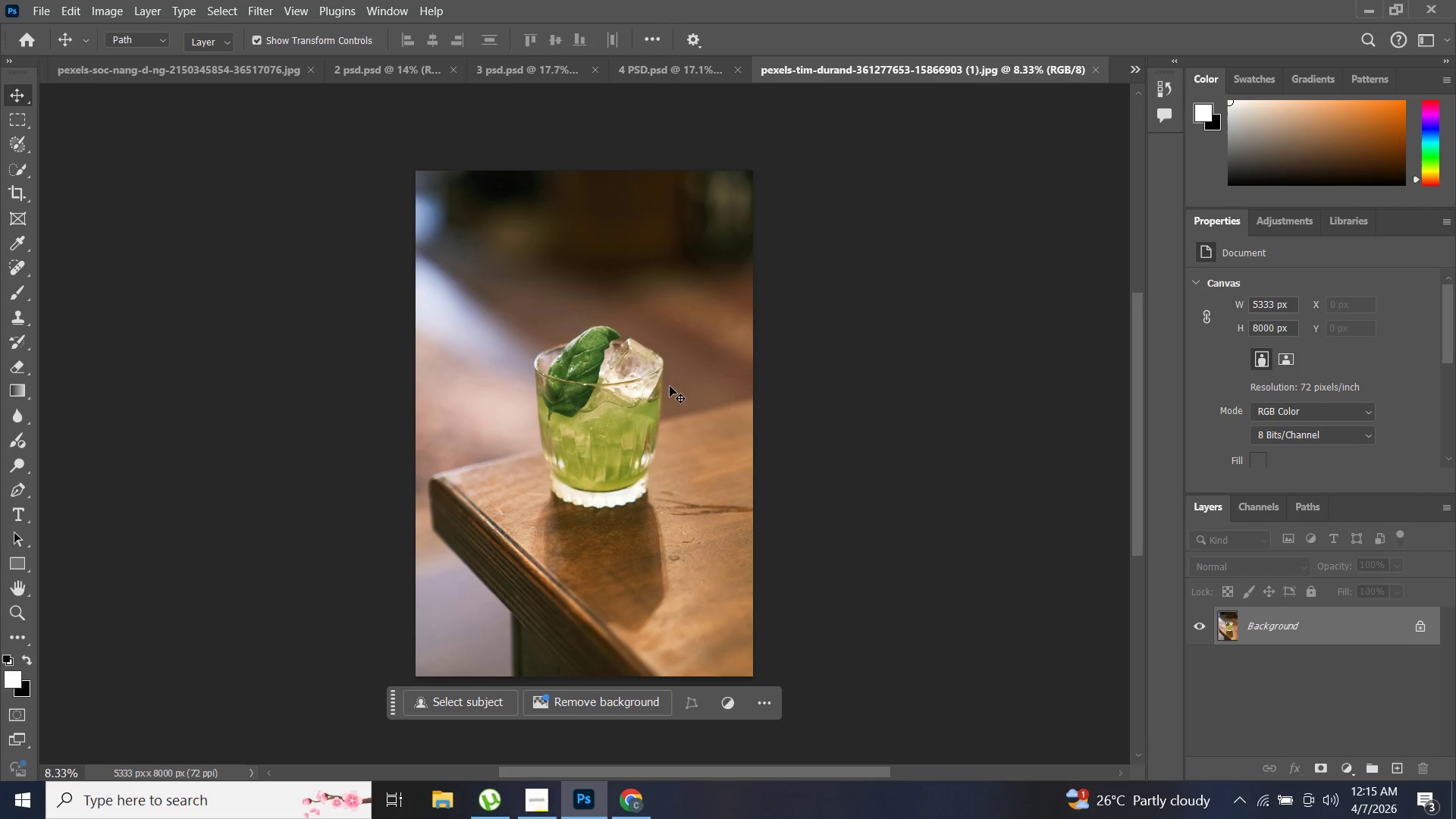 
hold_key(key=AltLeft, duration=1.47)
 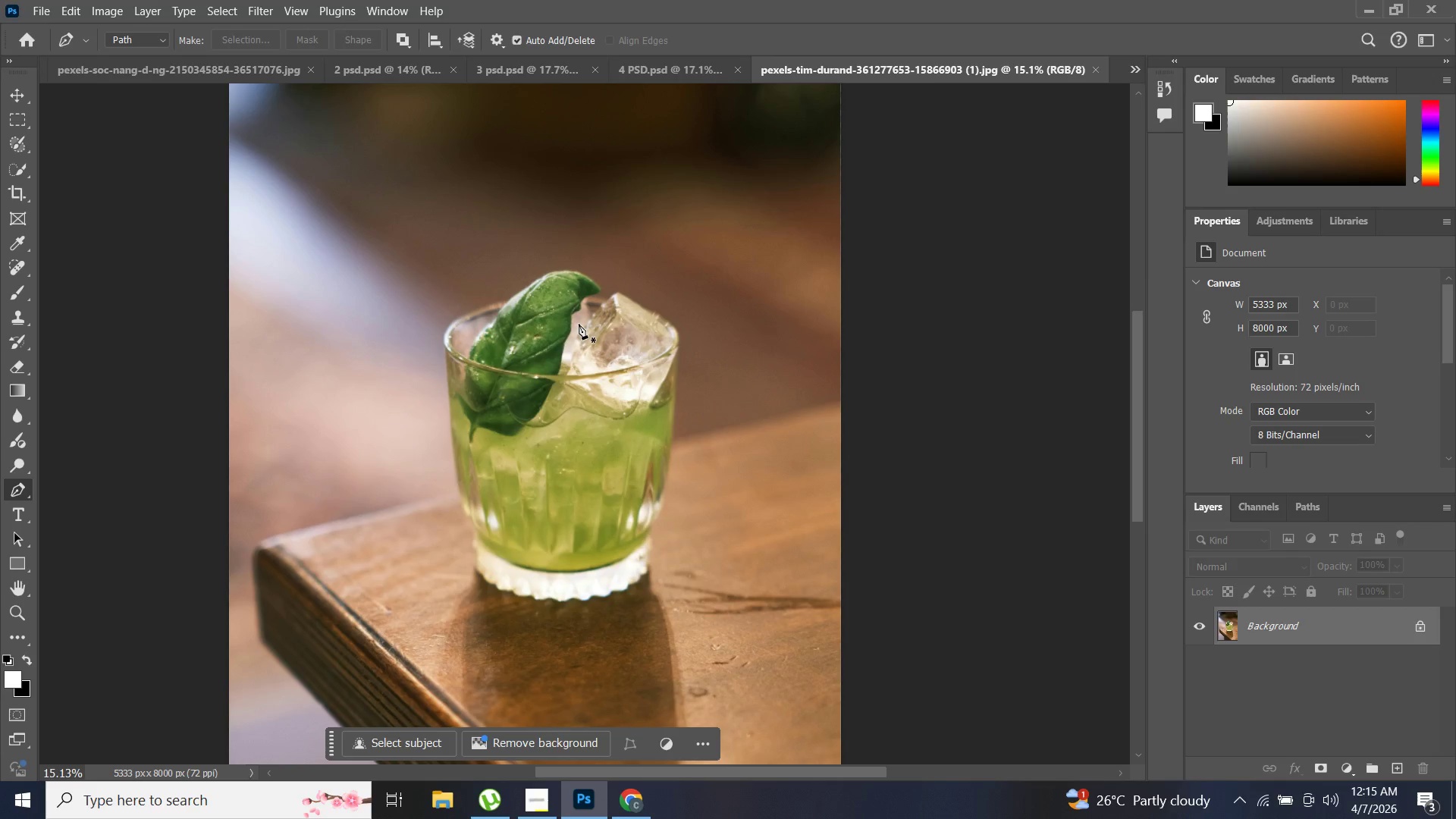 
hold_key(key=AltLeft, duration=1.5)
 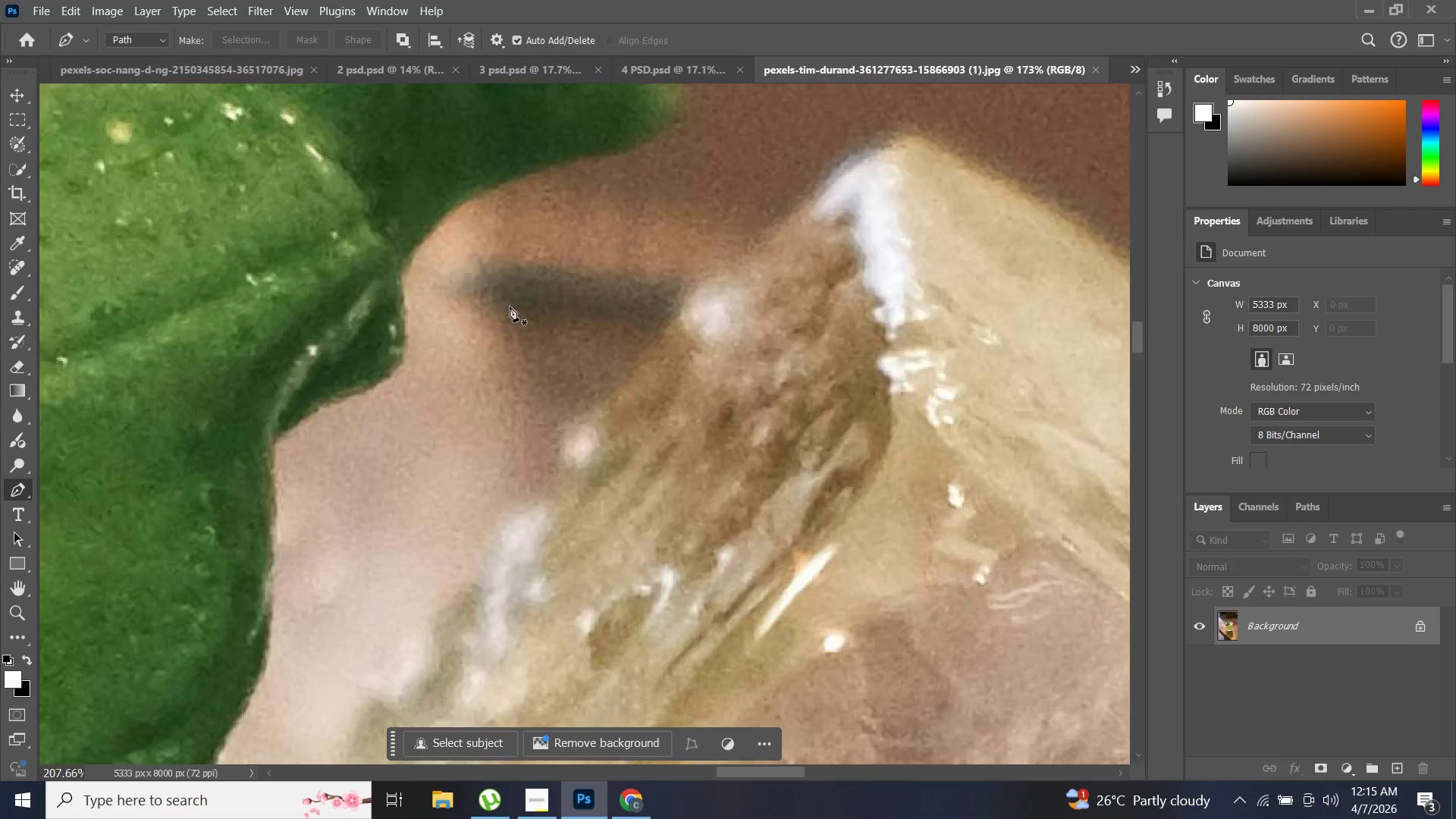 
scroll: coordinate [577, 322], scroll_direction: up, amount: 18.0
 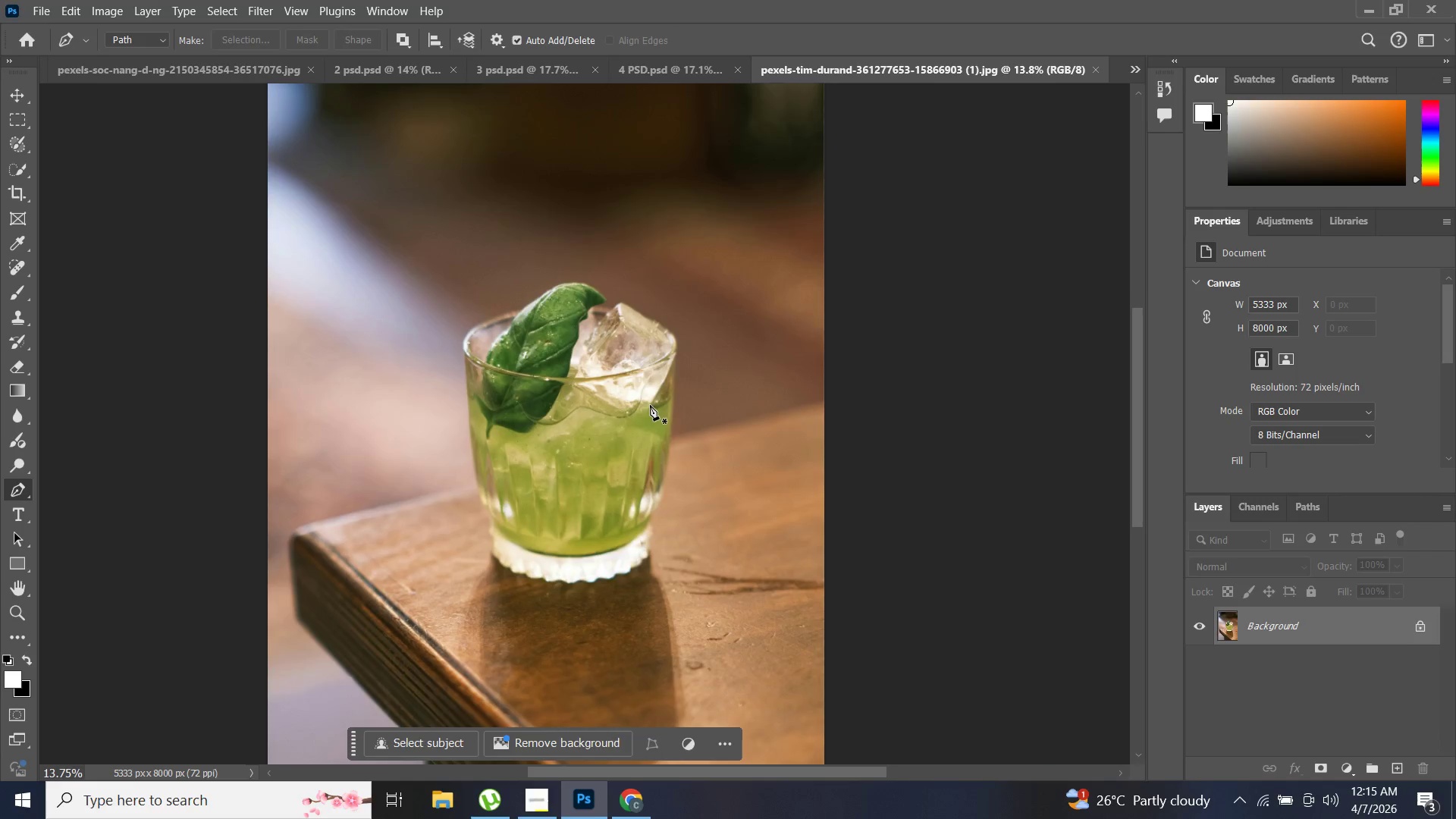 
key(Alt+AltLeft)
 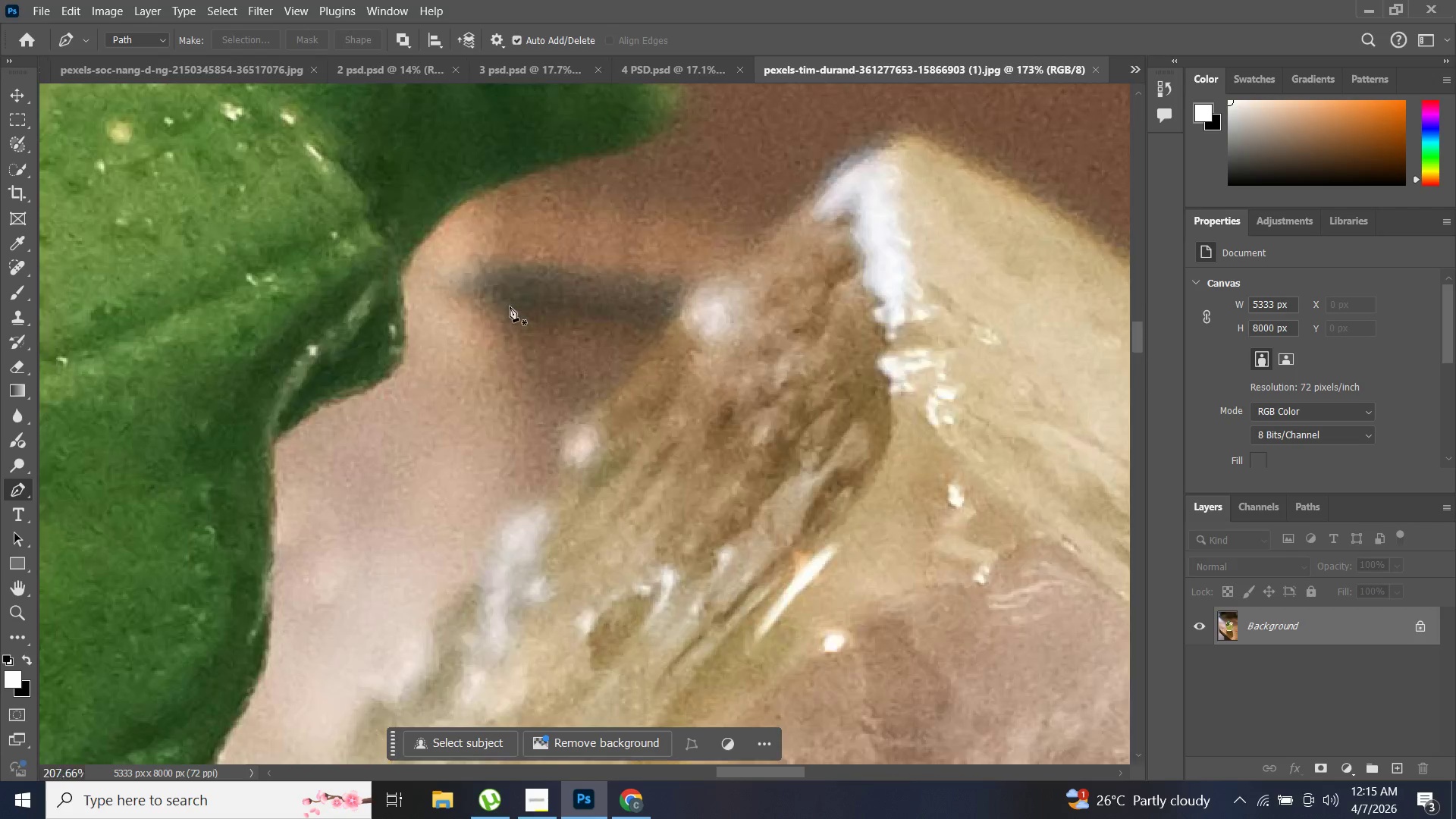 
key(Alt+AltLeft)
 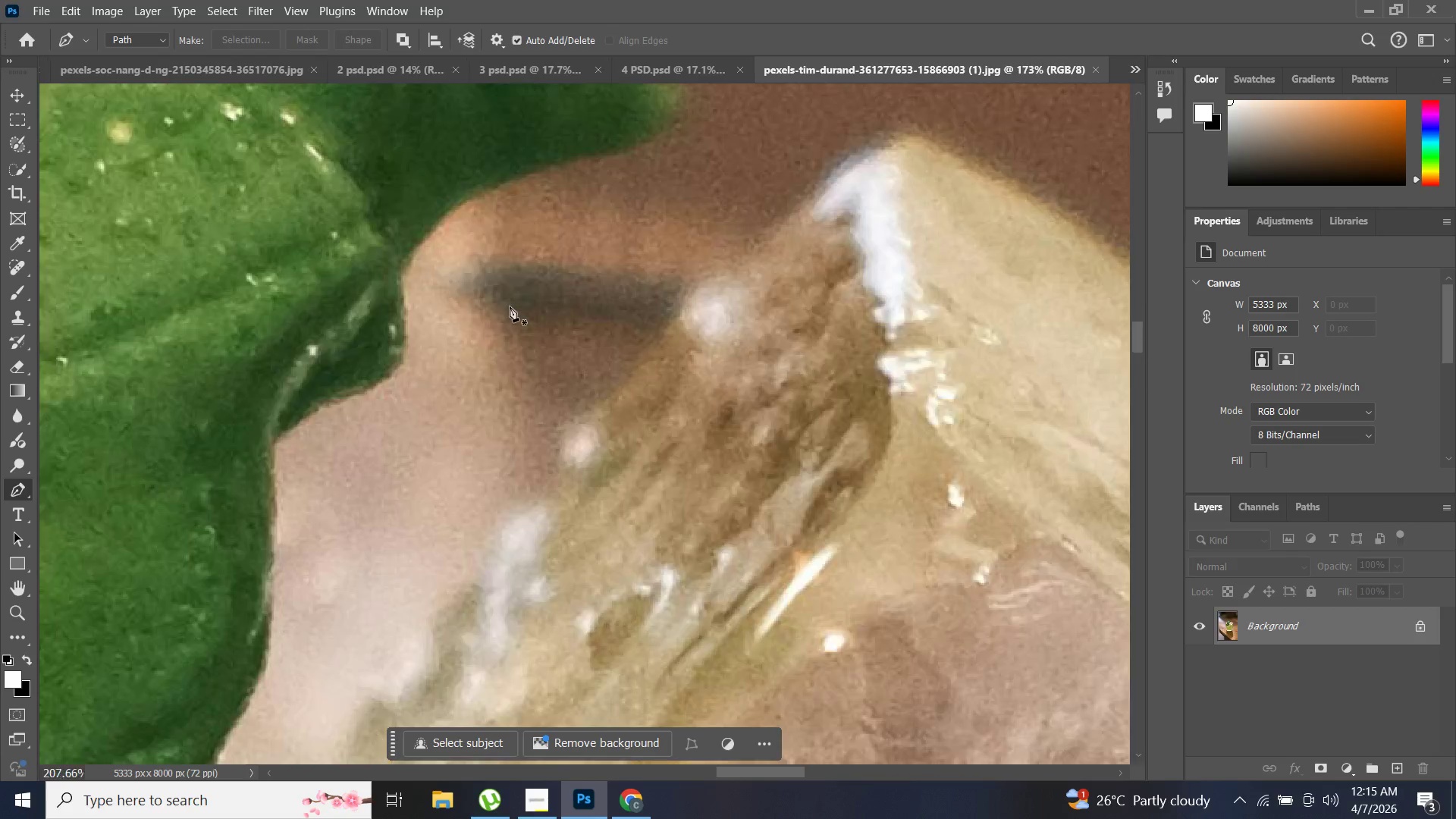 
key(Alt+AltLeft)
 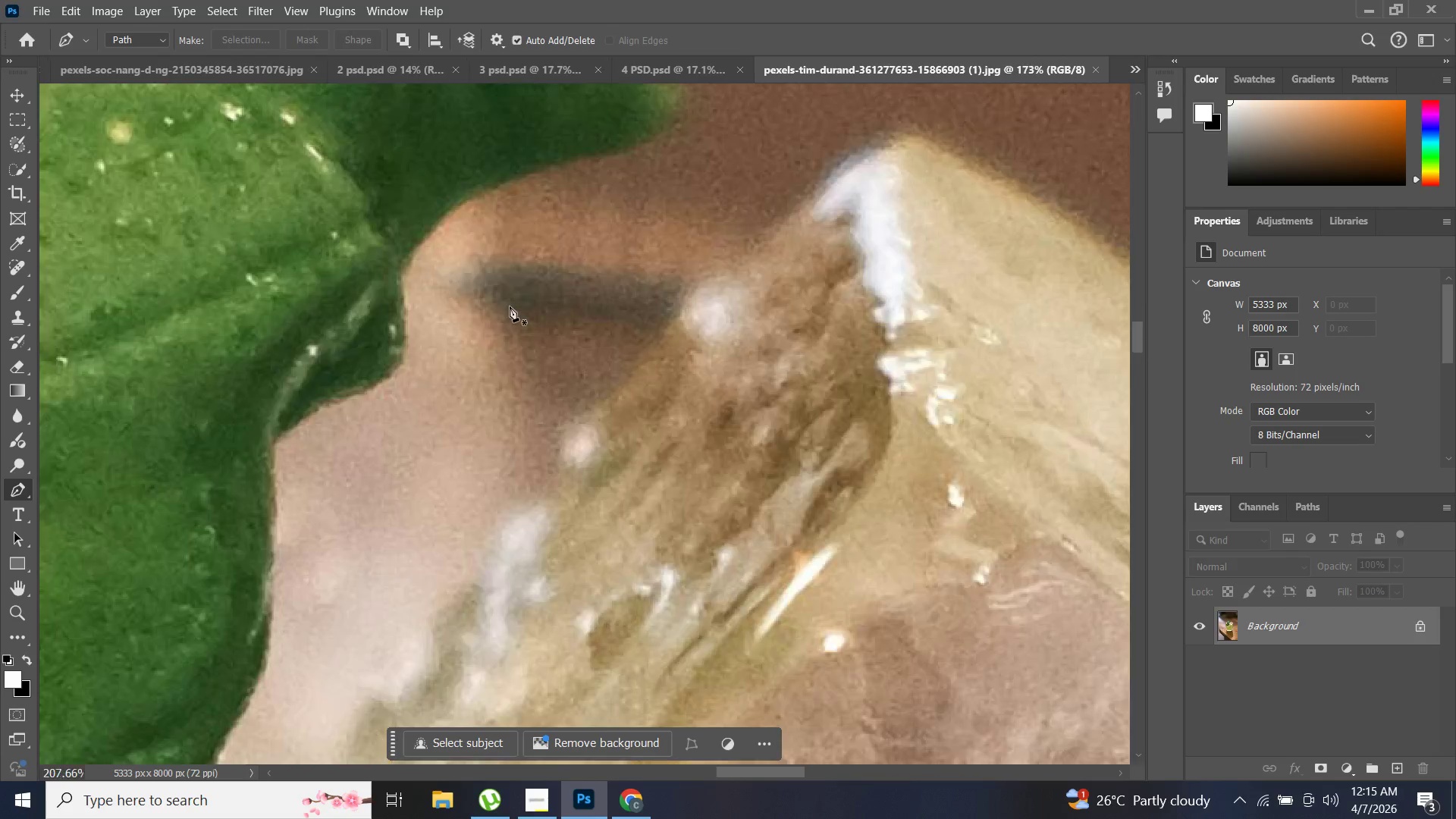 
key(Alt+AltLeft)
 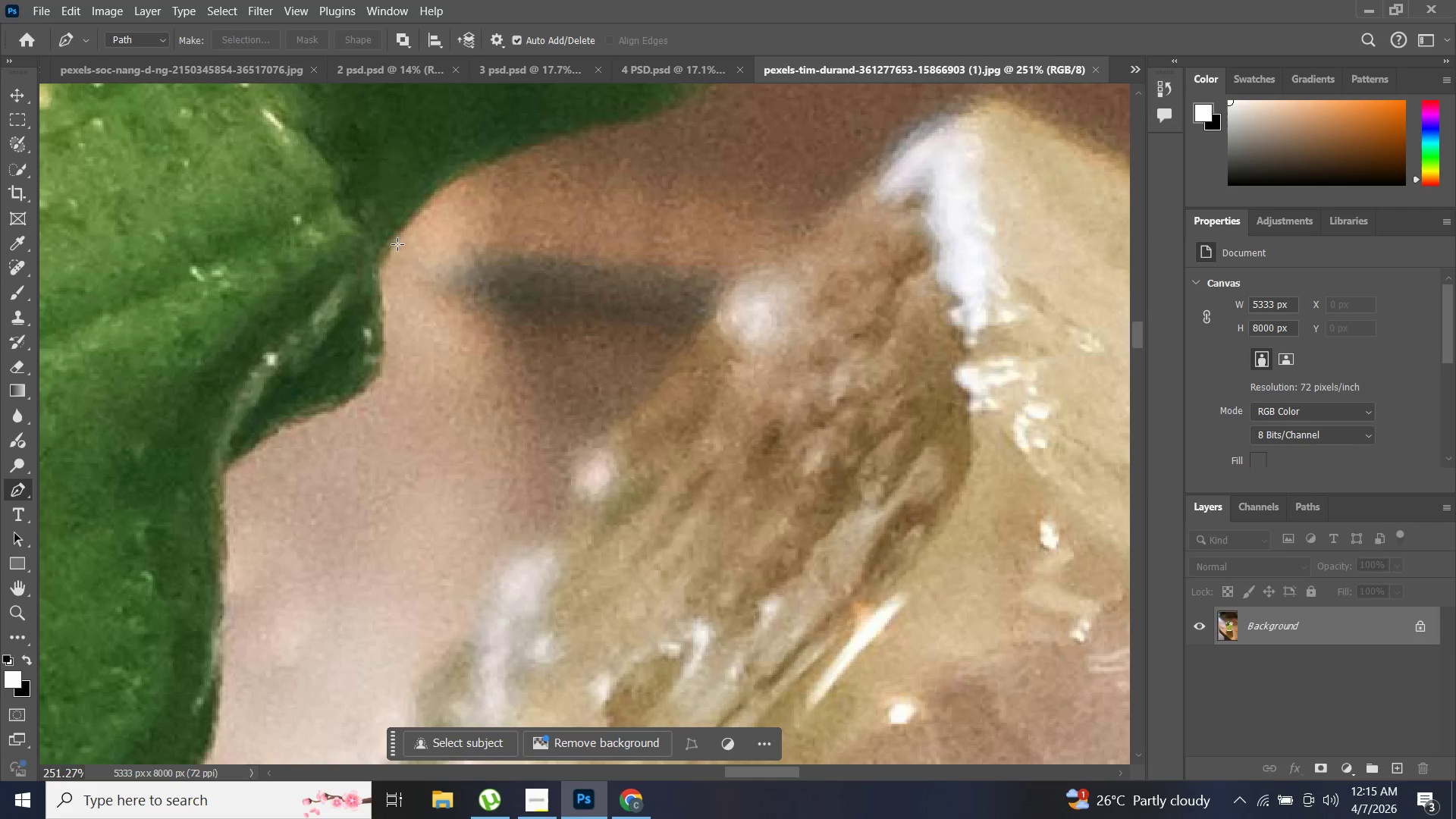 
scroll: coordinate [510, 307], scroll_direction: up, amount: 28.0
 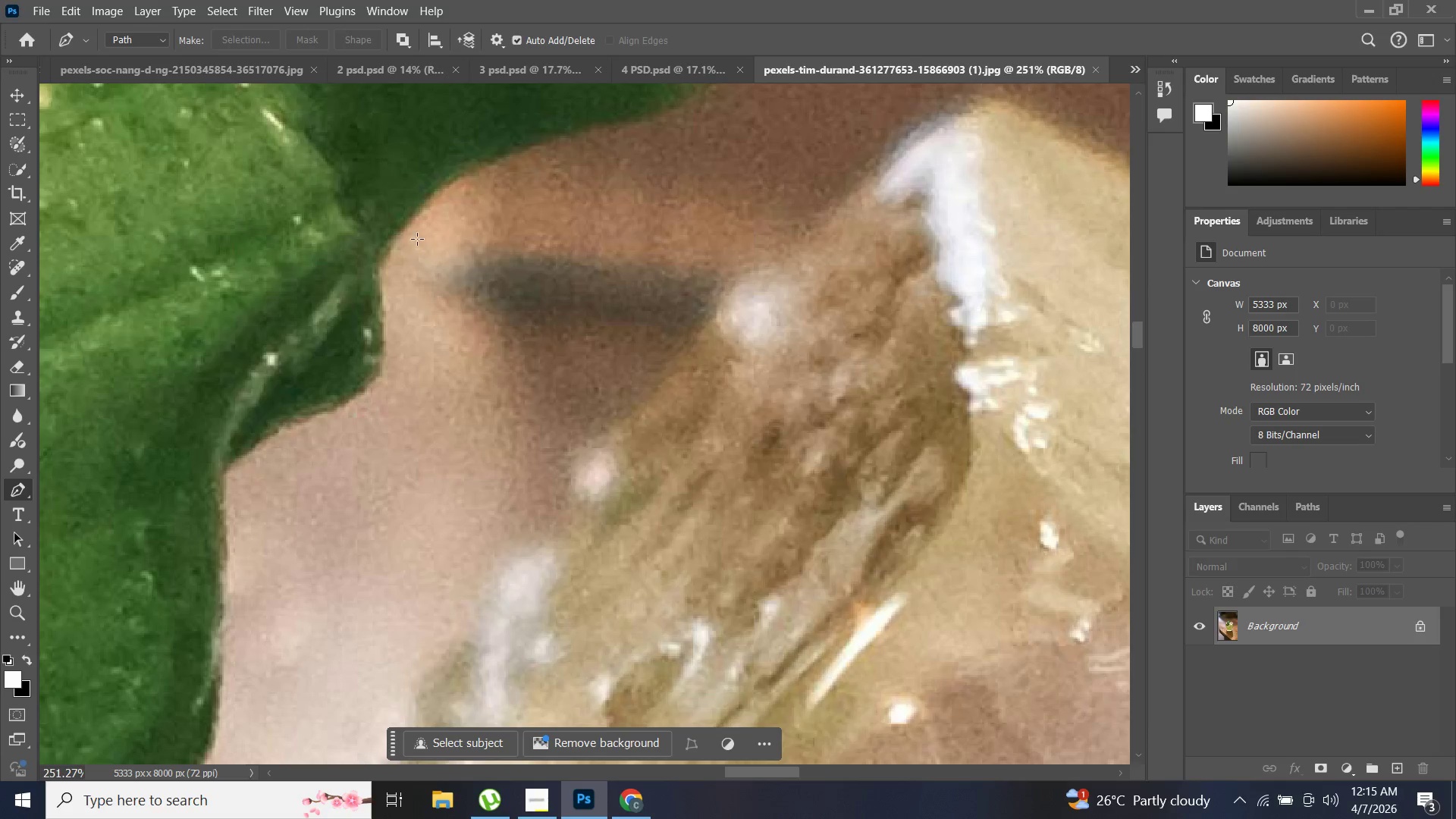 
left_click([395, 244])
 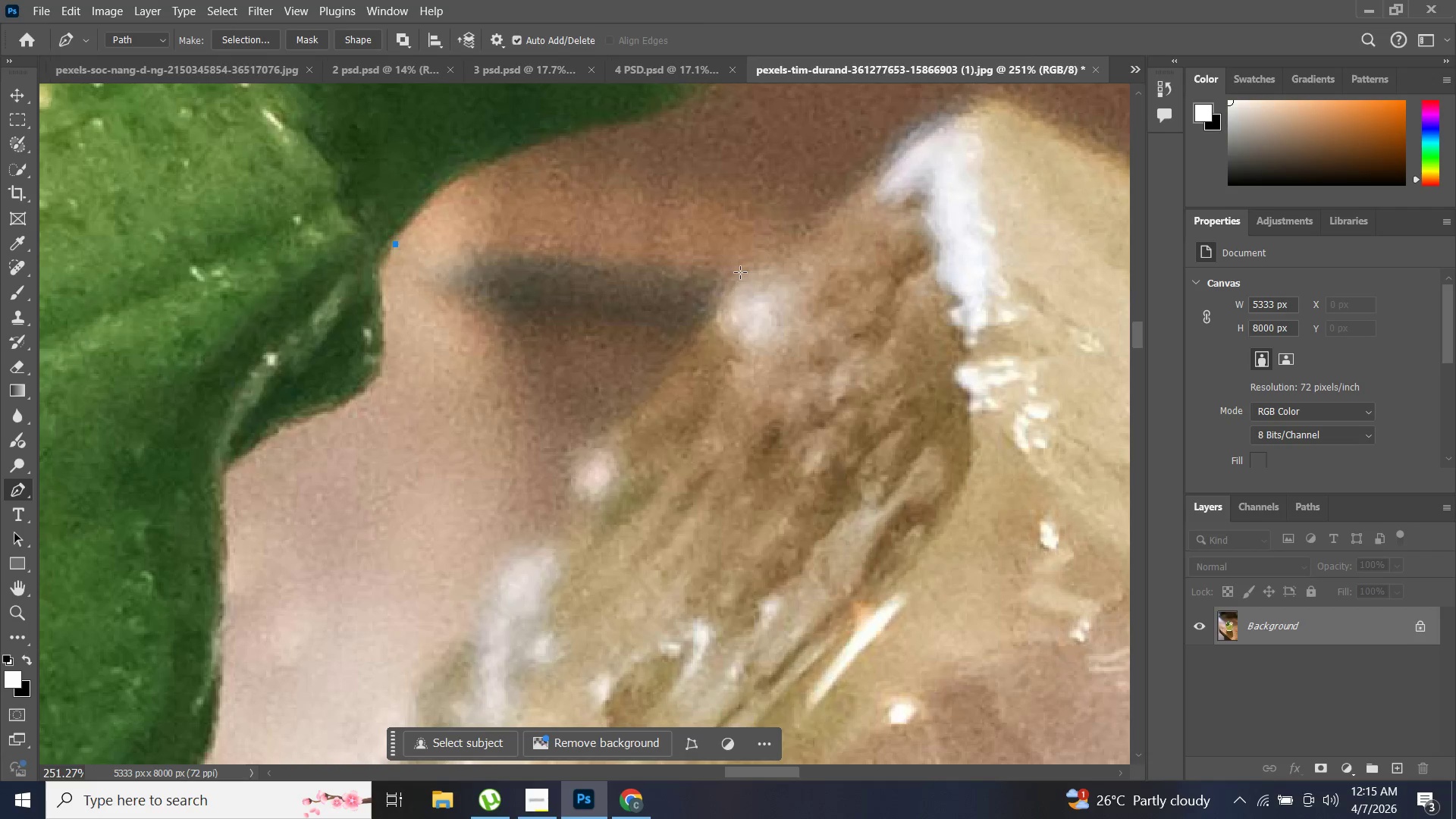 
left_click([739, 272])
 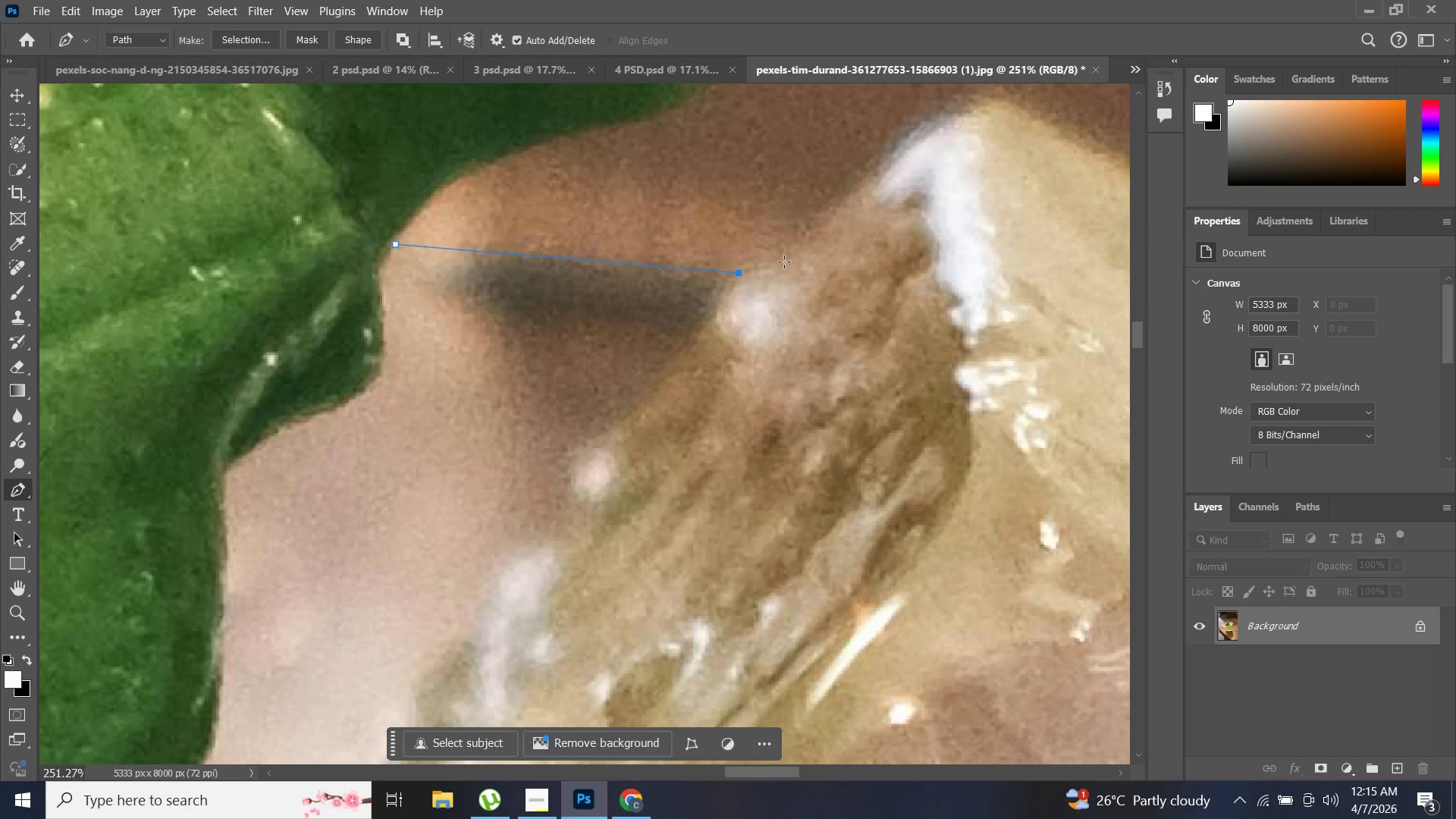 
left_click_drag(start_coordinate=[783, 266], to_coordinate=[784, 274])
 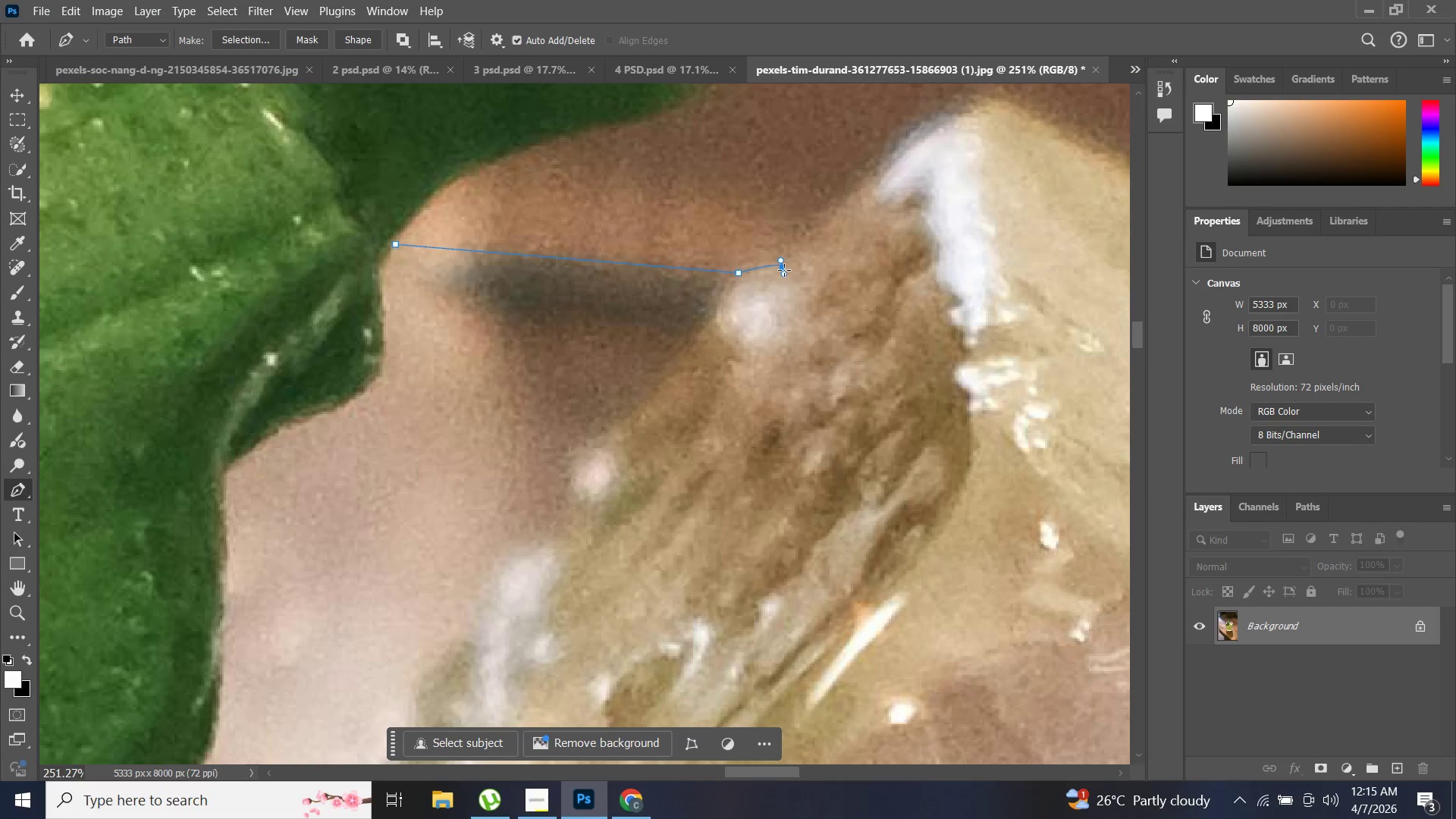 
hold_key(key=AltLeft, duration=1.5)
left_click([782, 268])
 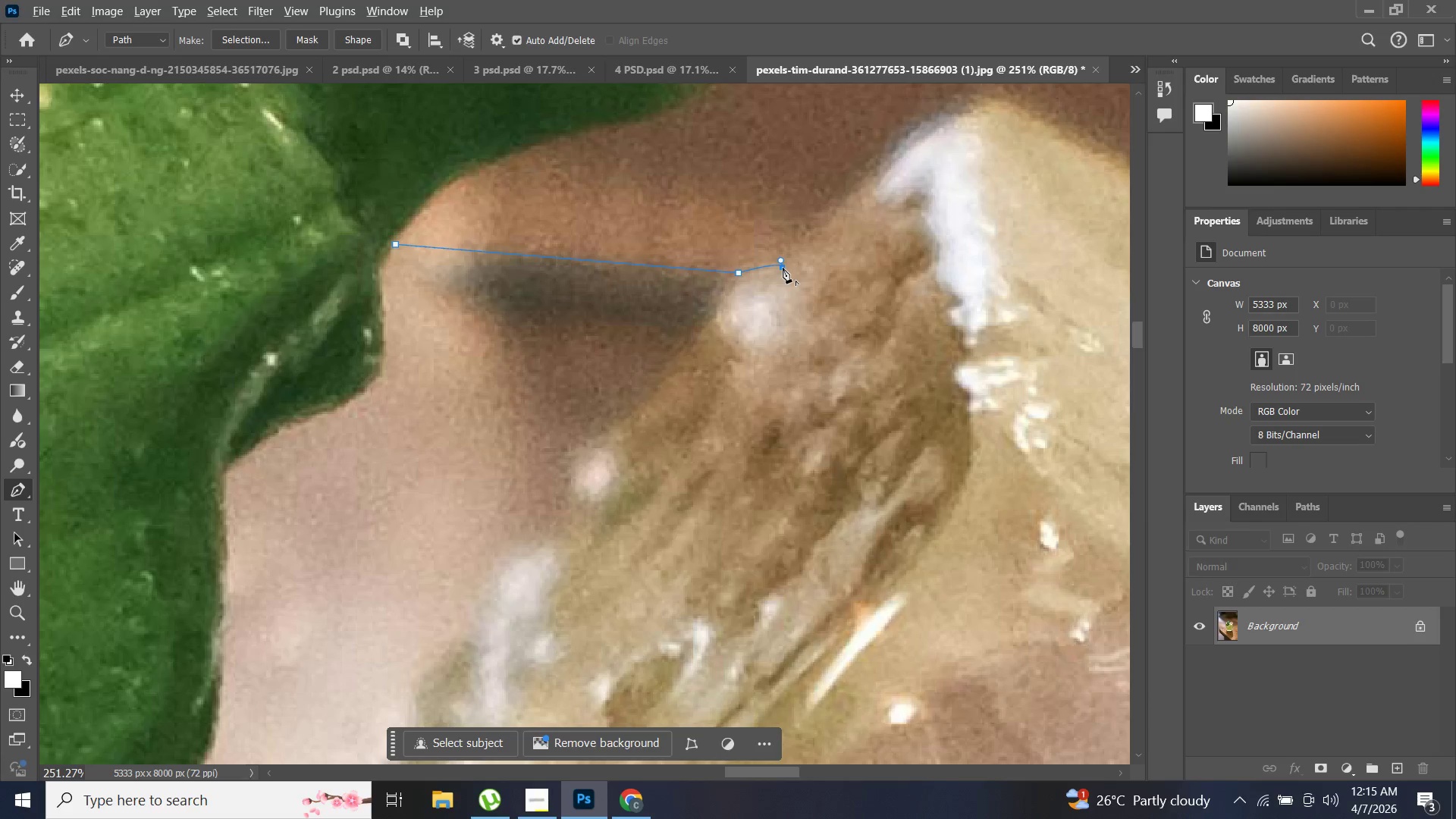 
key(Alt+AltLeft)
 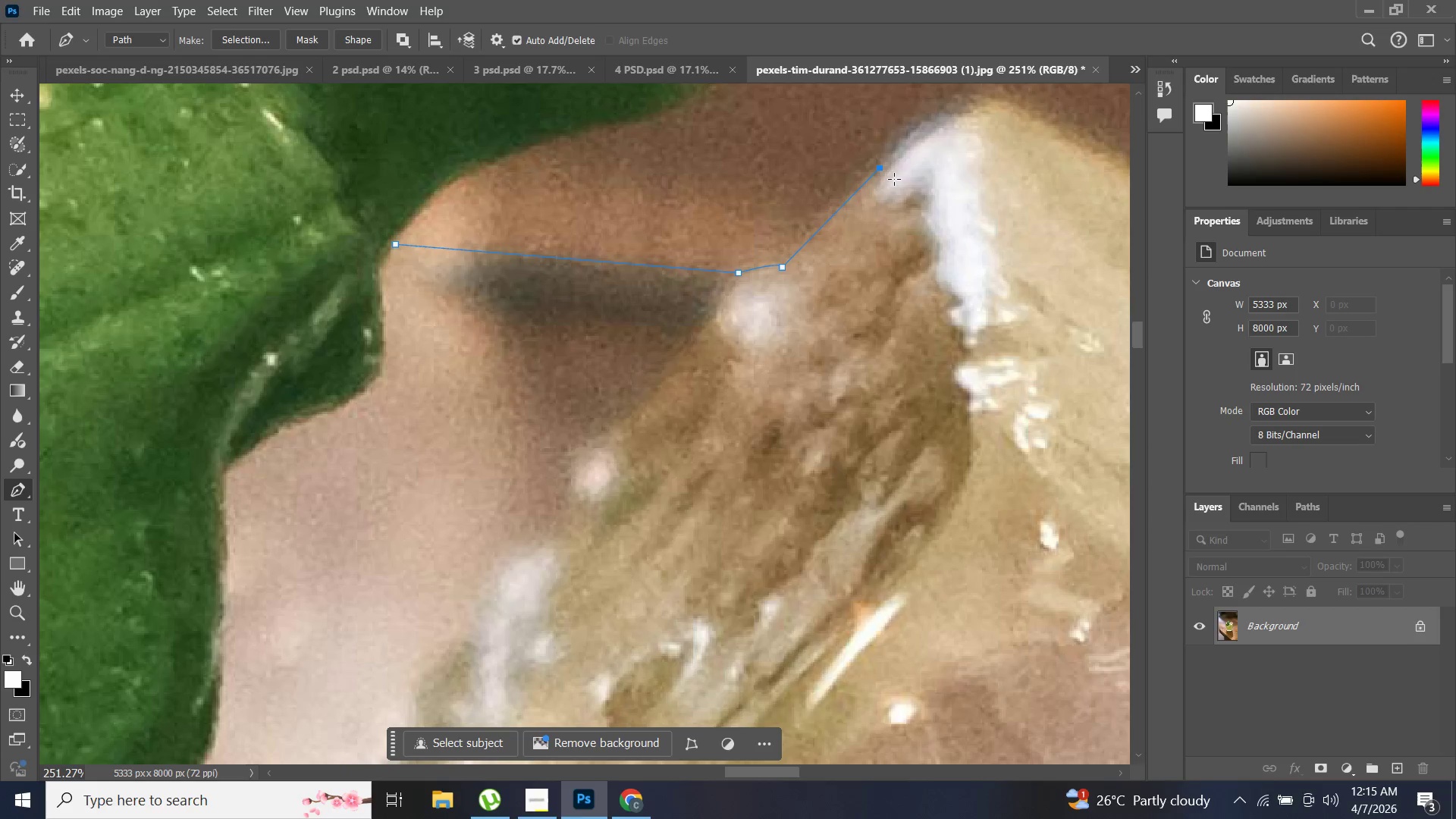 
hold_key(key=ControlLeft, duration=0.48)
 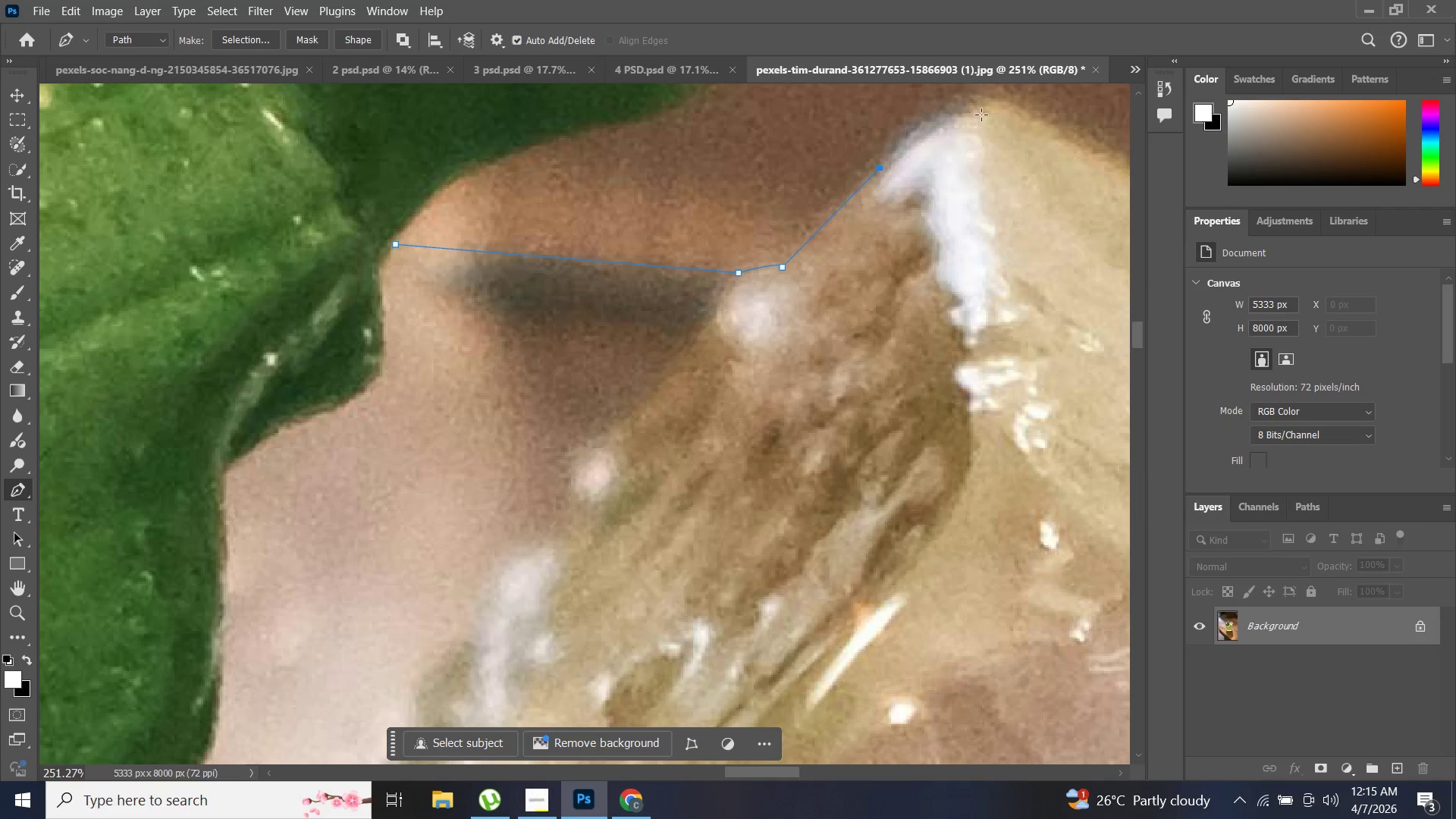 
left_click([984, 111])
 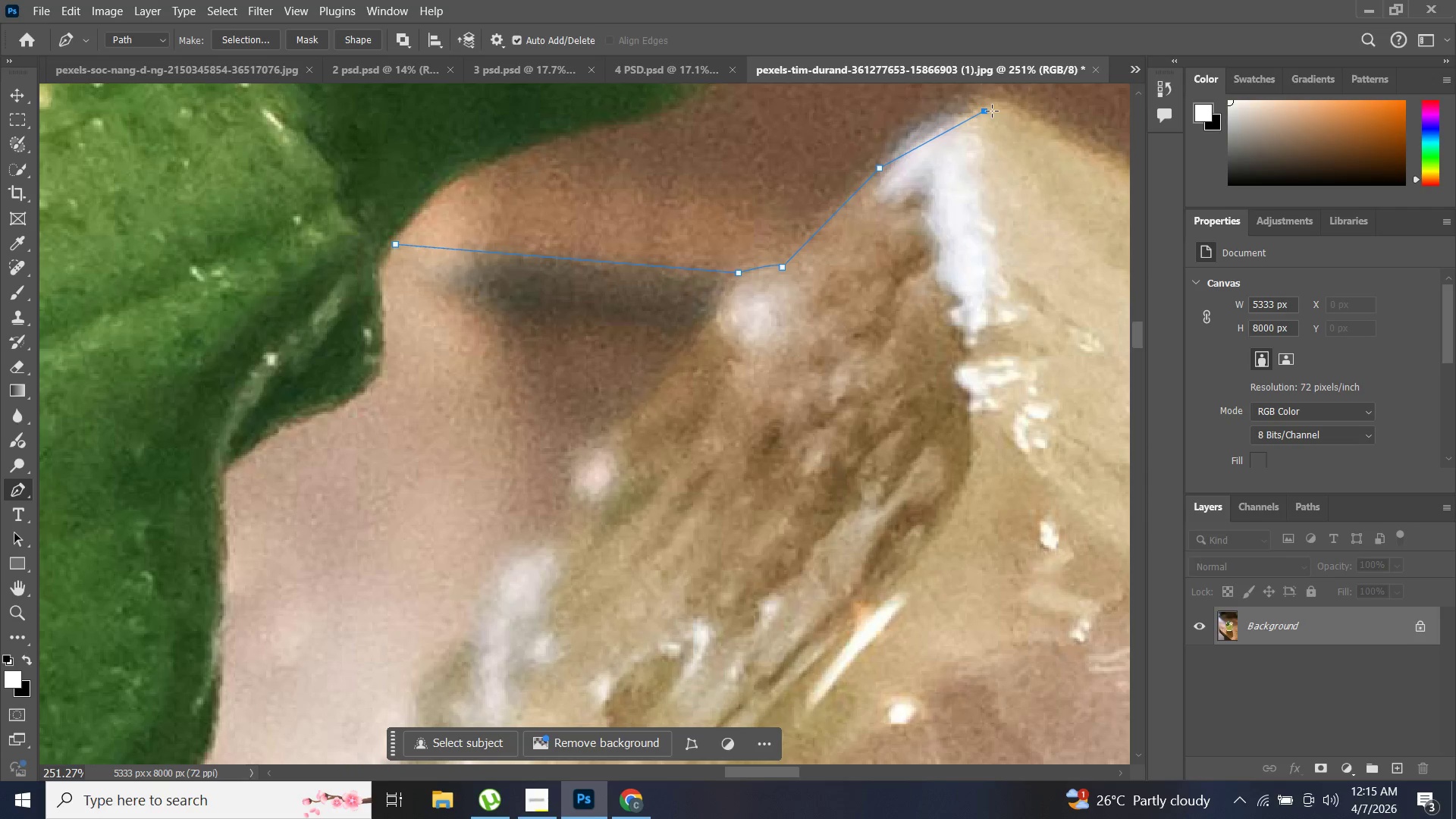 
key(Control+Z)
 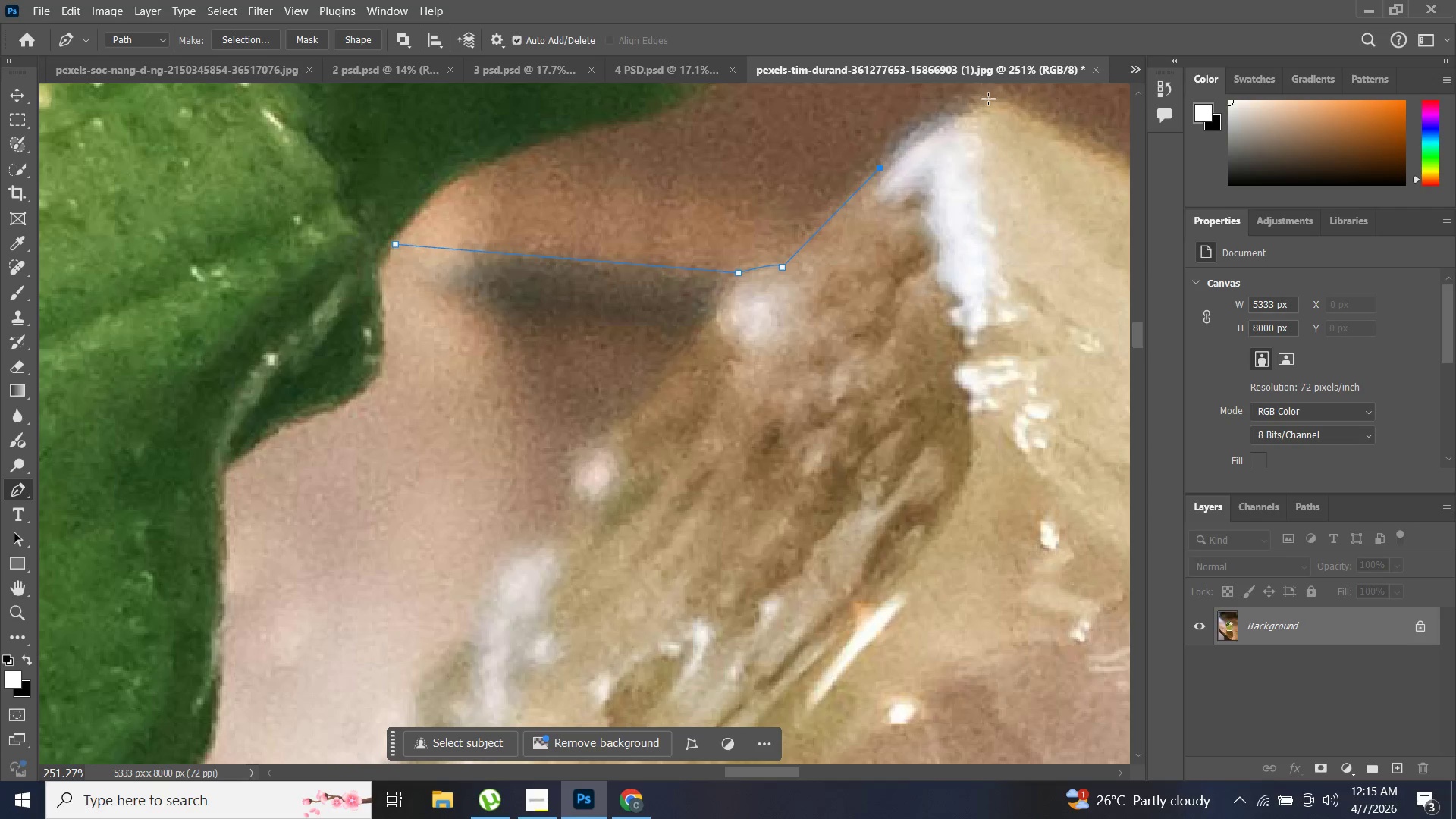 
left_click_drag(start_coordinate=[988, 100], to_coordinate=[1014, 109])
 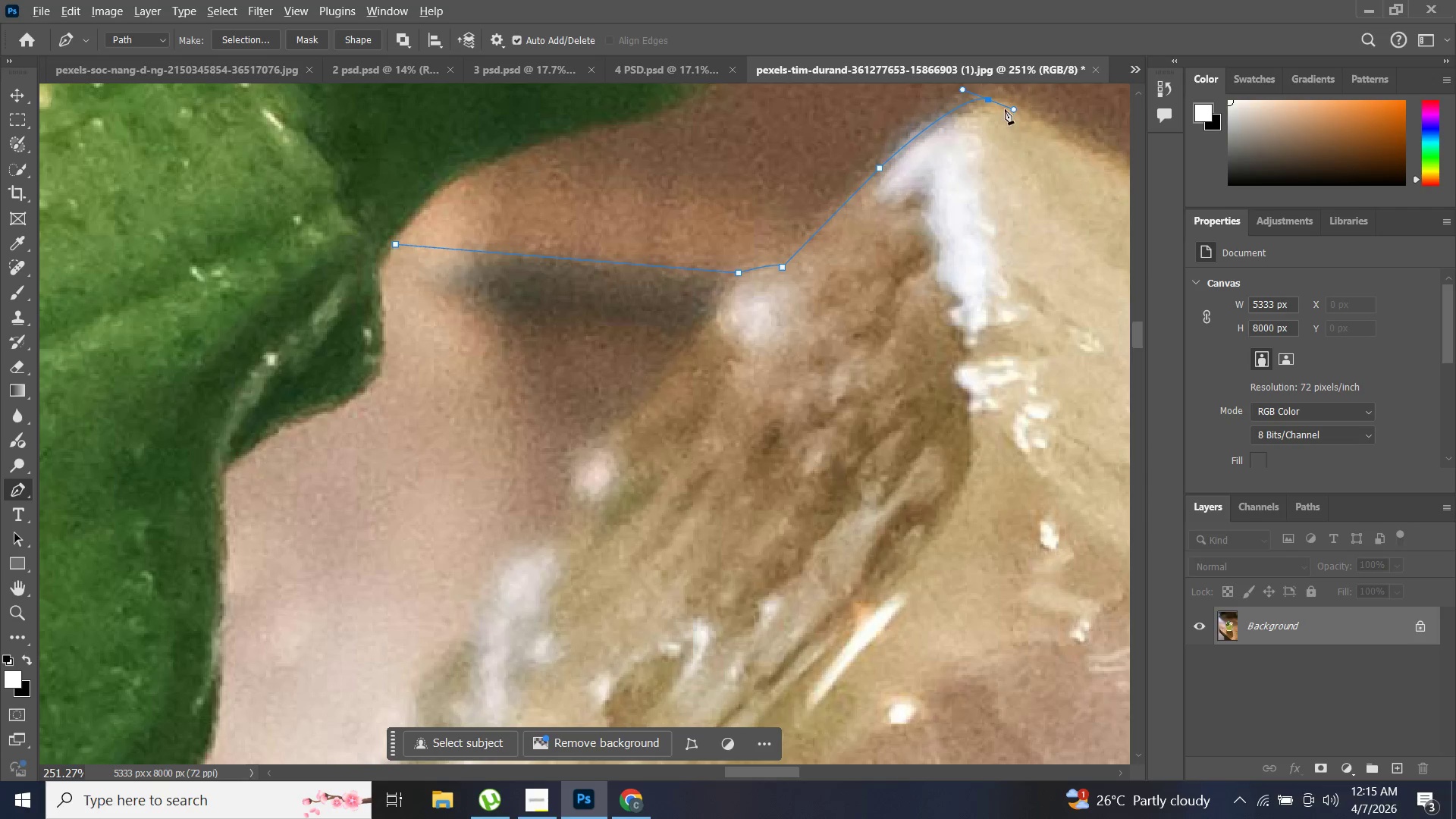 
hold_key(key=AltLeft, duration=1.14)
left_click([988, 102])
 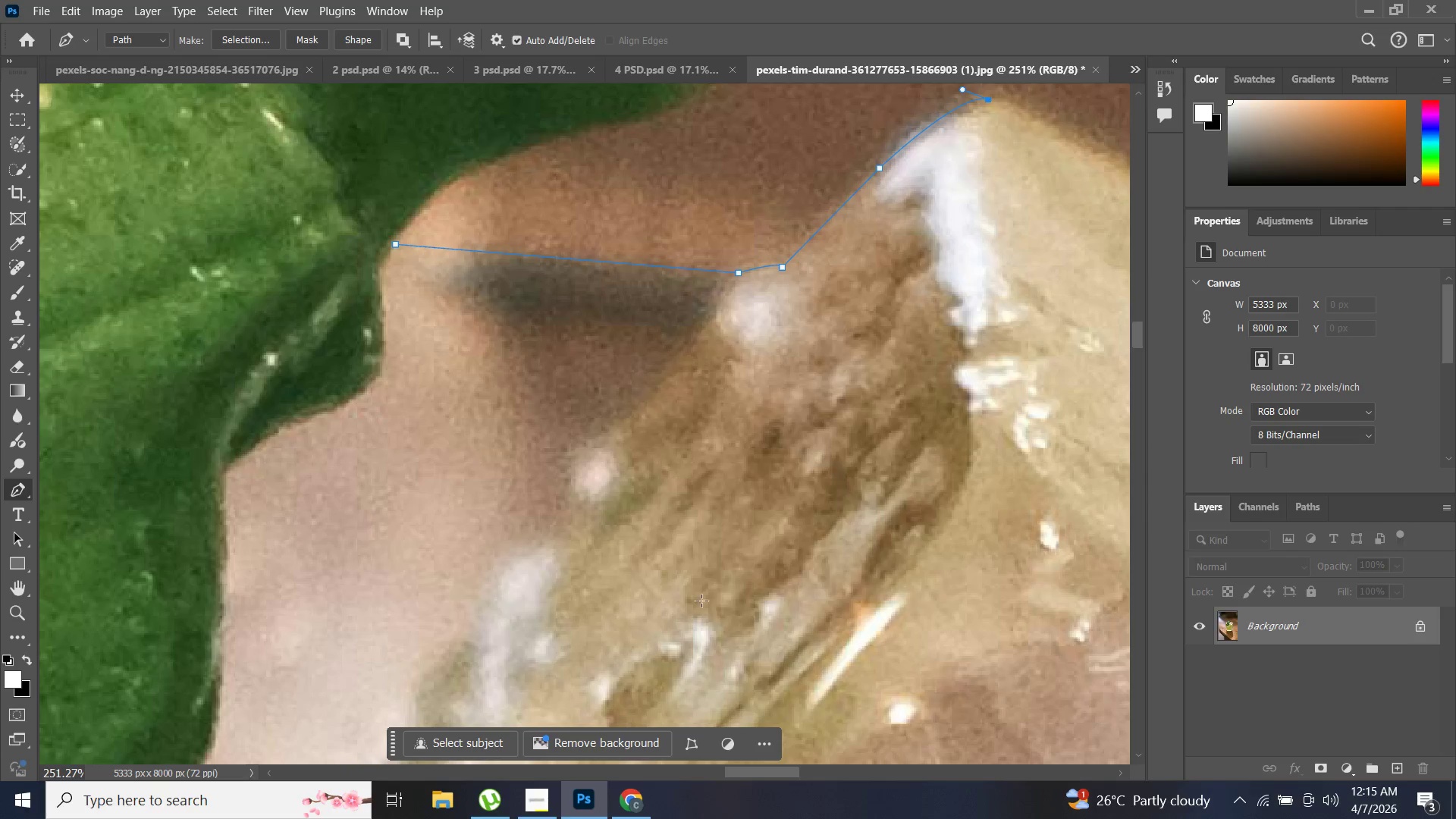 
hold_key(key=AltLeft, duration=2.39)
left_click_drag(start_coordinate=[781, 771], to_coordinate=[837, 770])
 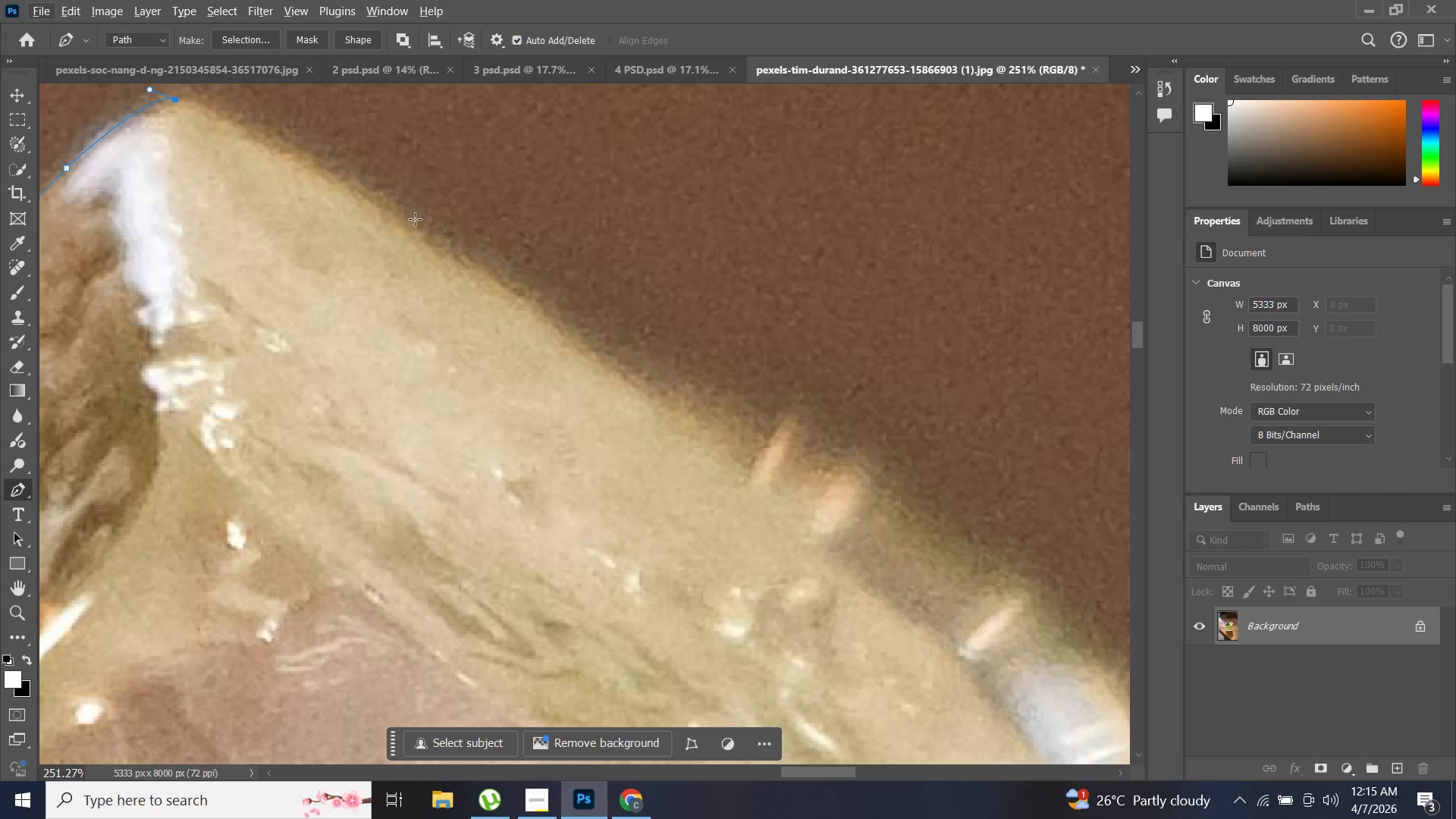 
left_click([414, 222])
 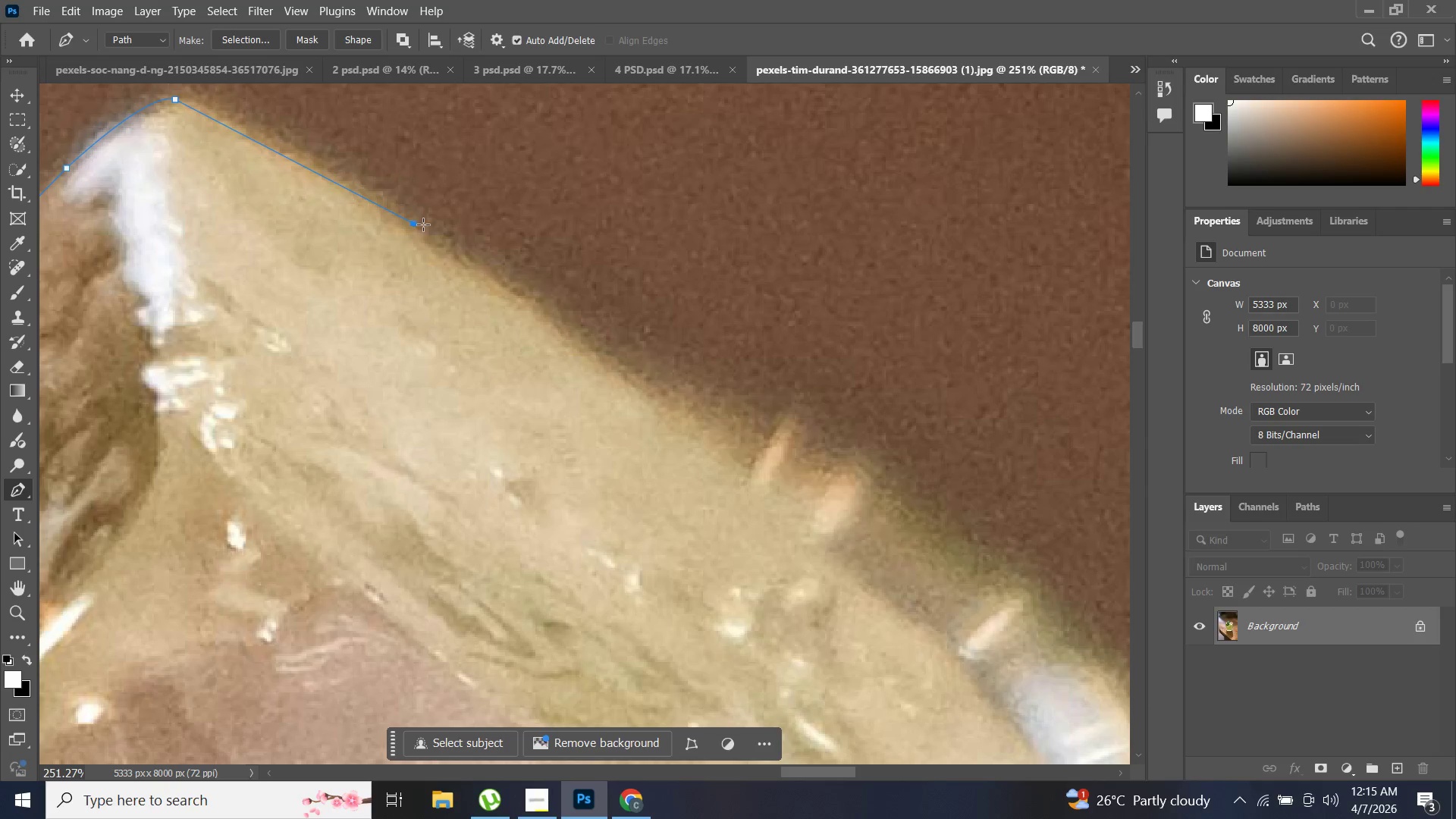 
key(Control+ControlLeft)
 